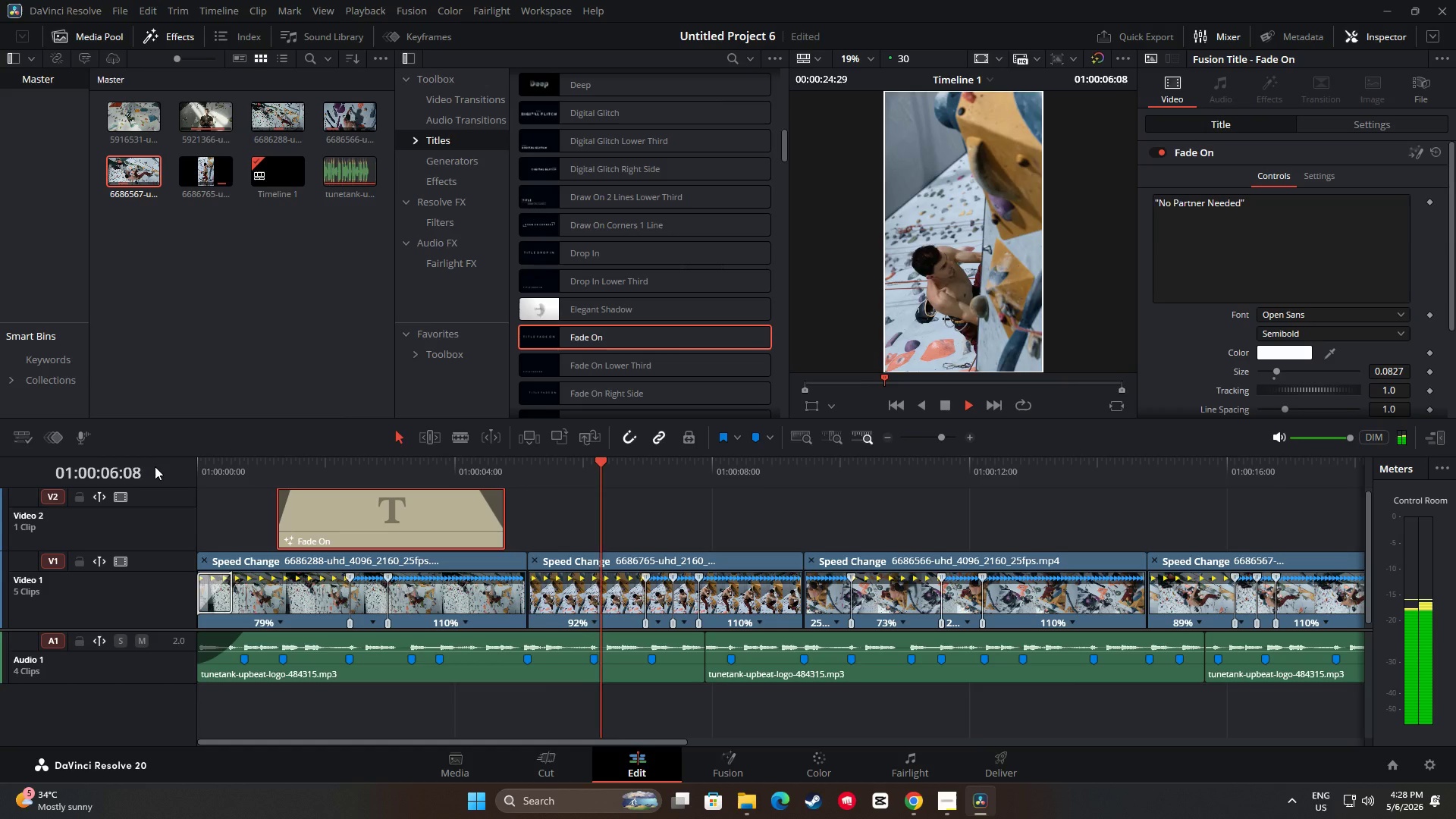 
wait(12.2)
 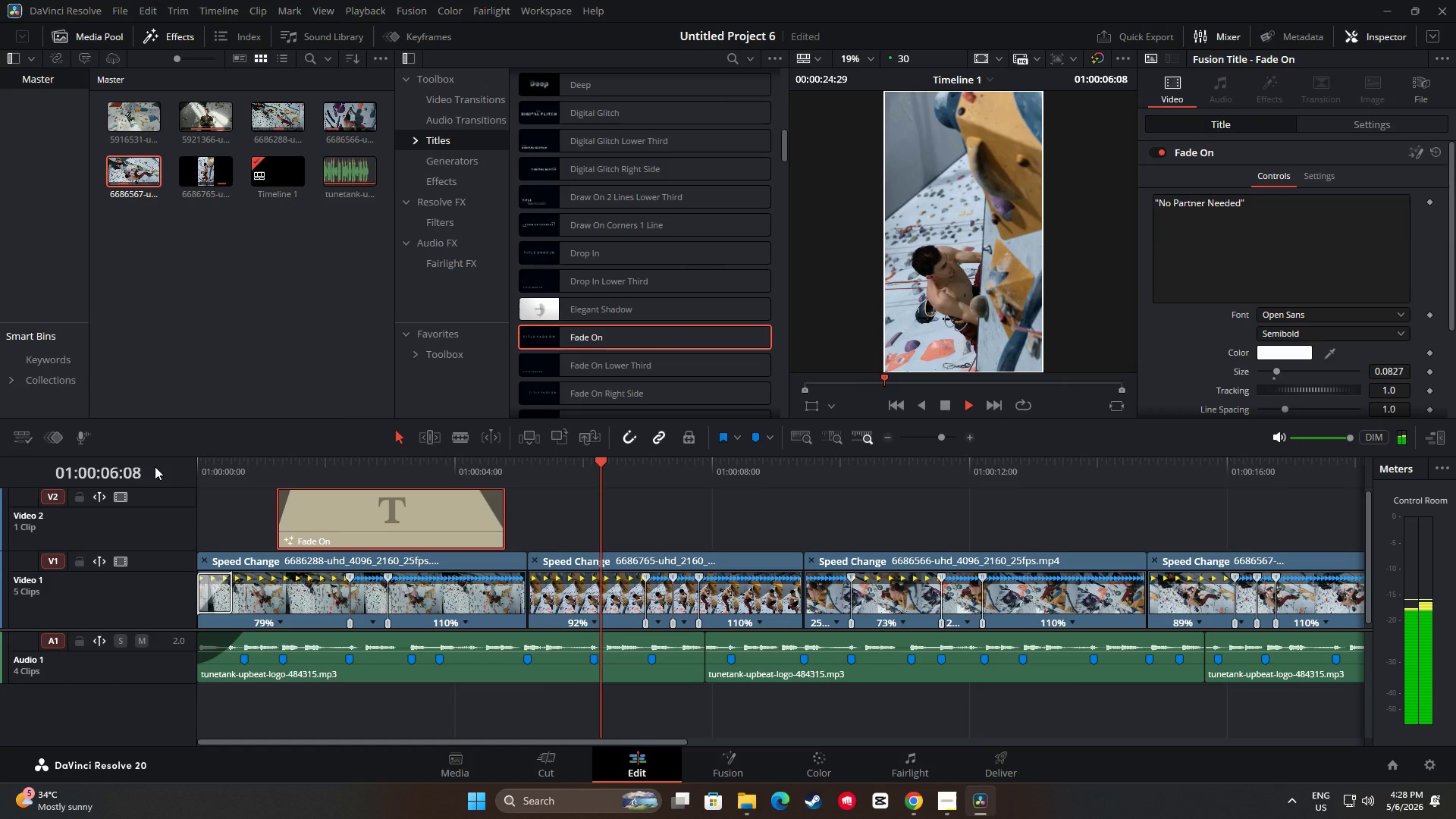 
left_click_drag(start_coordinate=[668, 743], to_coordinate=[861, 734])
 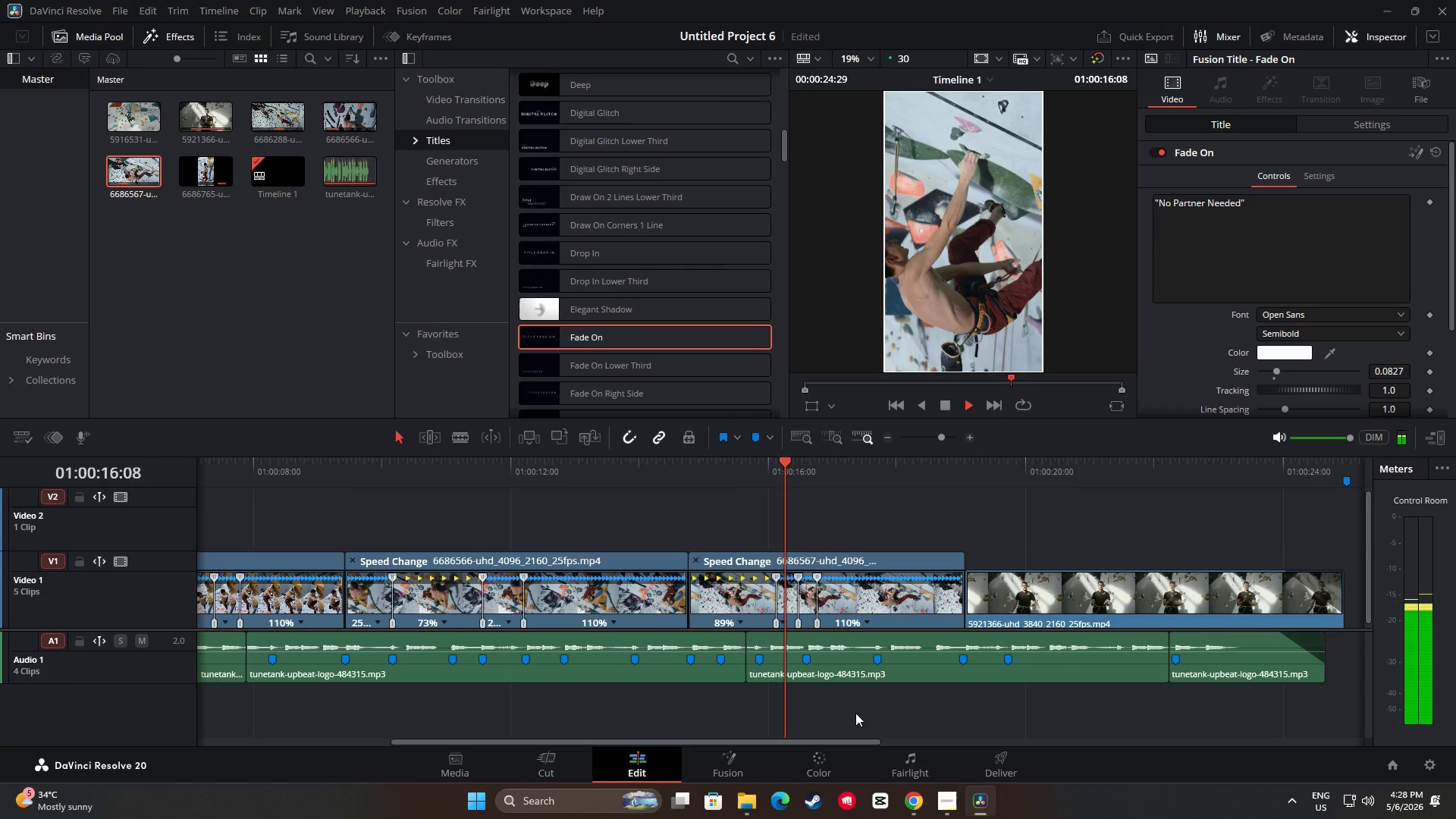 
key(Space)
 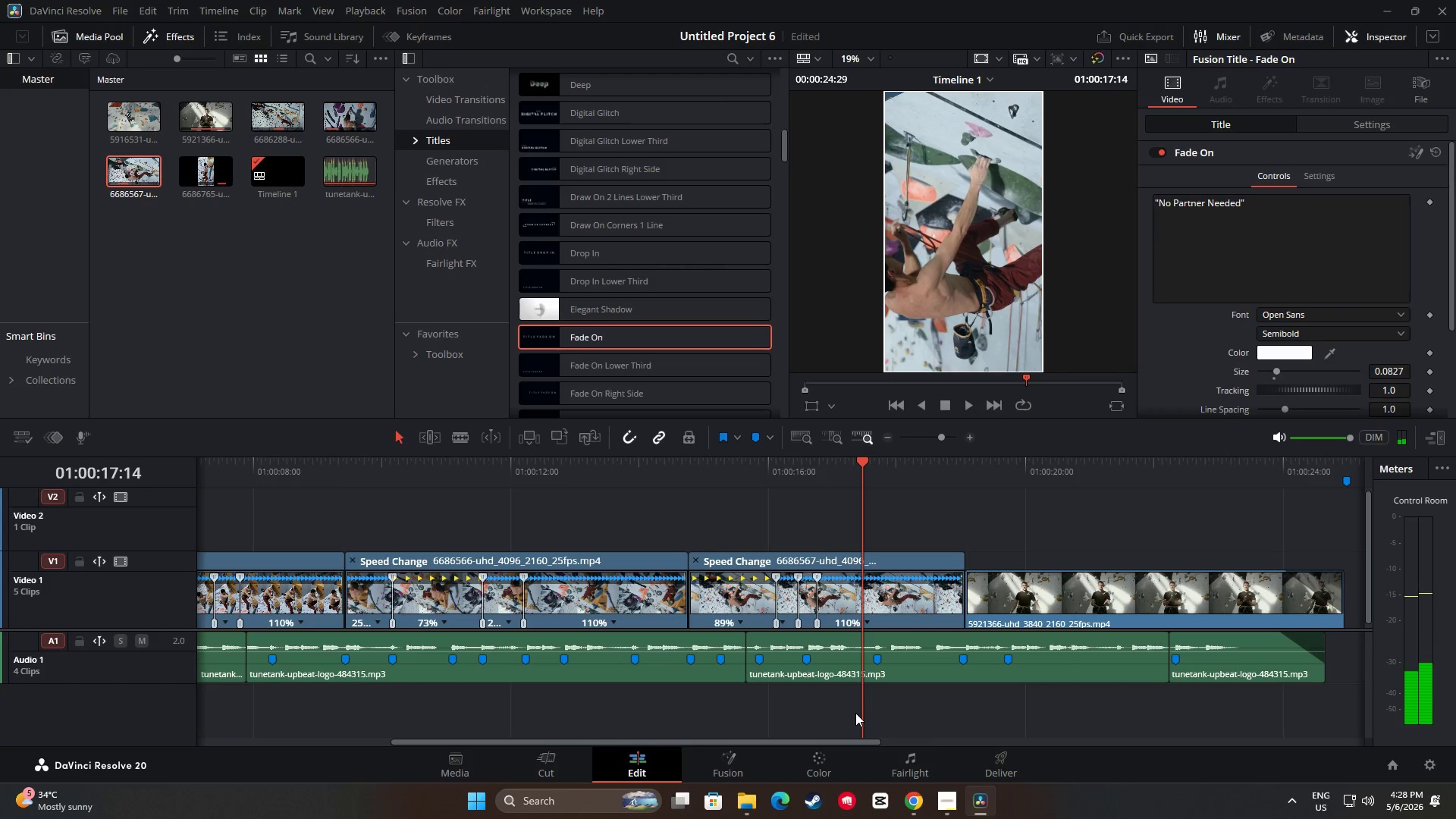 
key(Space)
 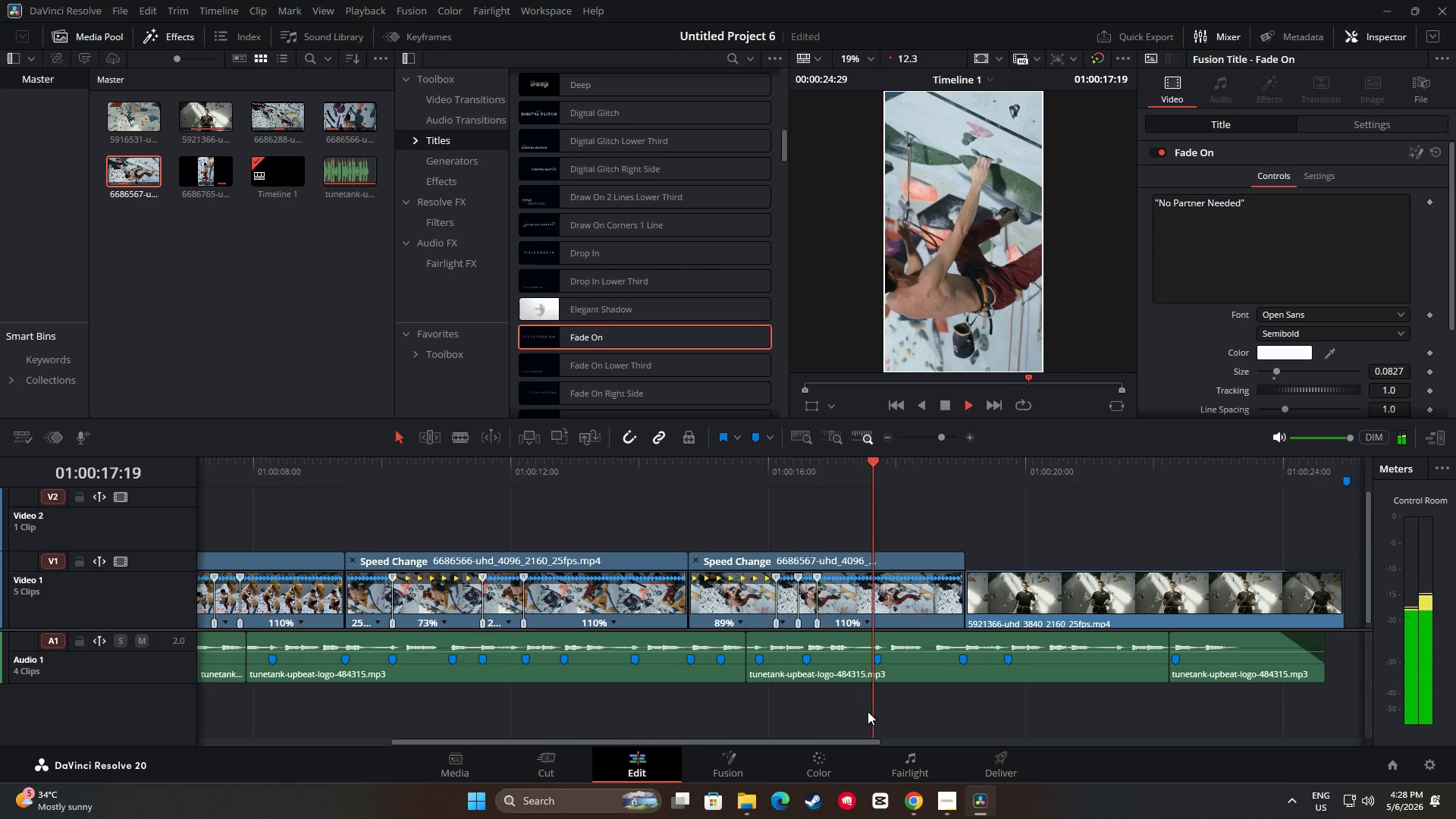 
key(Space)
 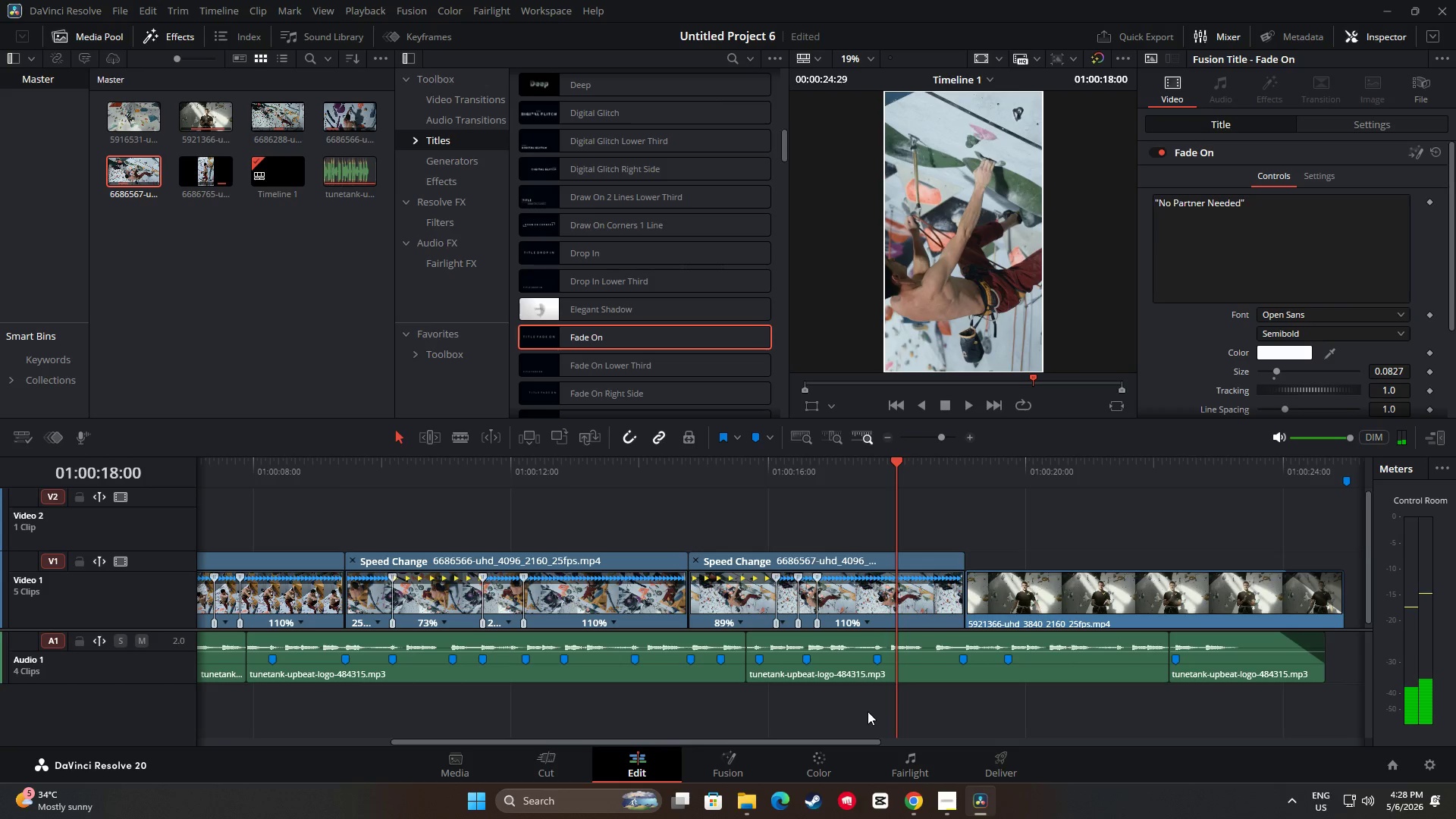 
key(Space)
 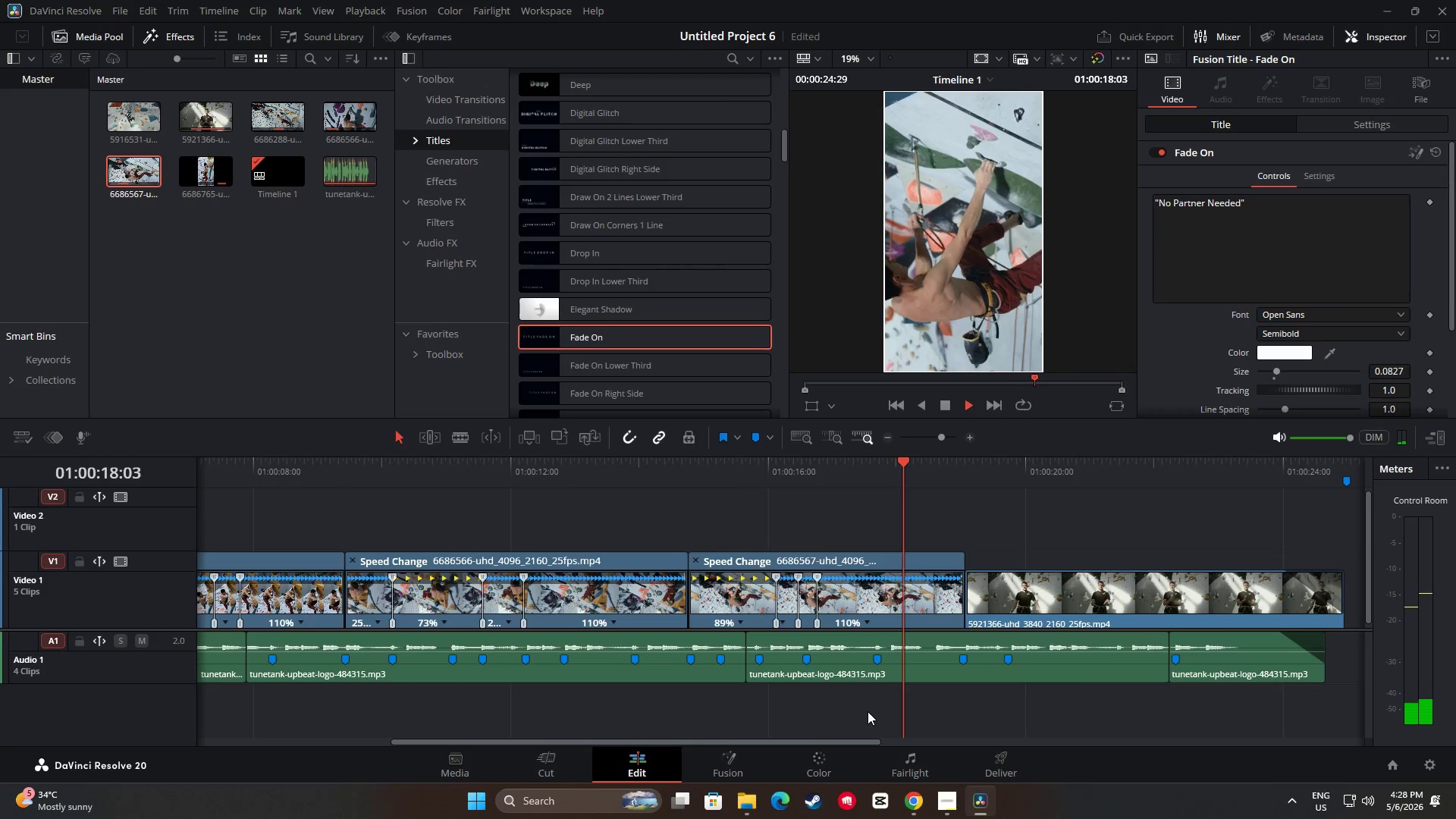 
key(Space)
 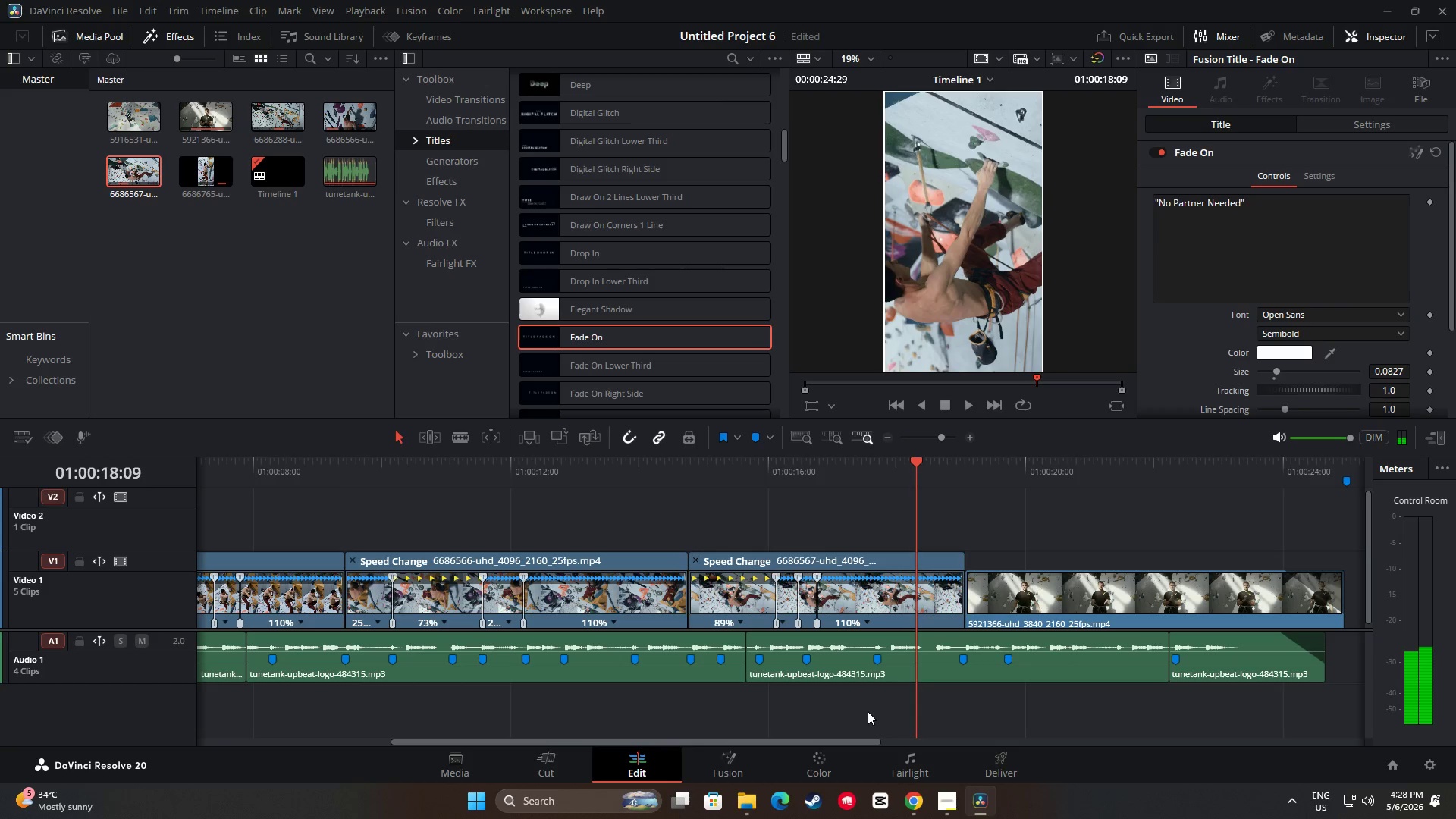 
key(Space)
 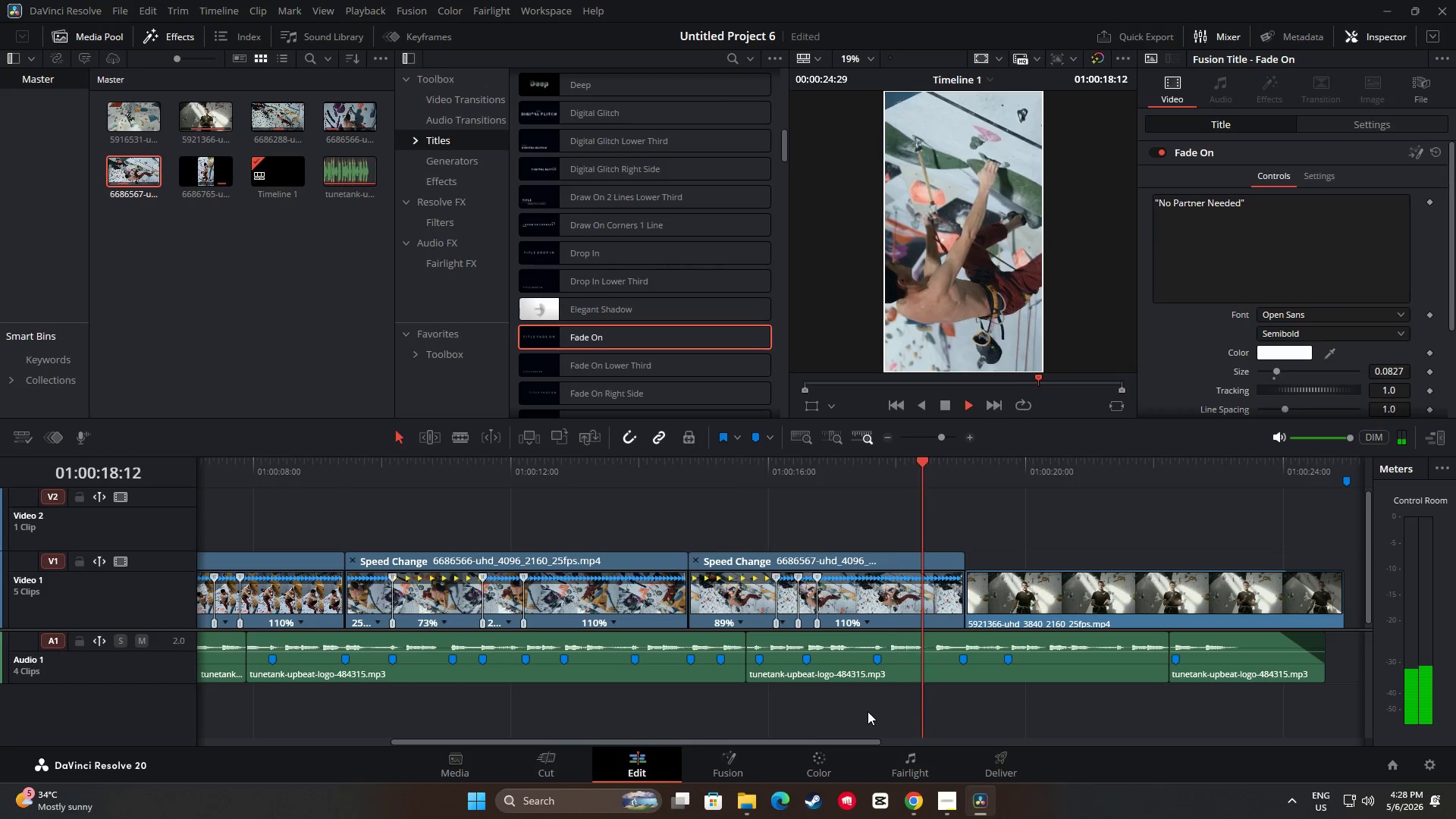 
key(Space)
 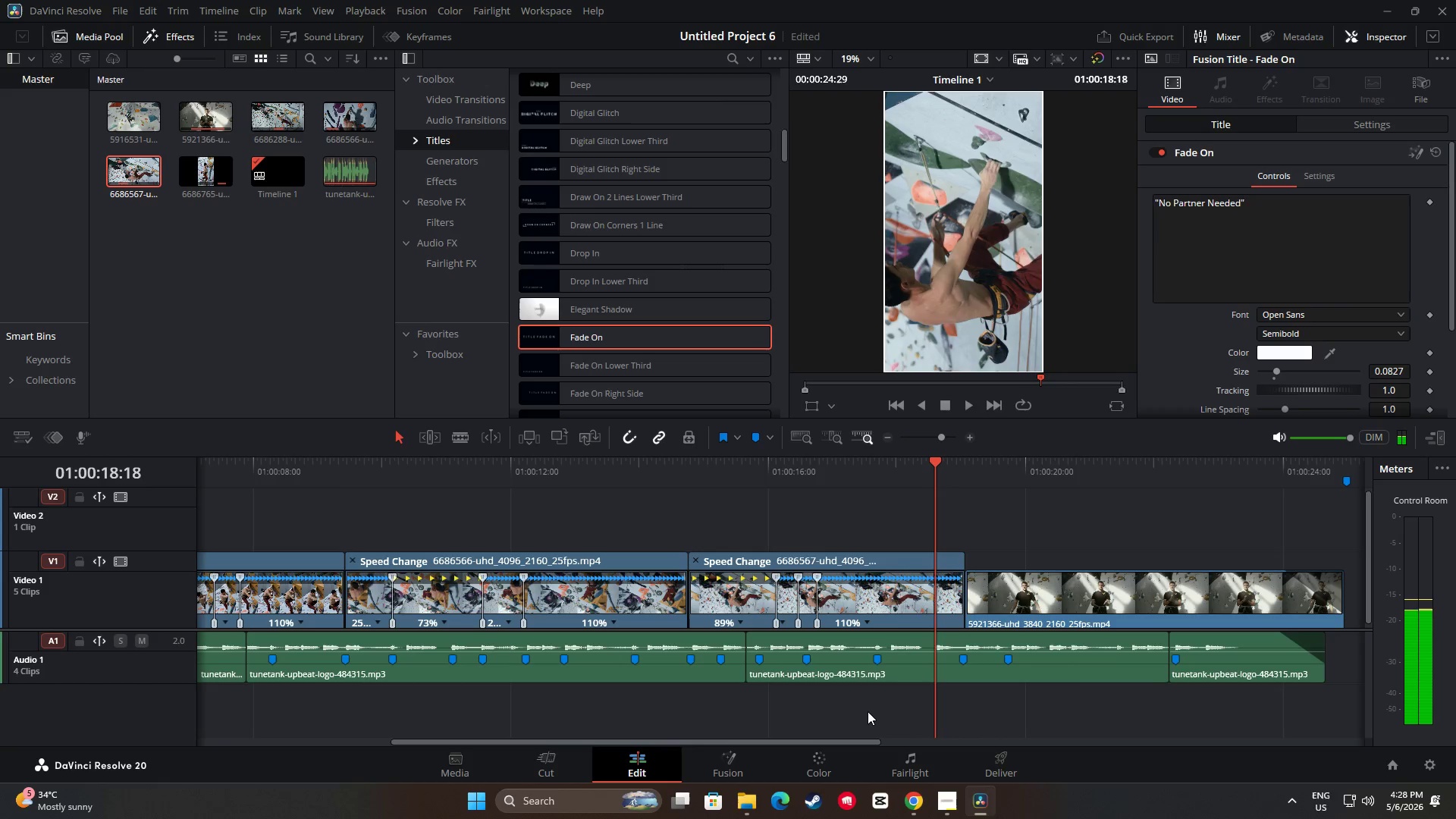 
key(Space)
 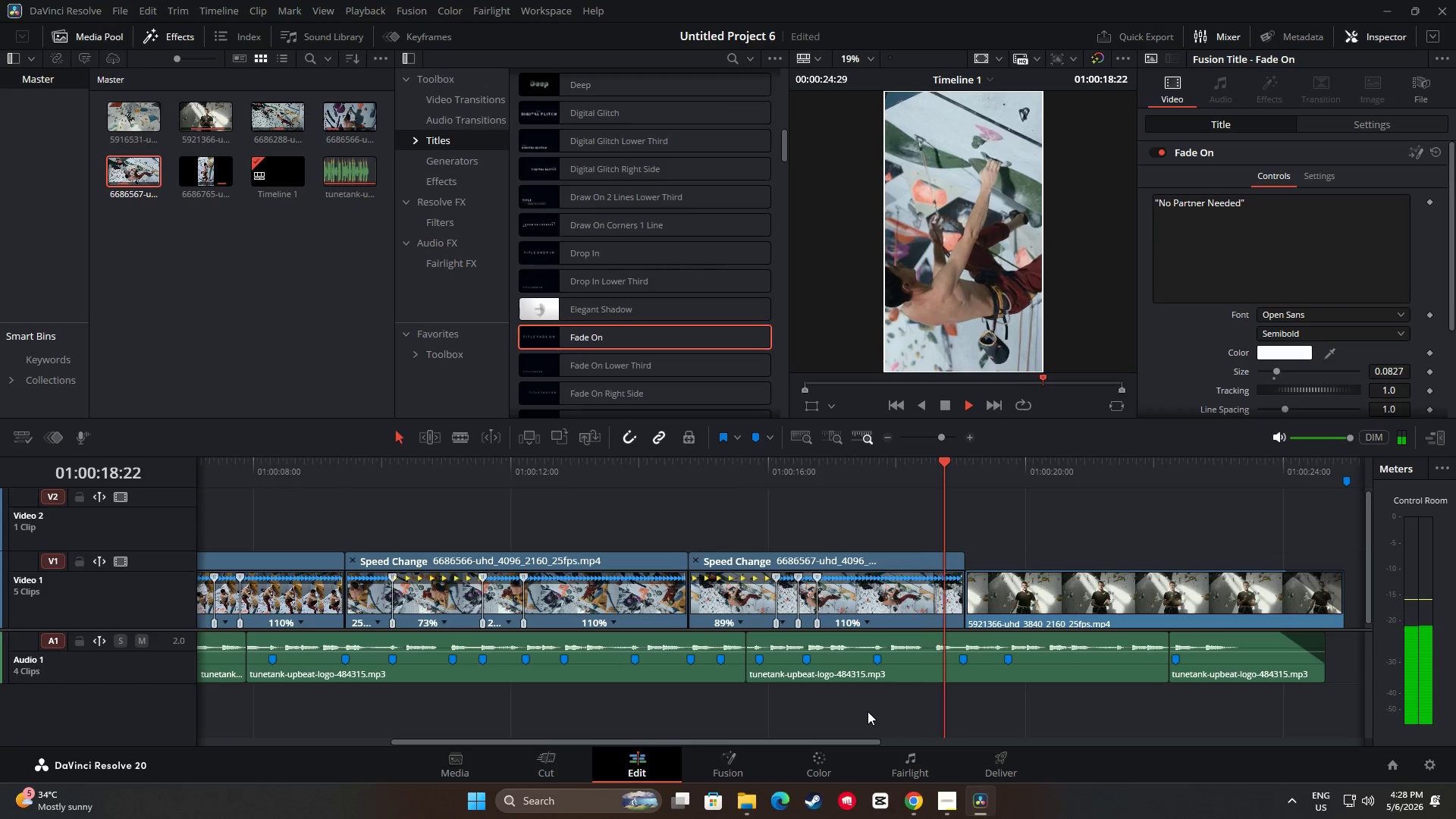 
key(Space)
 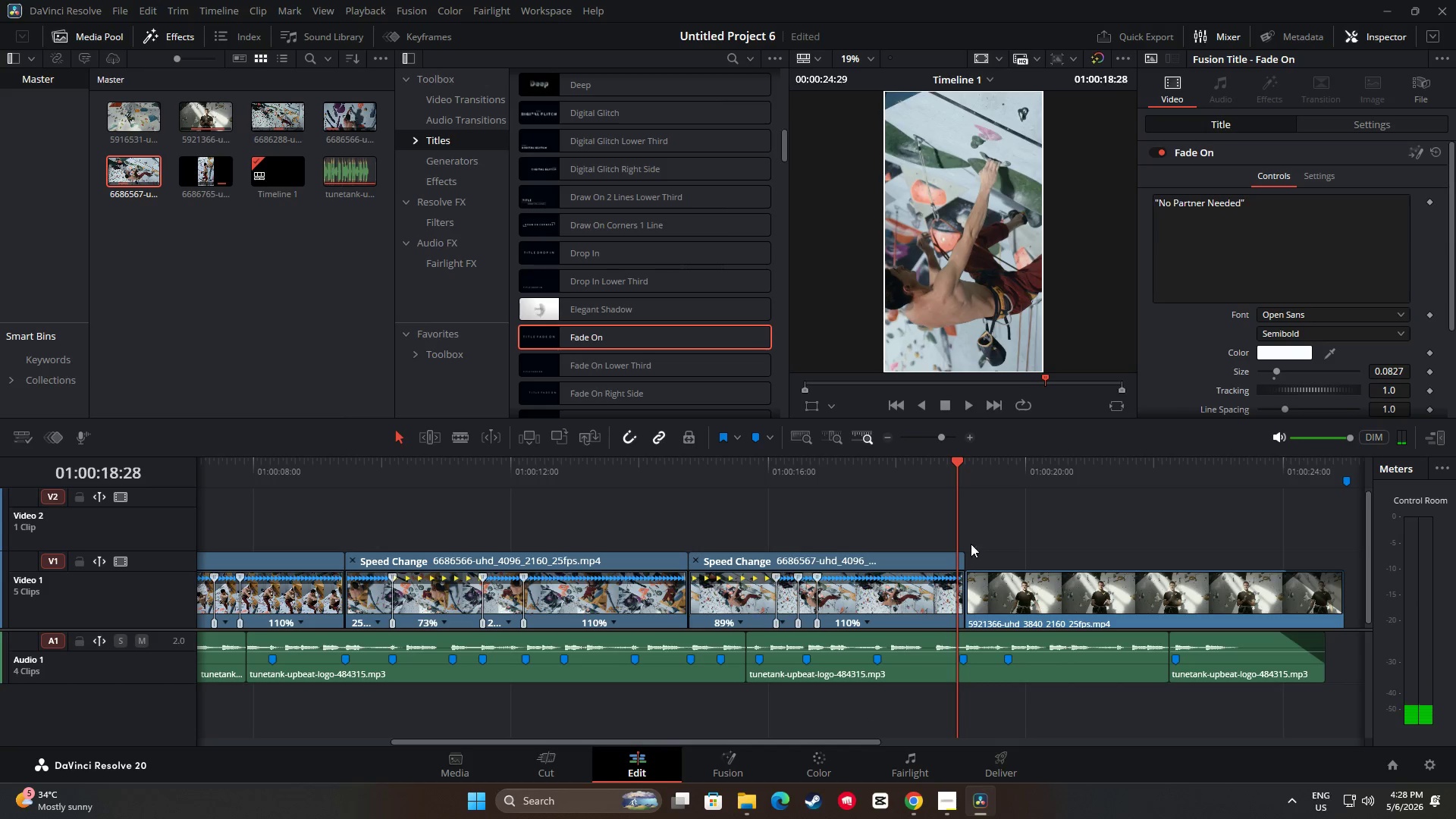 
key(Space)
 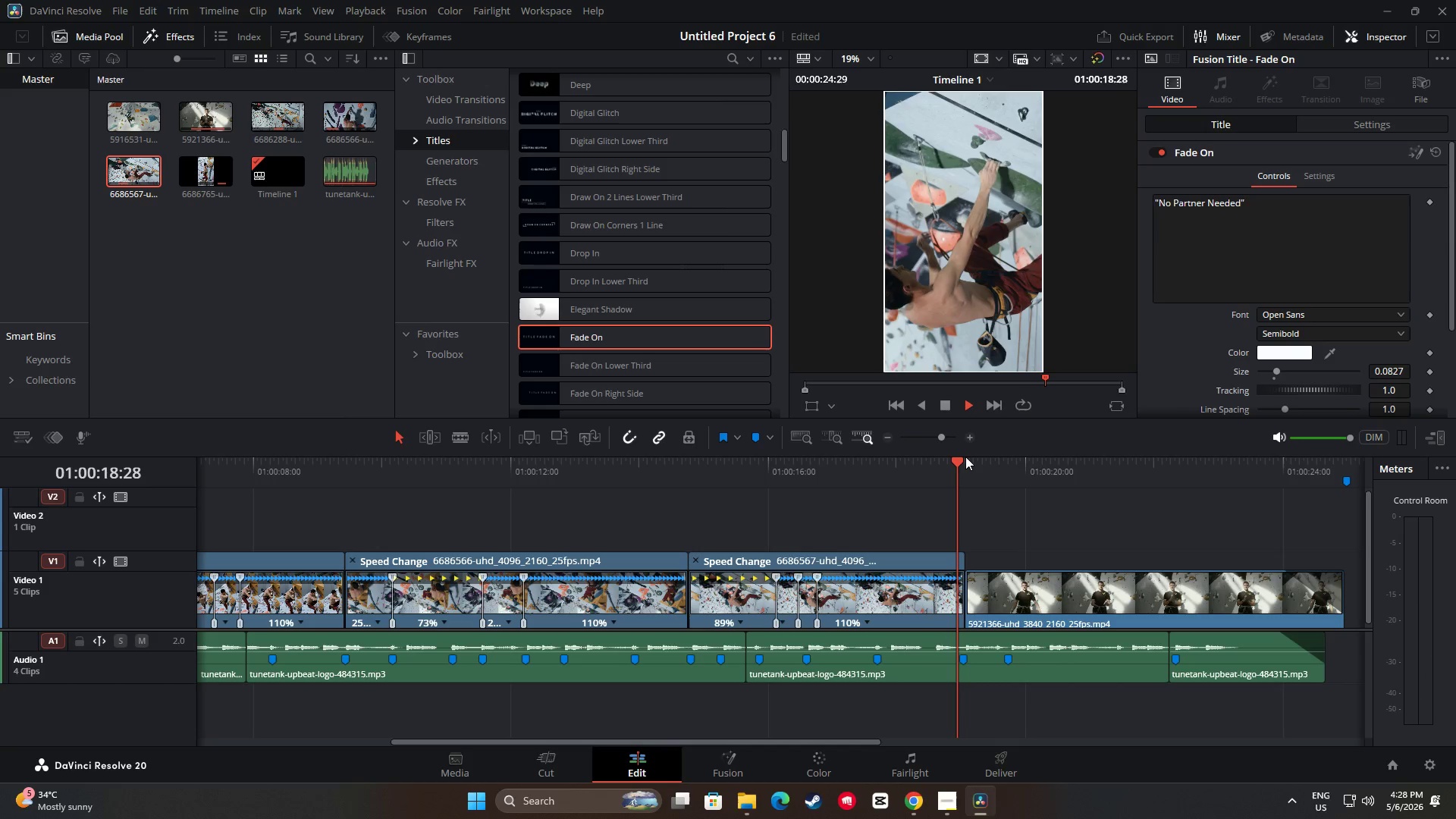 
left_click_drag(start_coordinate=[965, 457], to_coordinate=[959, 459])
 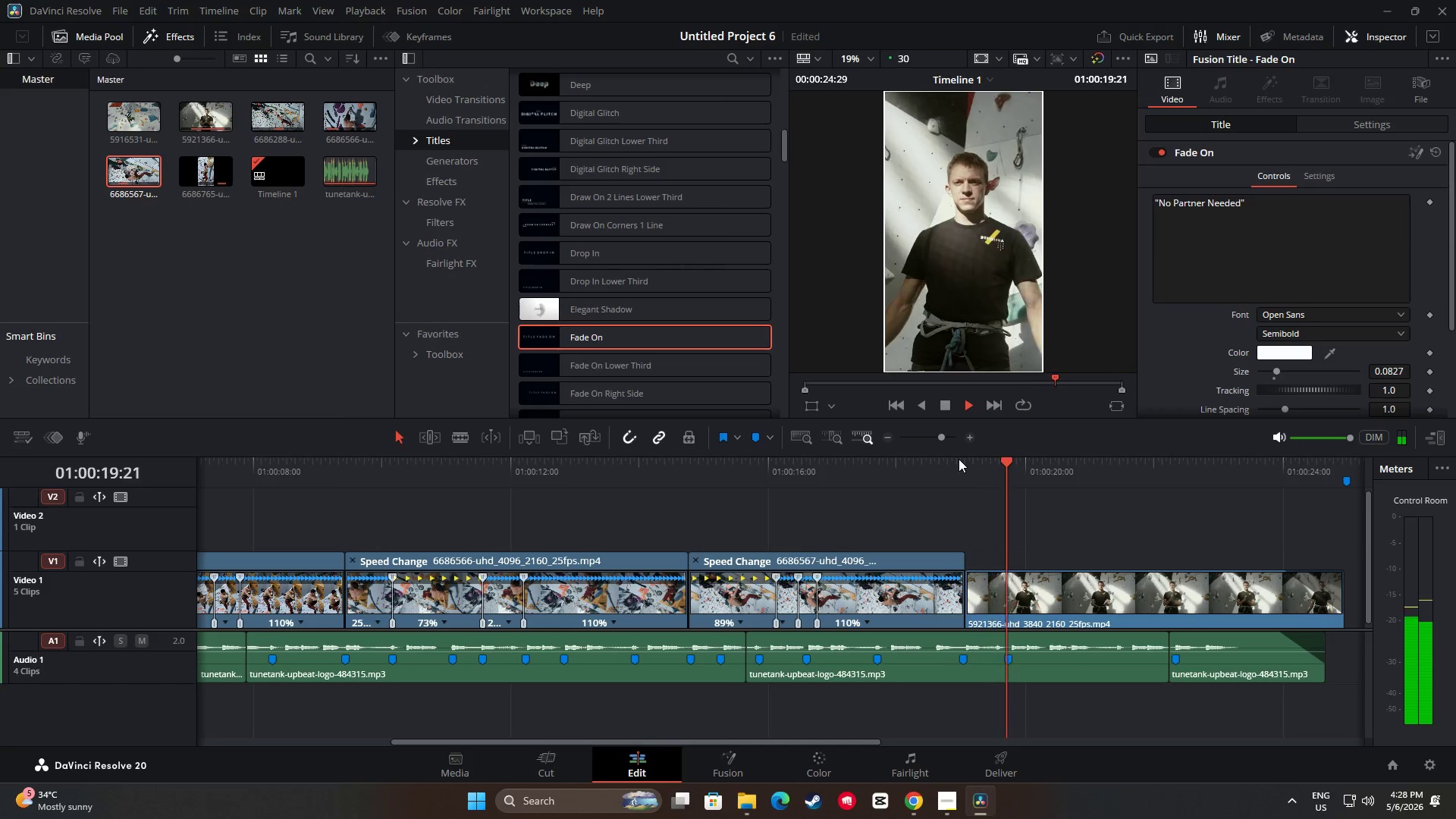 
left_click_drag(start_coordinate=[959, 458], to_coordinate=[285, 464])
 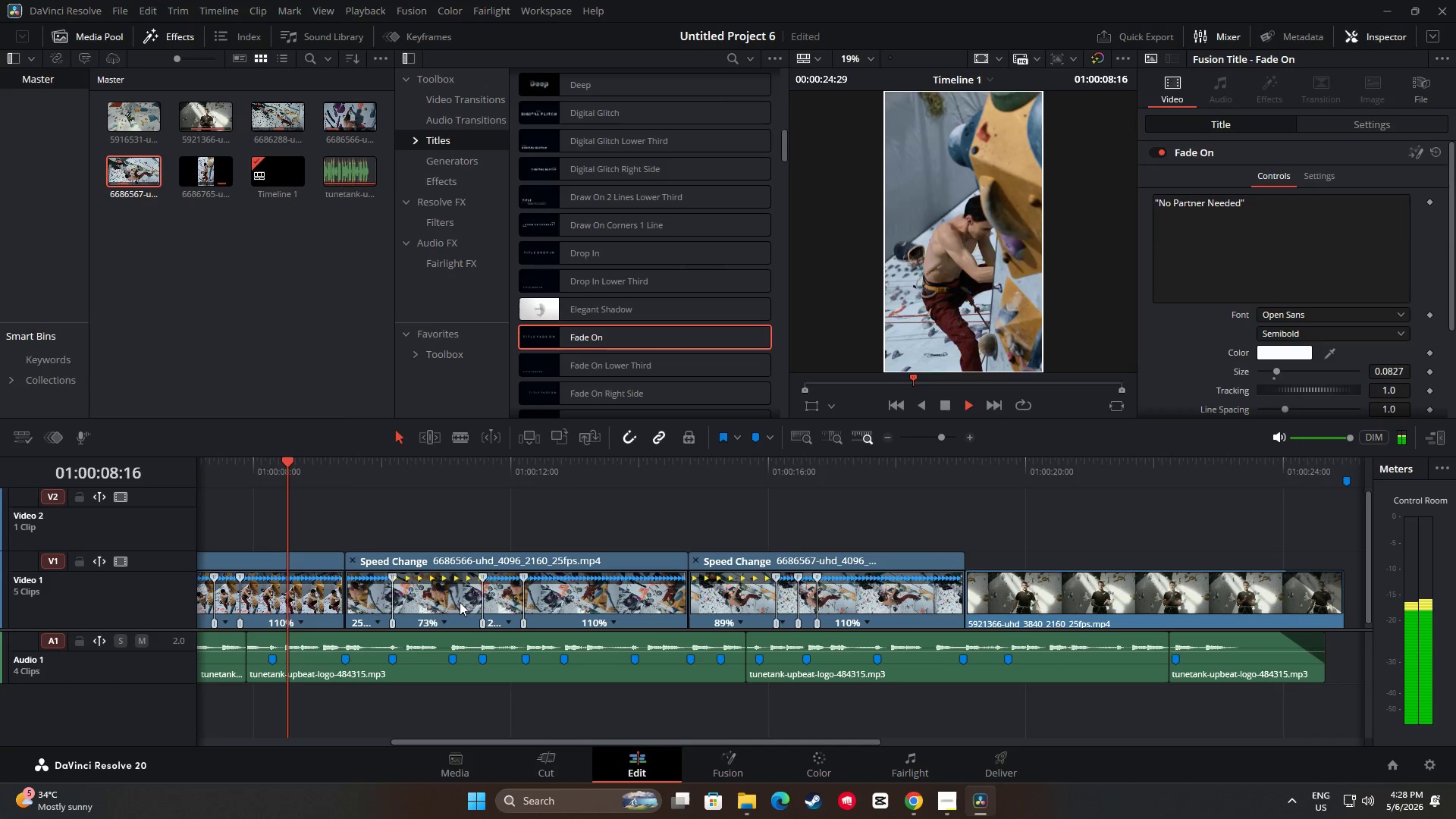 
key(Space)
 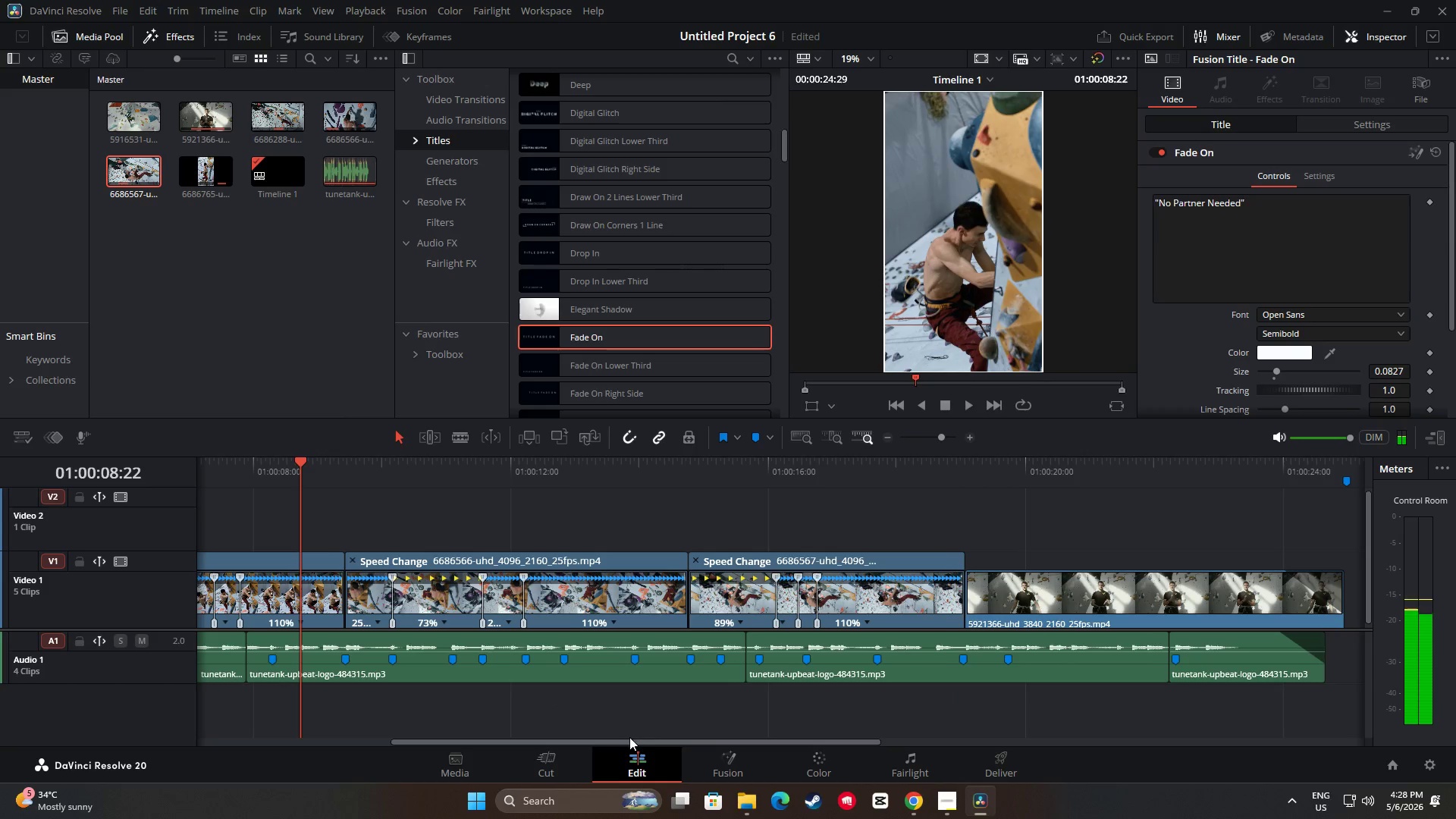 
left_click_drag(start_coordinate=[628, 743], to_coordinate=[498, 737])
 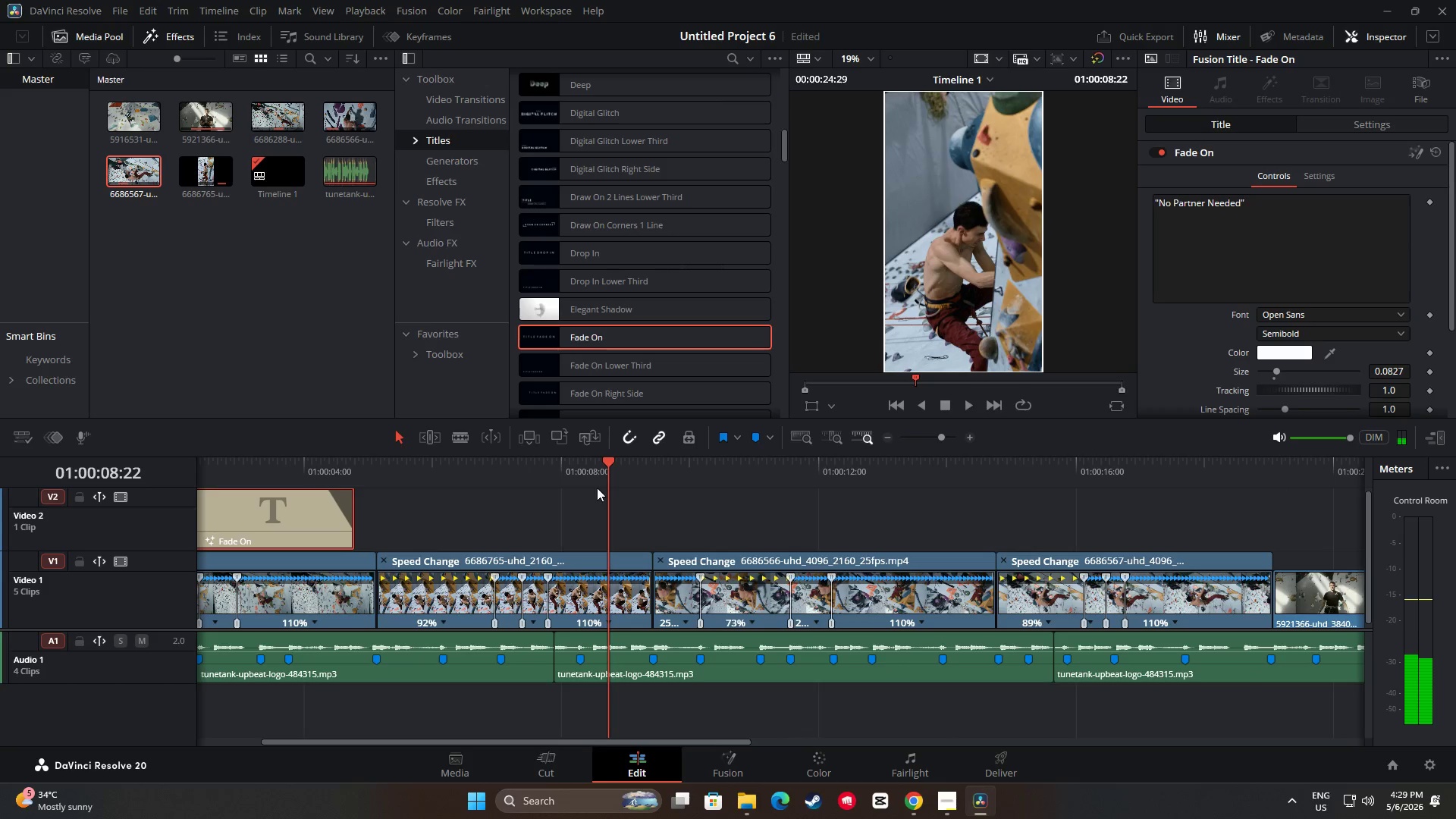 
left_click_drag(start_coordinate=[607, 466], to_coordinate=[341, 467])
 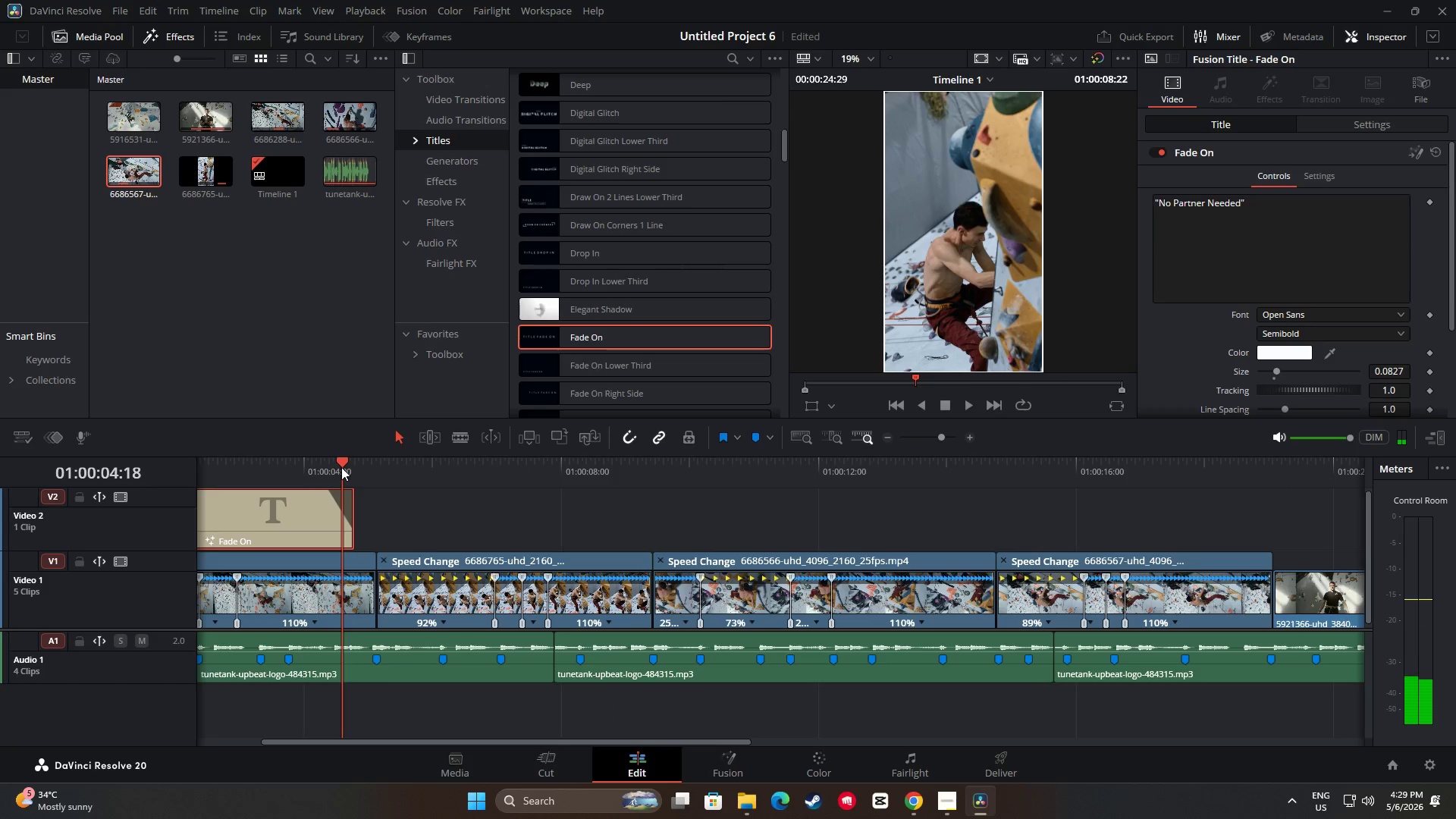 
key(Space)
 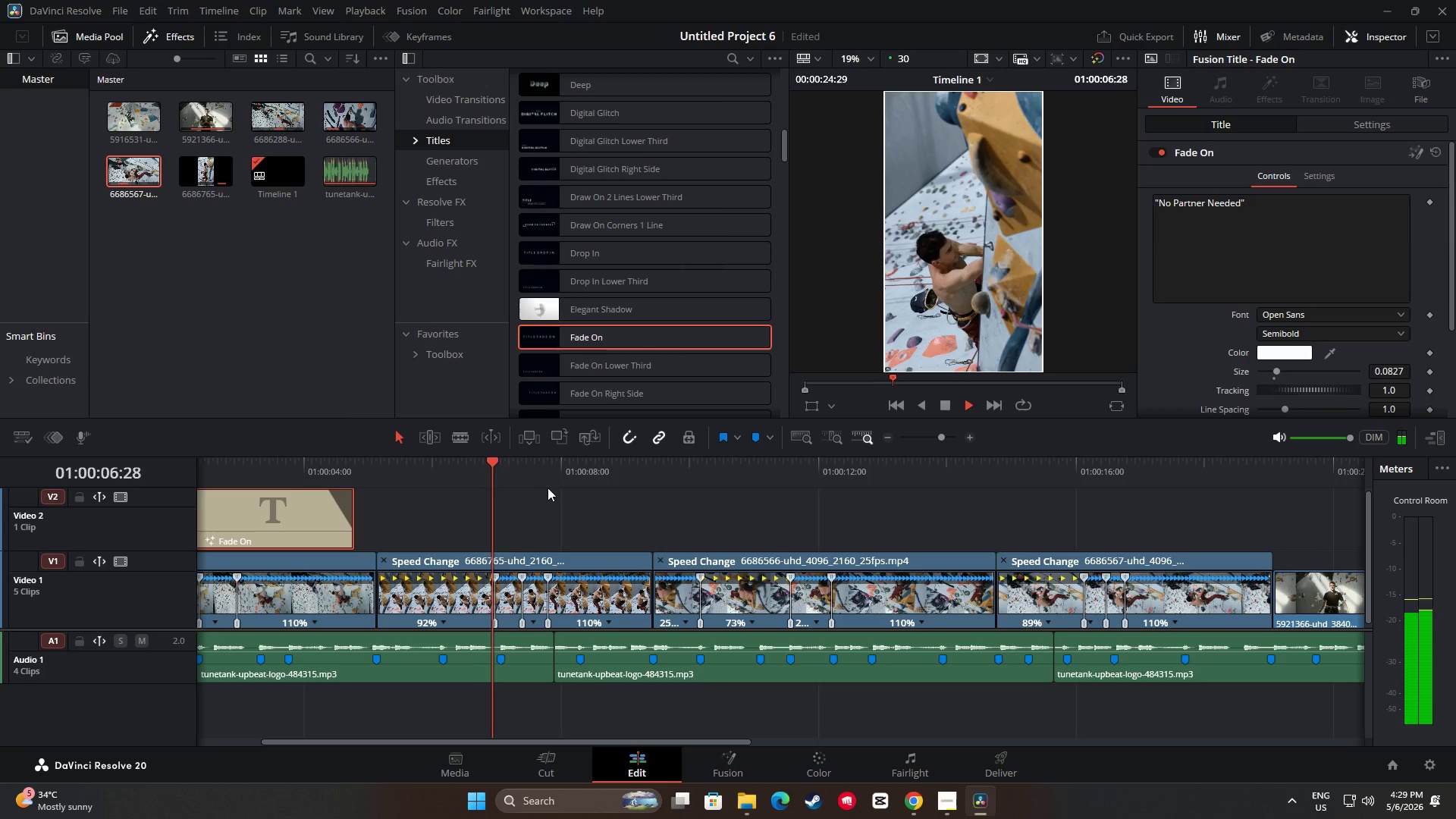 
key(Space)
 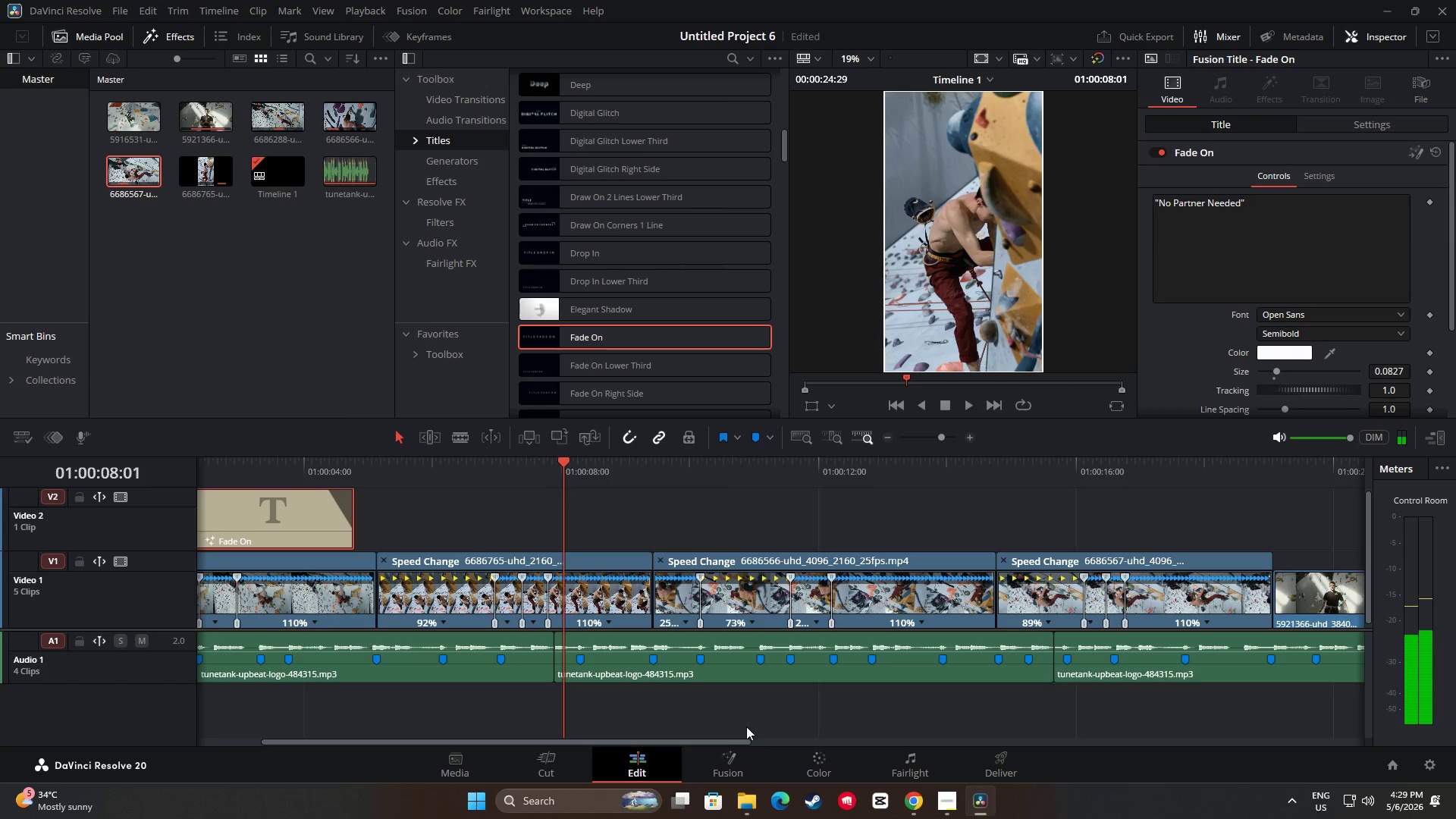 
left_click_drag(start_coordinate=[728, 742], to_coordinate=[679, 745])
 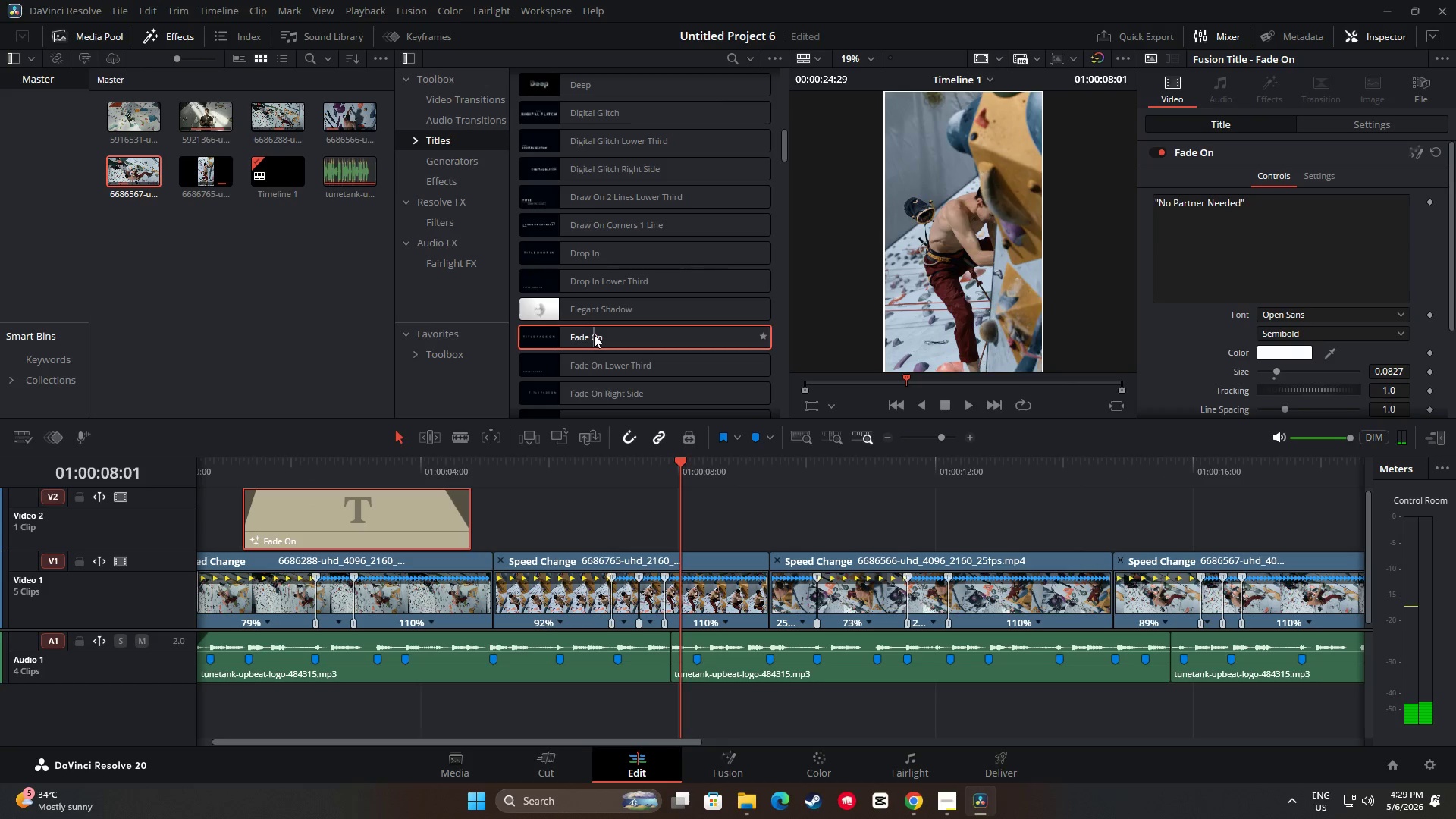 
left_click_drag(start_coordinate=[594, 334], to_coordinate=[537, 513])
 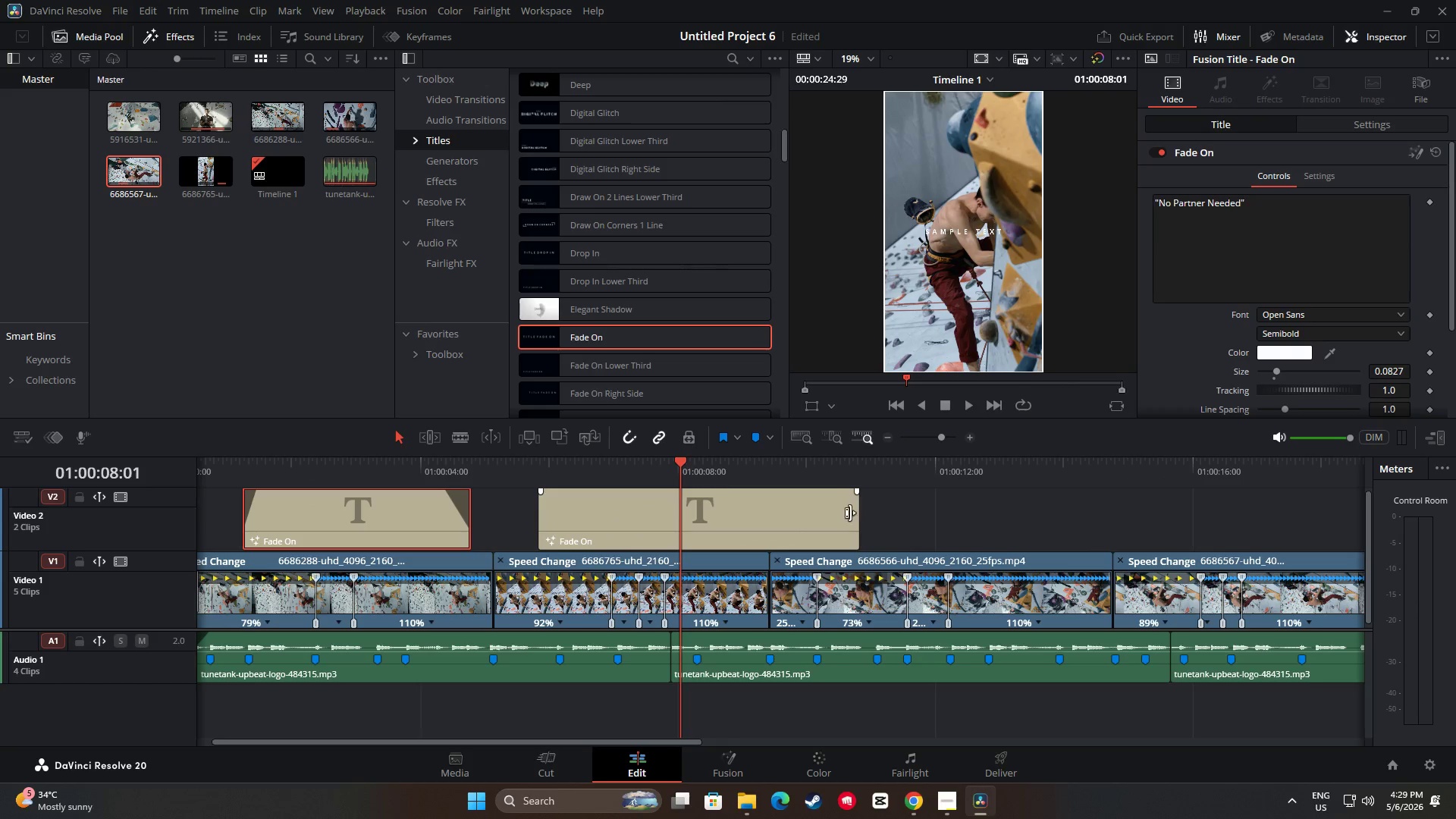 
left_click_drag(start_coordinate=[849, 514], to_coordinate=[828, 520])
 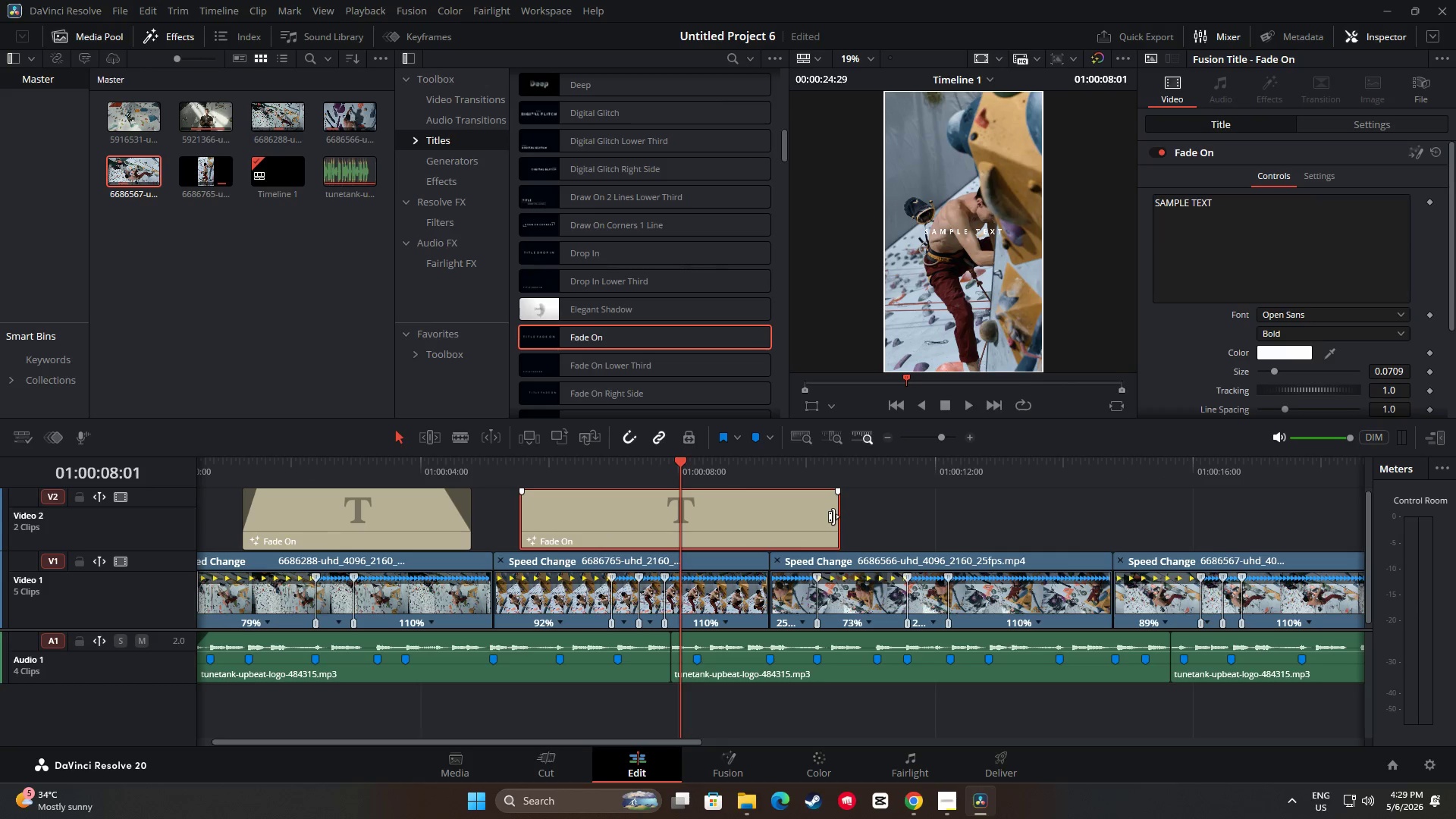 
left_click_drag(start_coordinate=[833, 516], to_coordinate=[745, 514])
 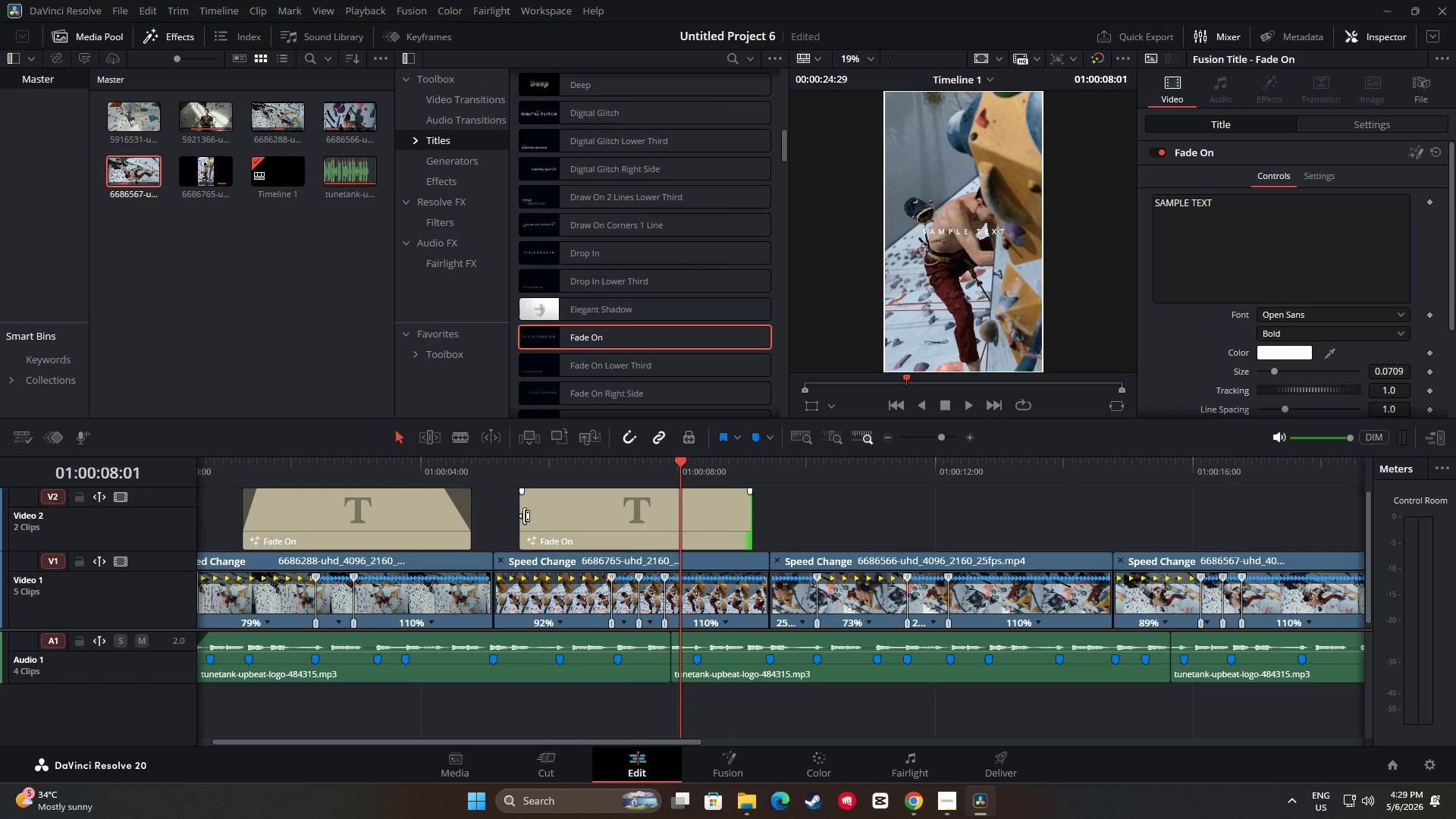 
left_click_drag(start_coordinate=[525, 516], to_coordinate=[572, 518])
 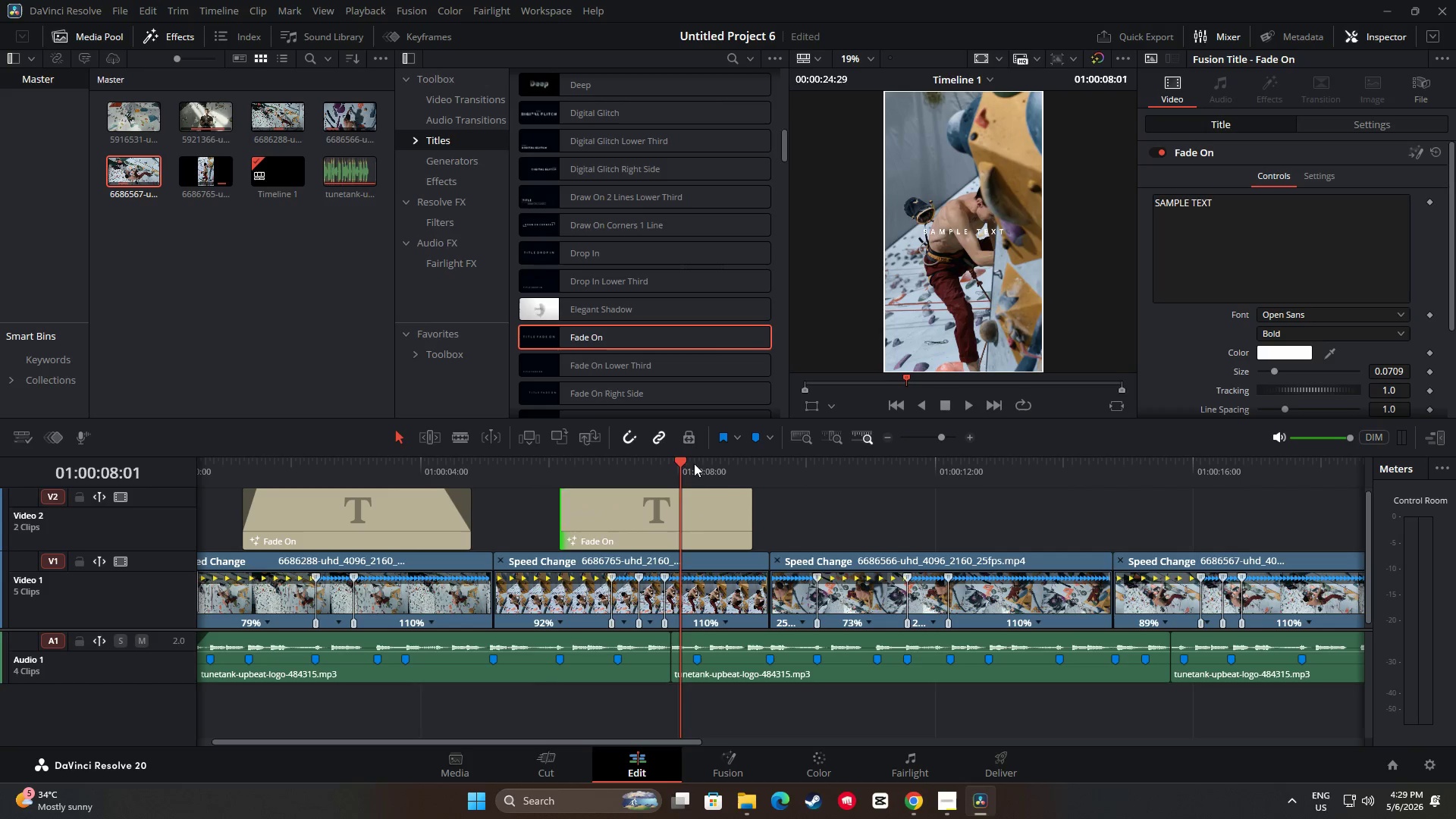 
left_click_drag(start_coordinate=[684, 458], to_coordinate=[491, 462])
 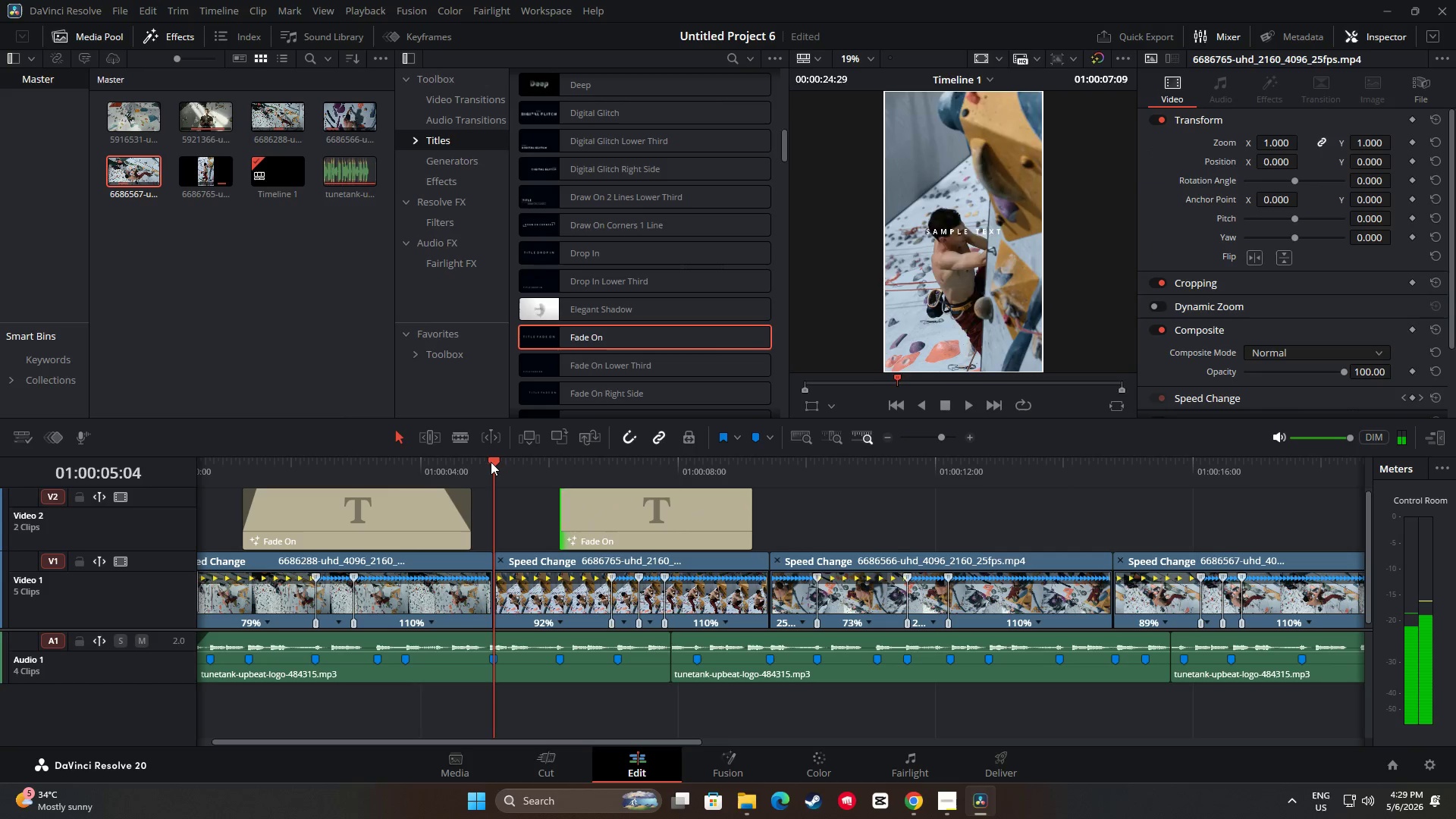 
key(Space)
 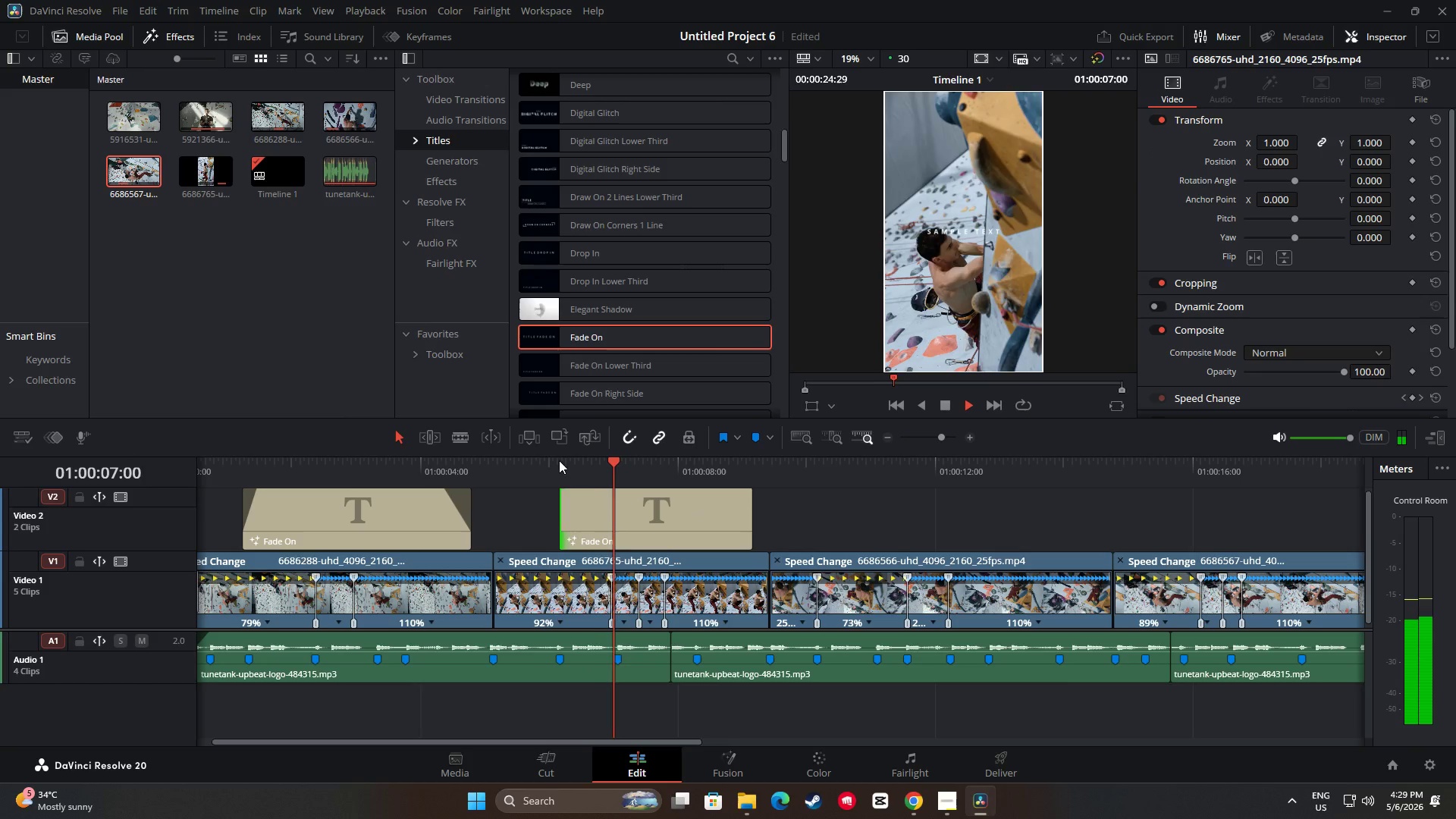 
key(Space)
 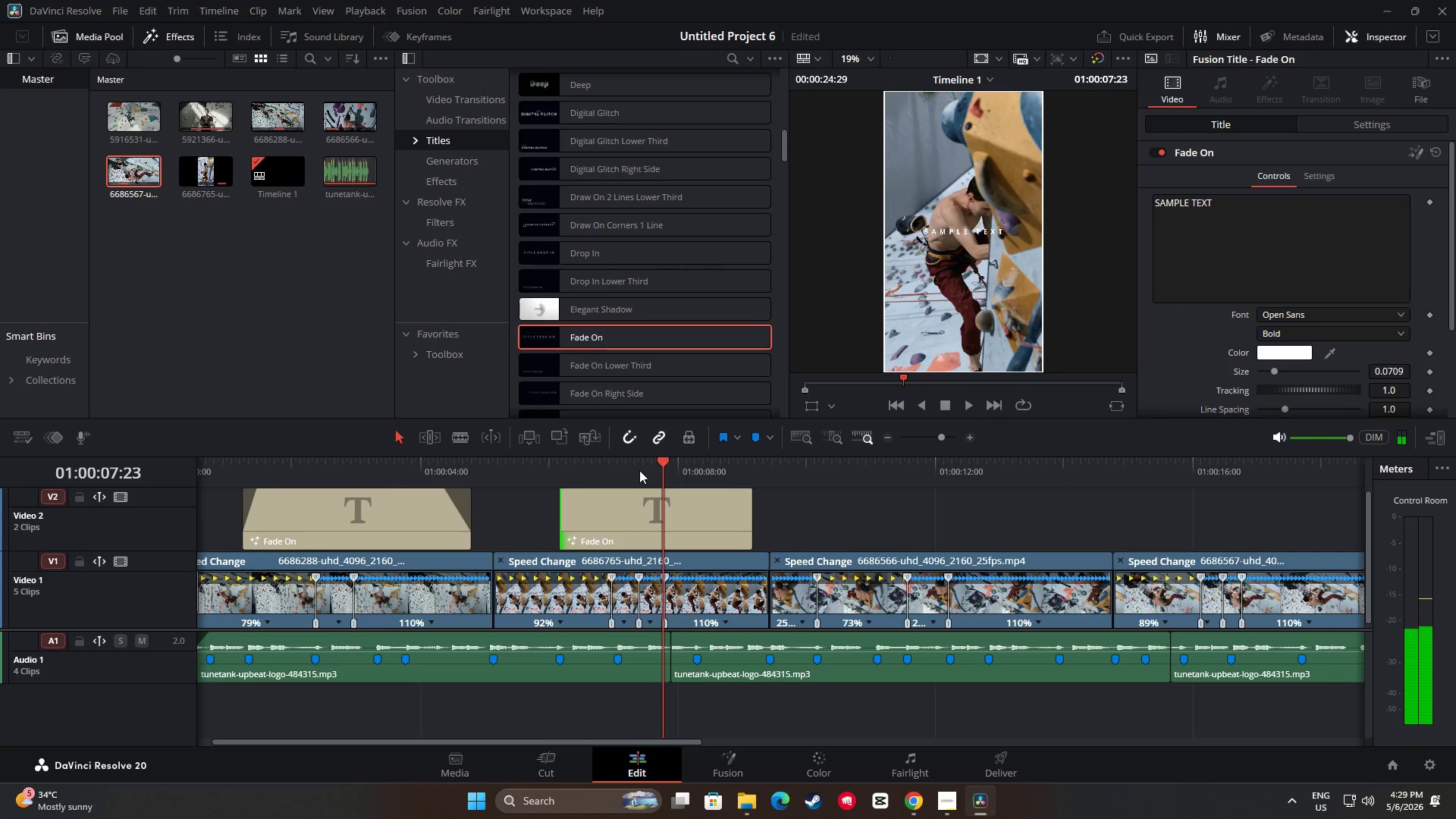 
key(Space)
 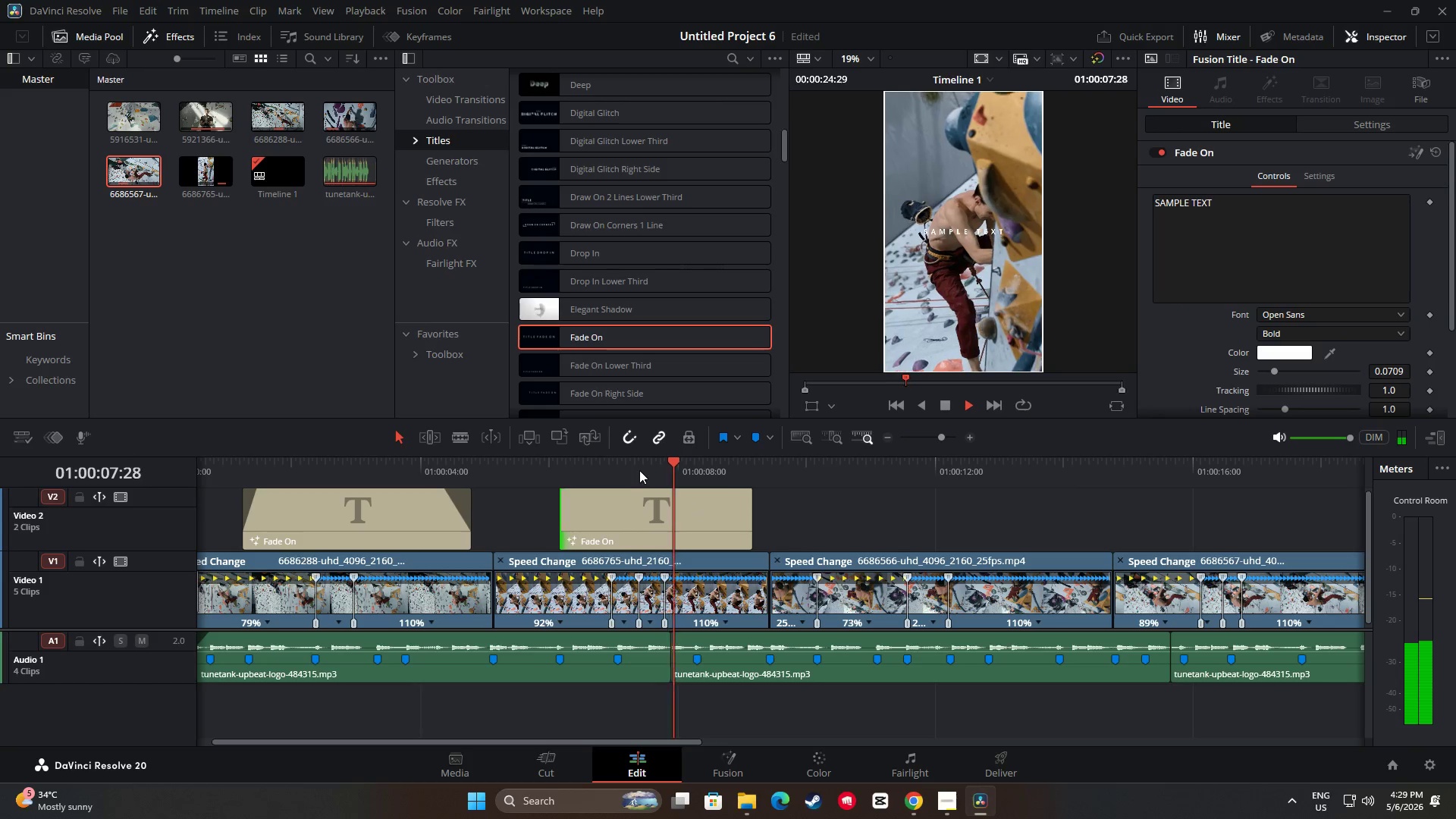 
key(Space)
 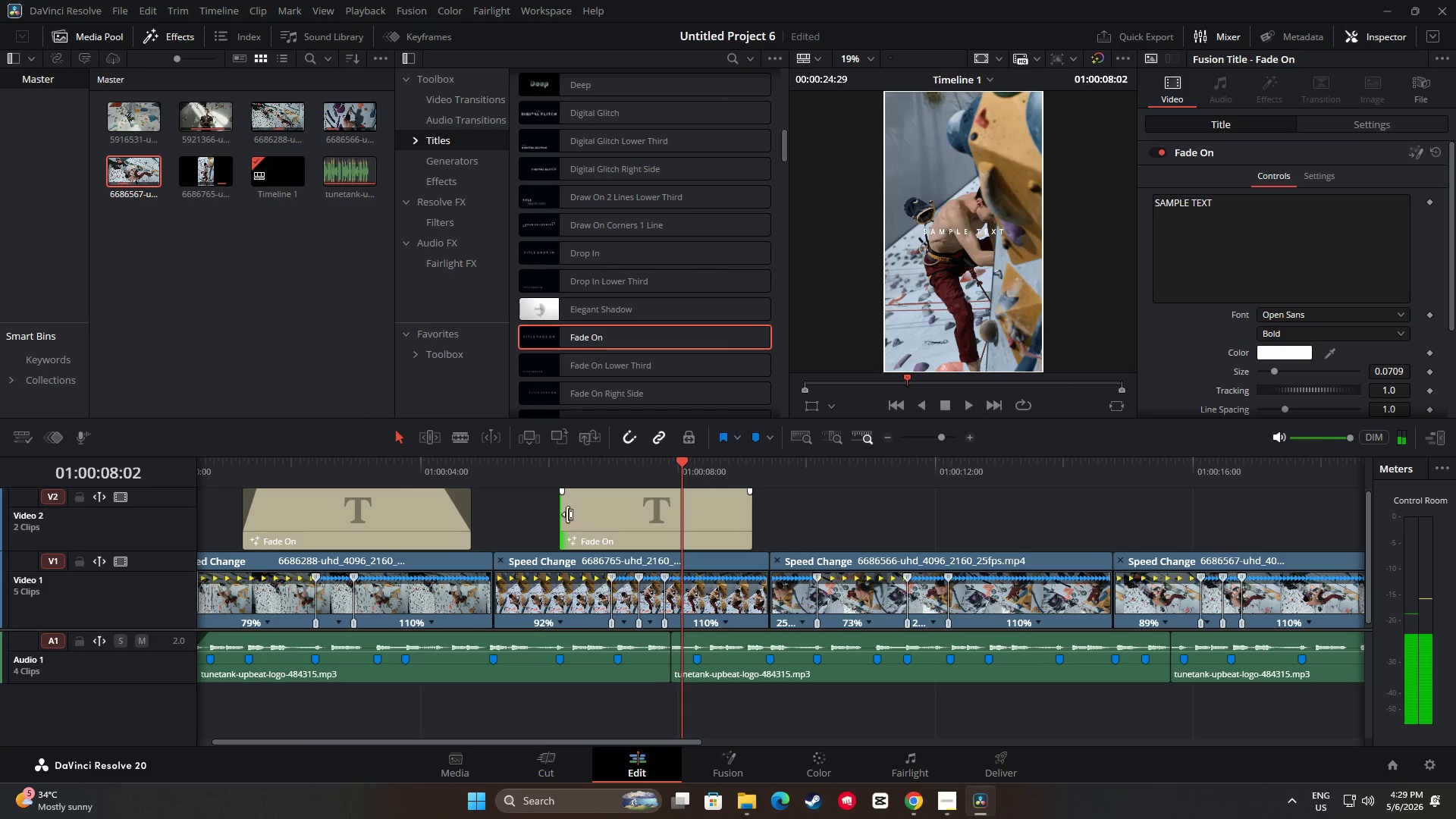 
left_click_drag(start_coordinate=[565, 513], to_coordinate=[579, 514])
 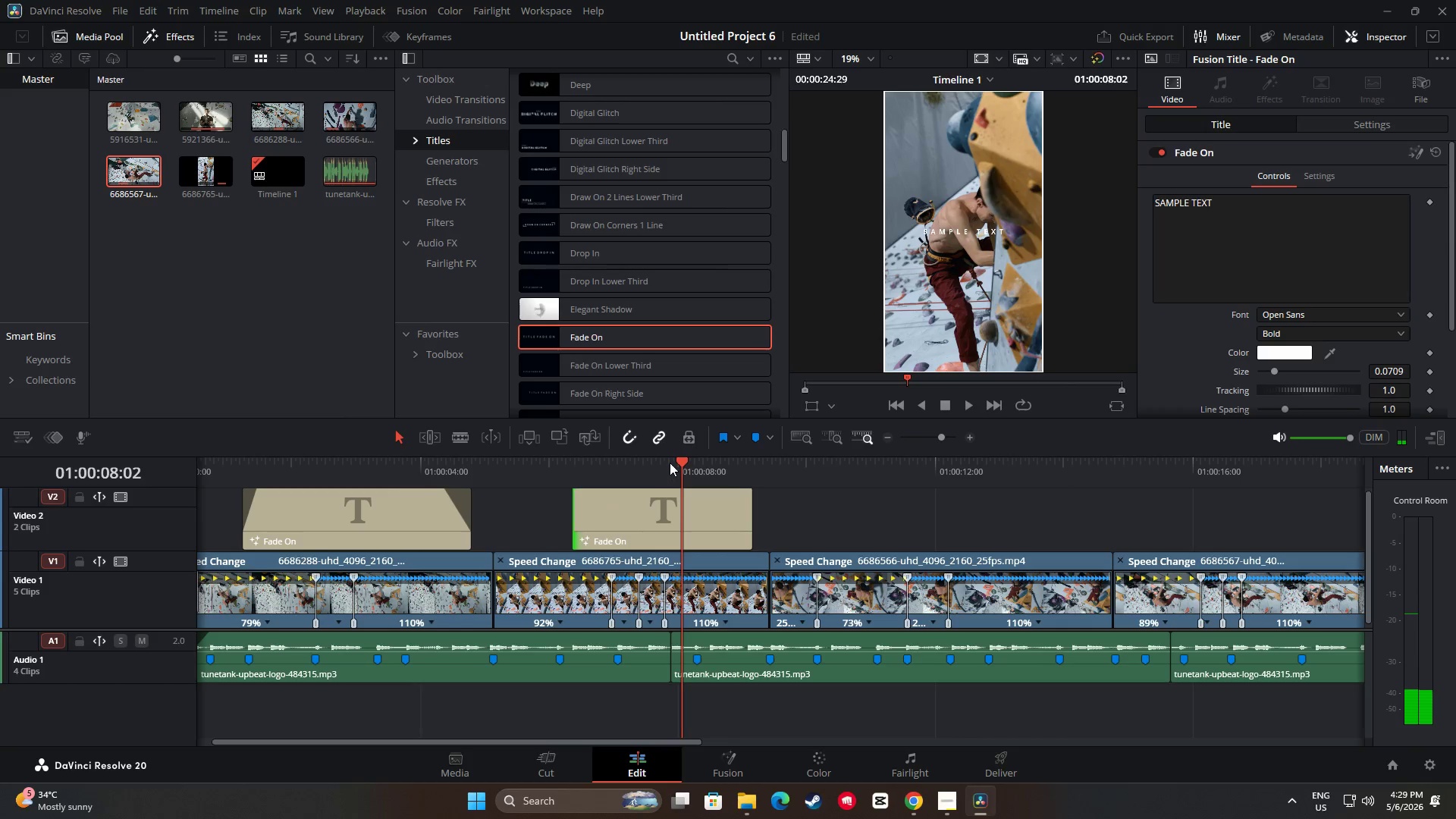 
left_click_drag(start_coordinate=[676, 460], to_coordinate=[472, 460])
 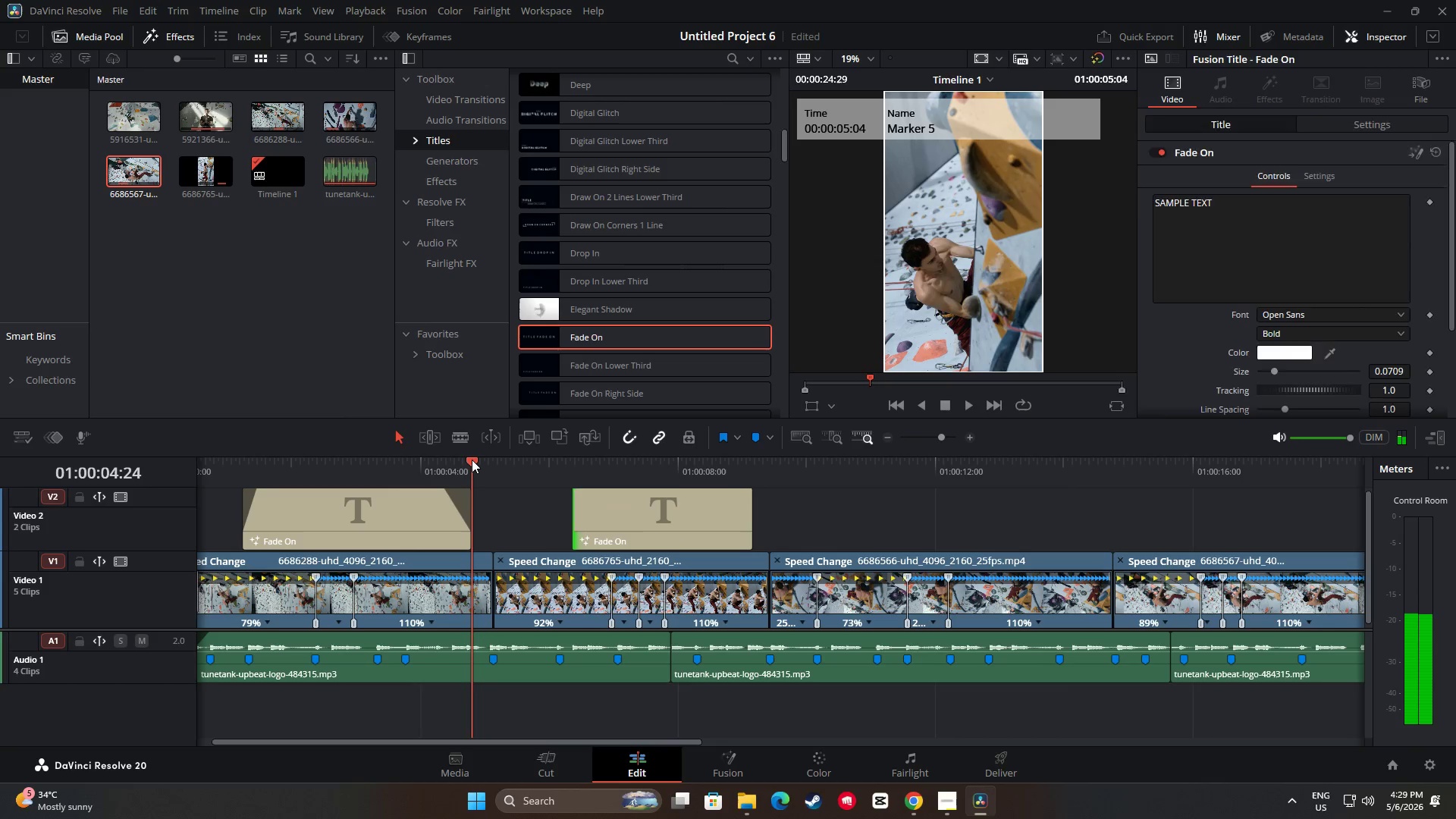 
key(Space)
 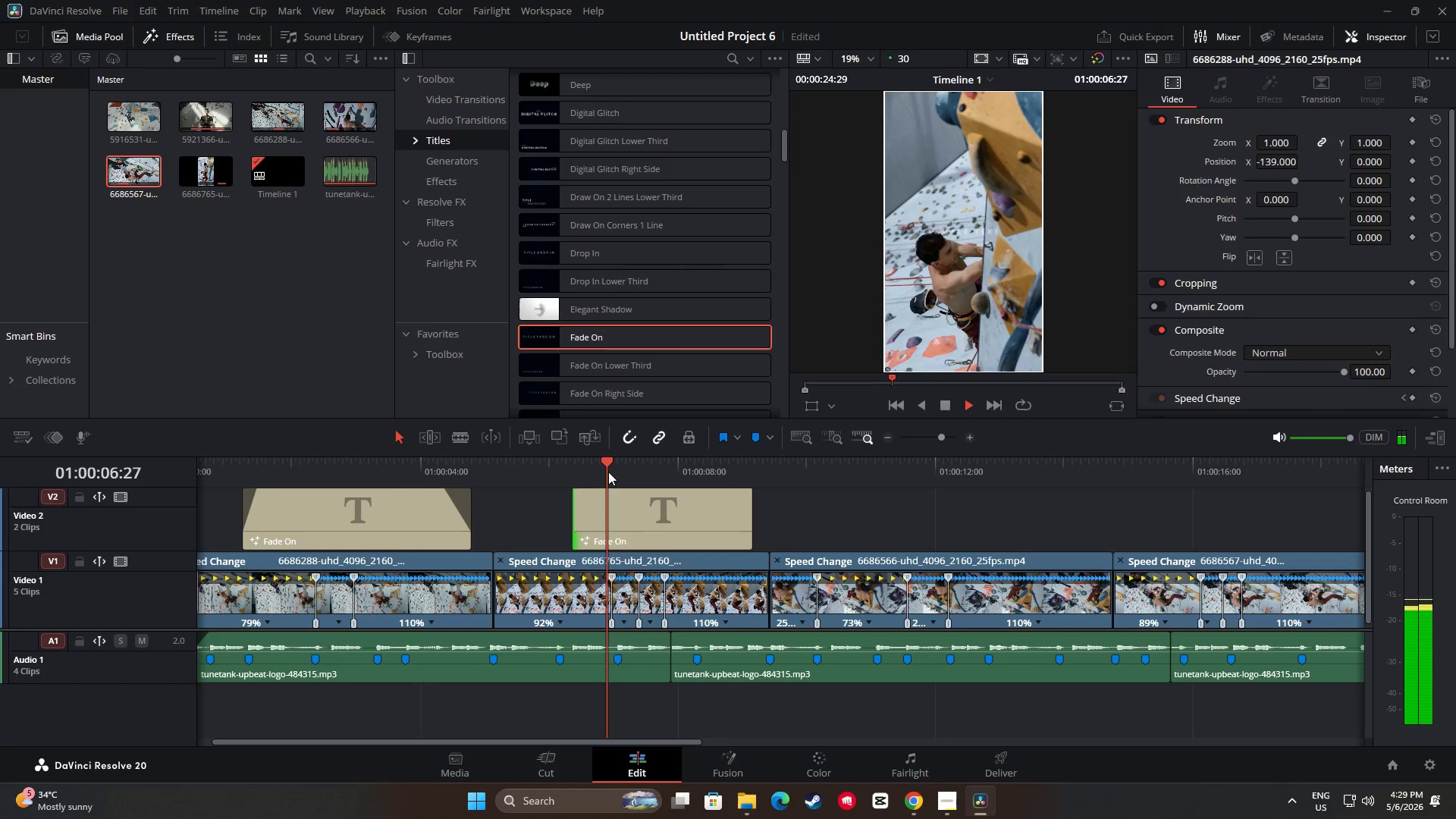 
key(Space)
 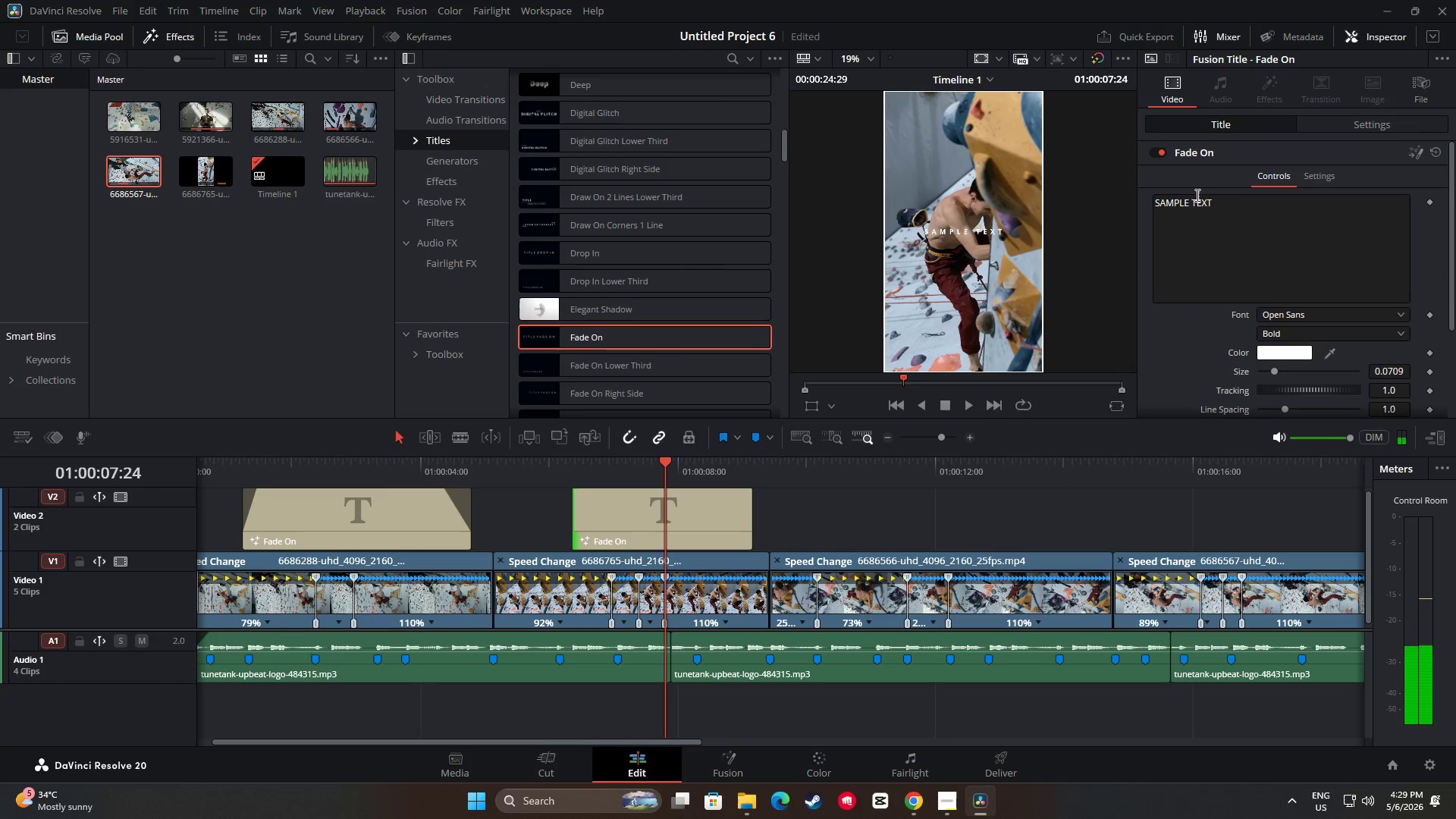 
left_click_drag(start_coordinate=[1232, 210], to_coordinate=[1149, 224])
 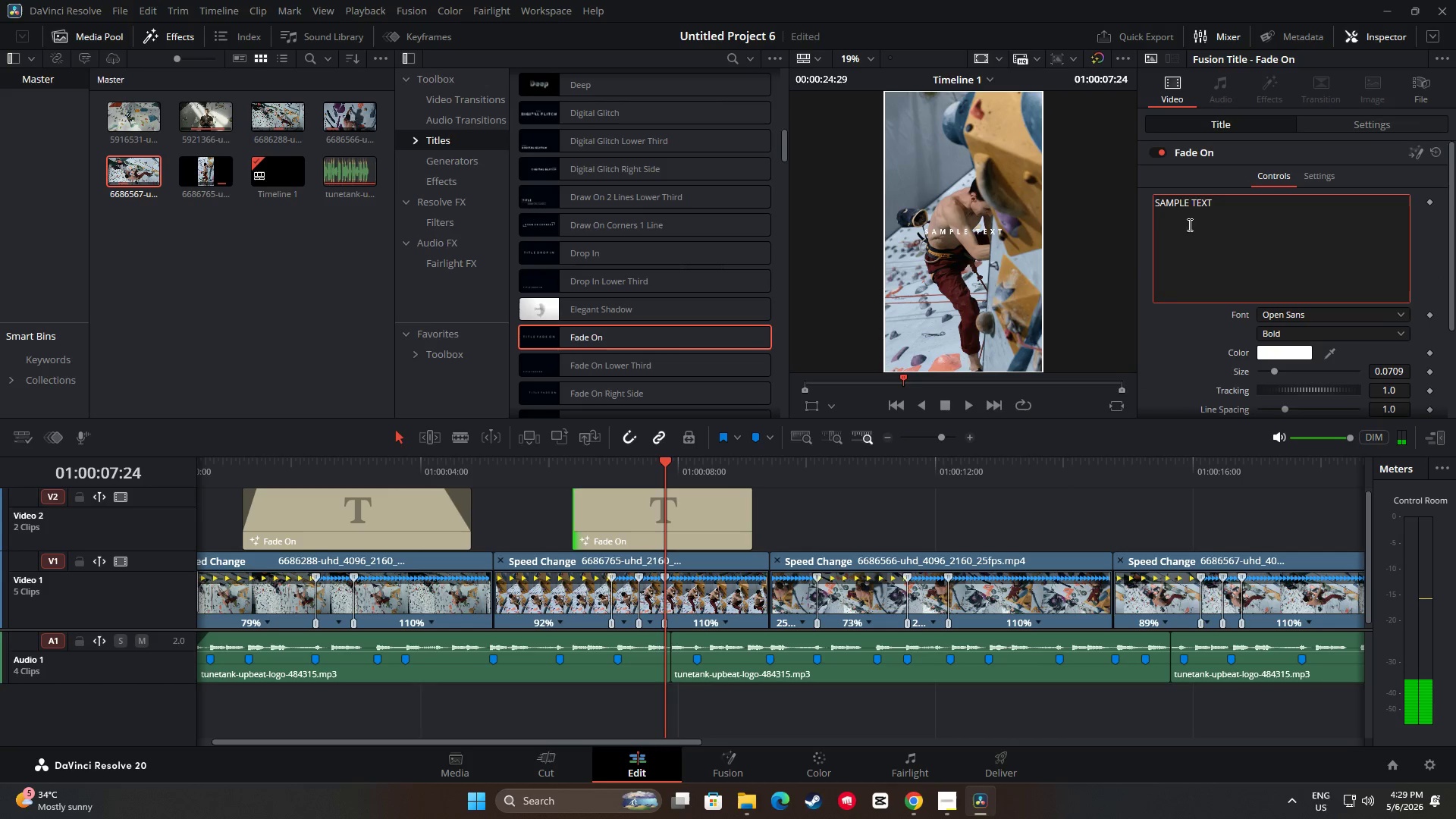 
left_click_drag(start_coordinate=[1207, 221], to_coordinate=[1207, 216])
 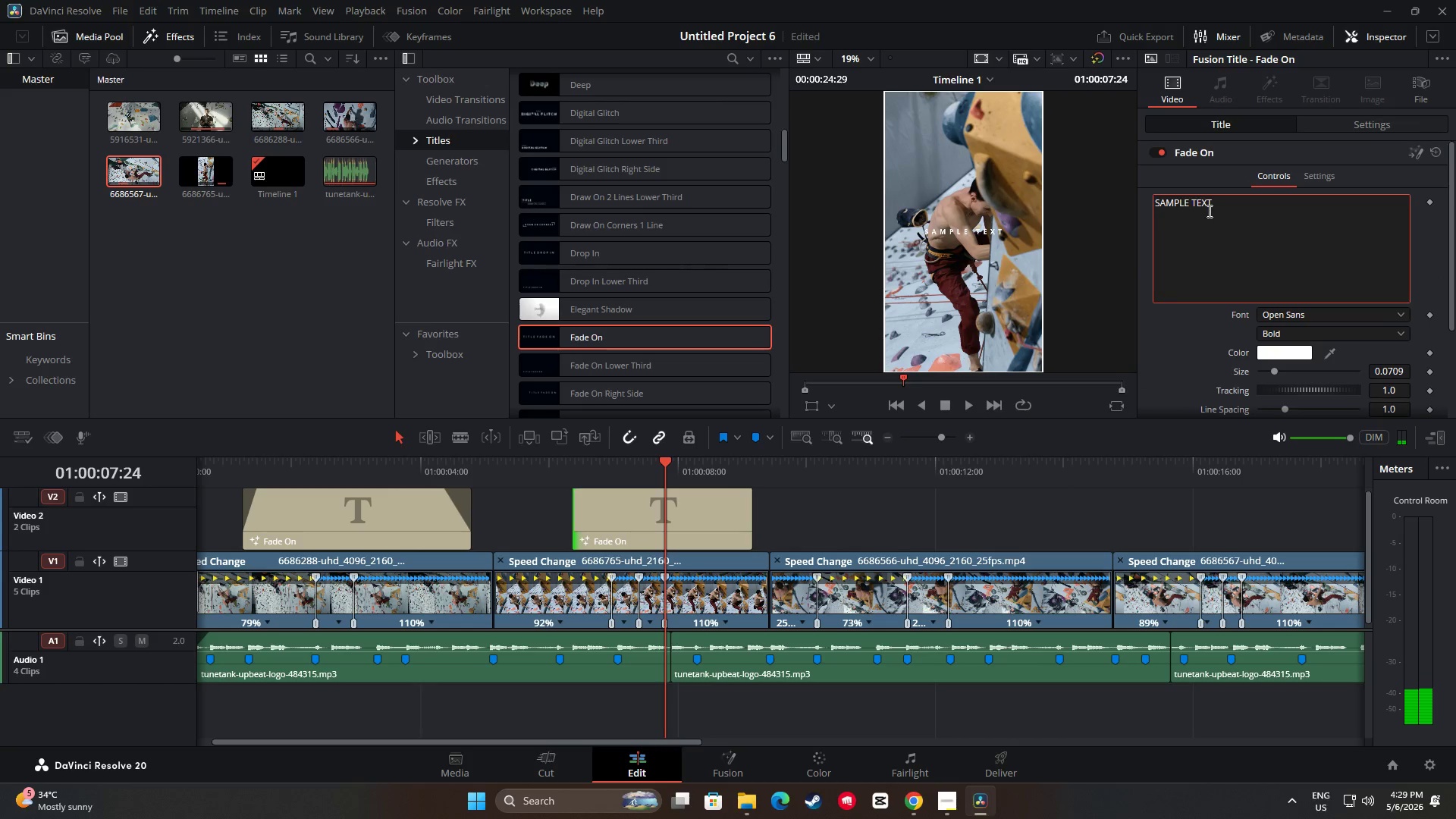 
double_click([1208, 209])
 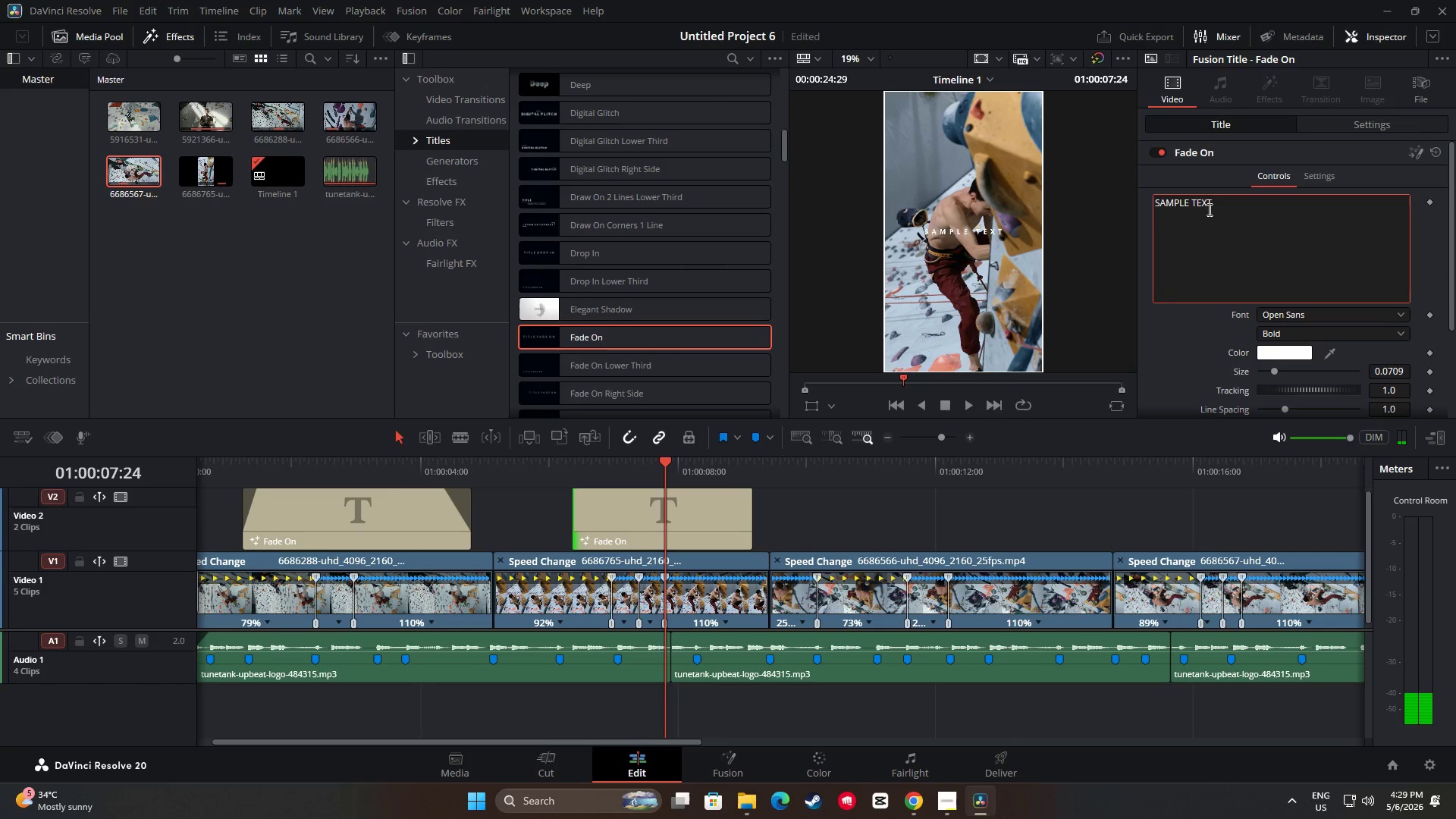 
triple_click([1209, 209])
 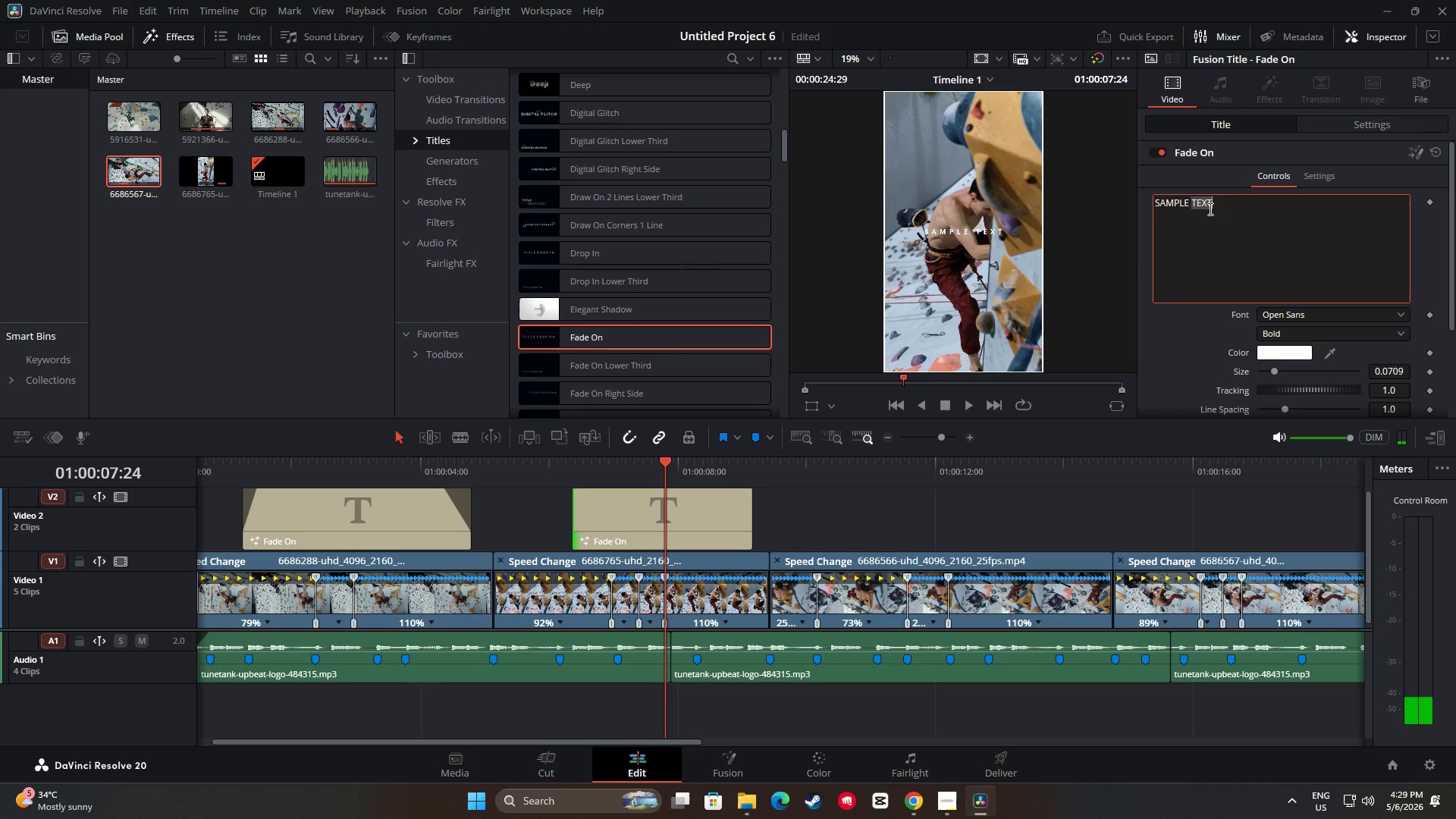 
triple_click([1209, 209])
 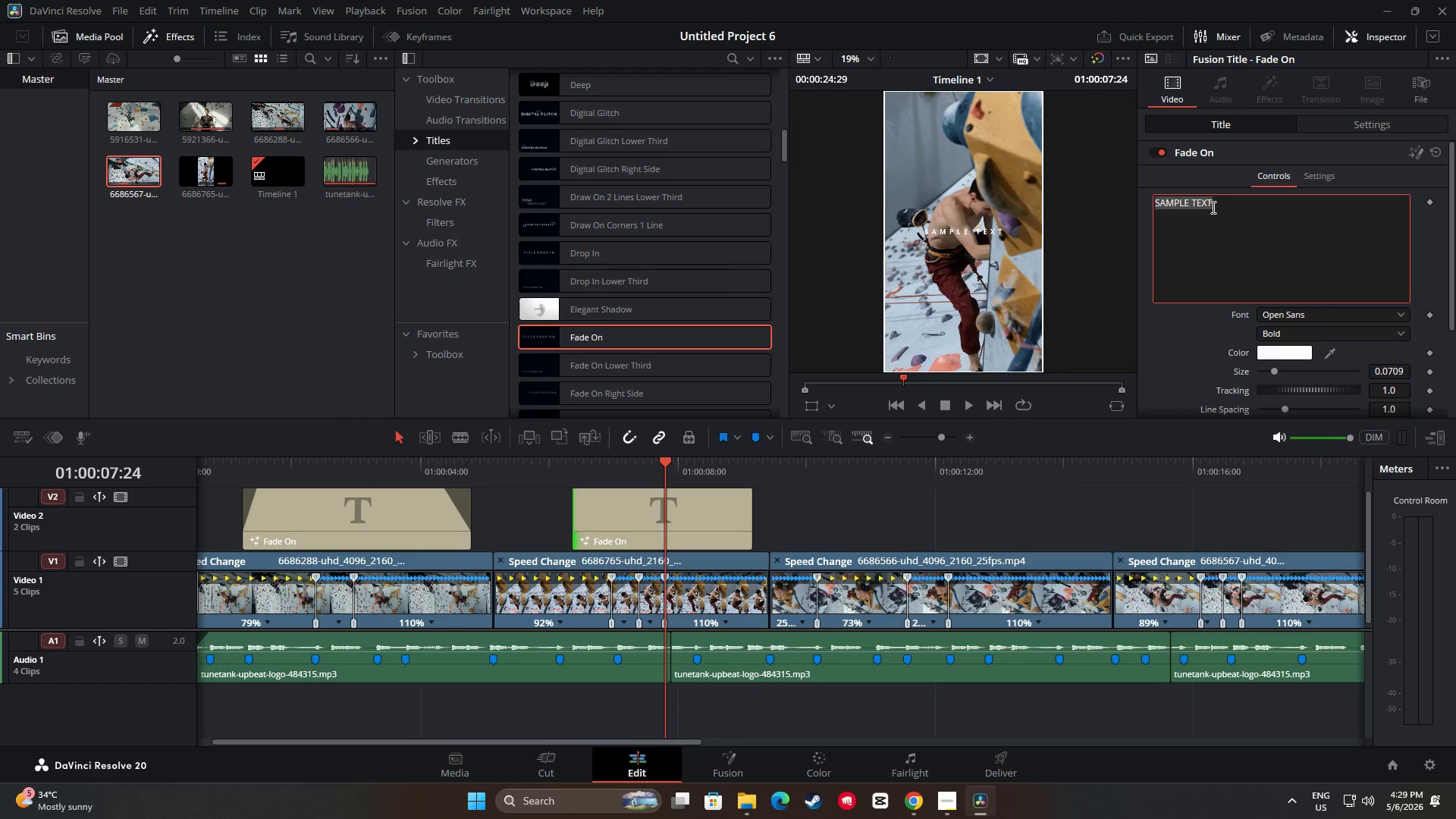 
key(Backspace)
type("Clip In & Clim)
key(Backspace)
type(mb)
 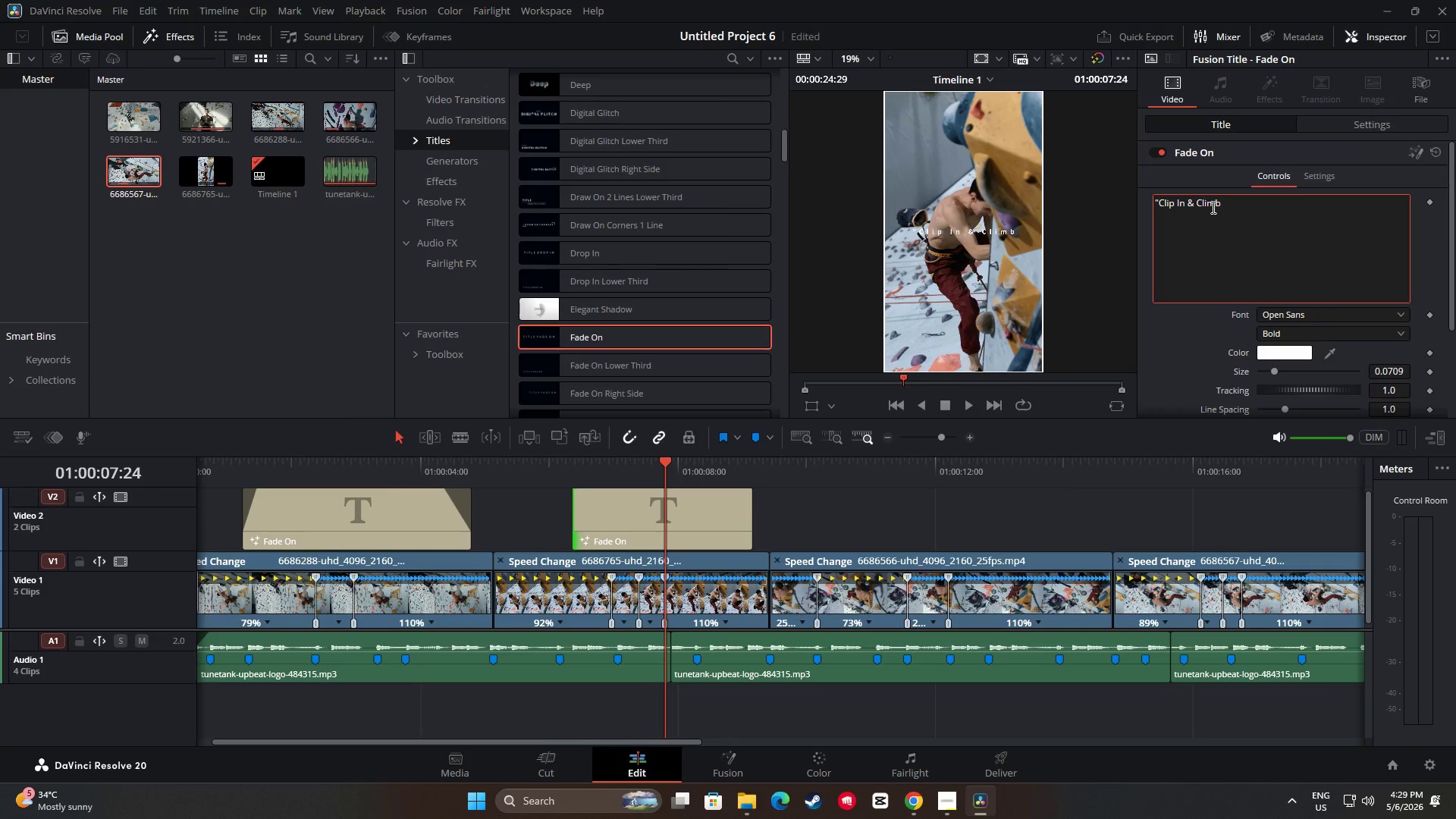 
left_click([1294, 336])
 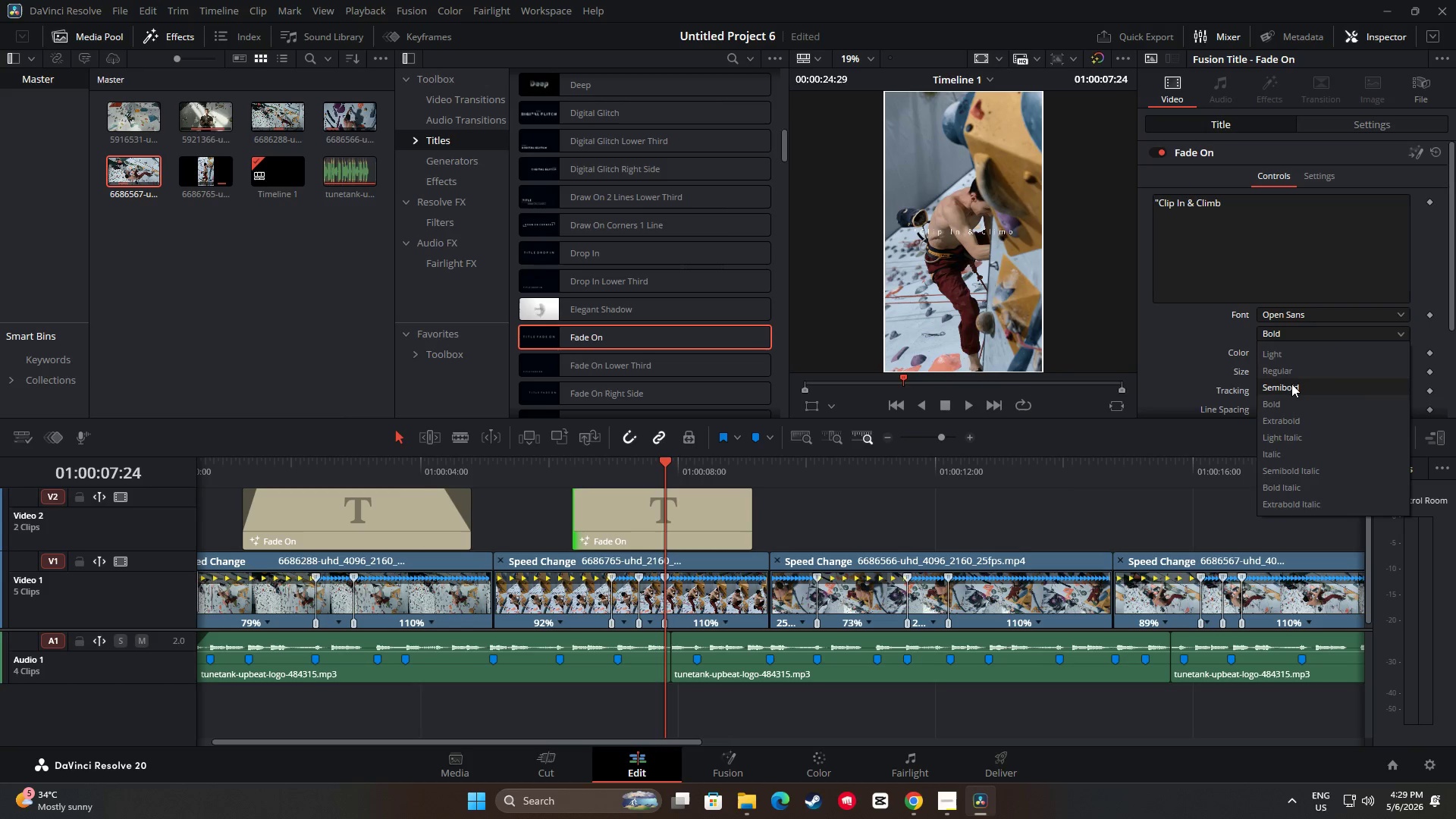 
left_click([1291, 384])
 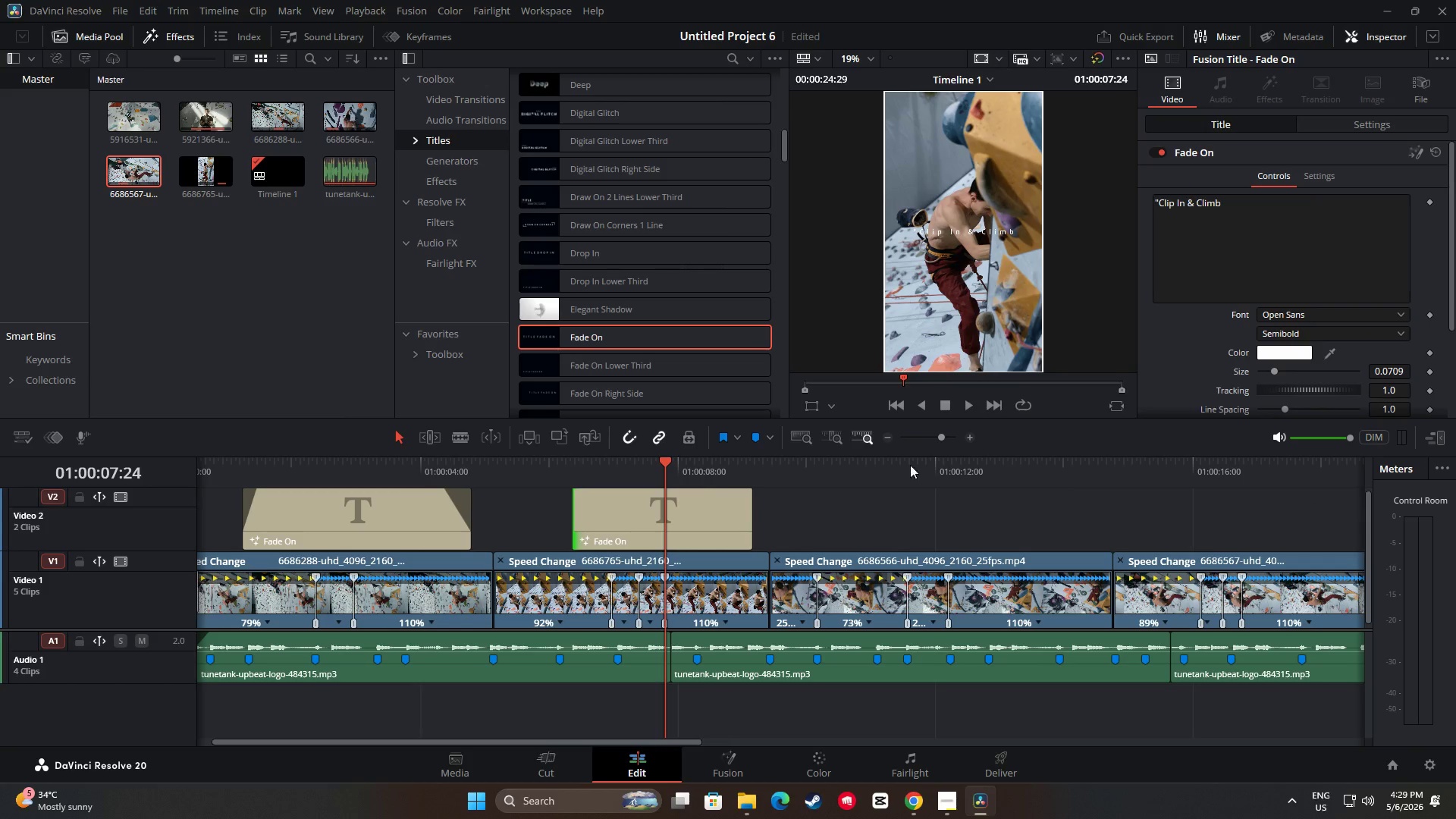 
left_click_drag(start_coordinate=[660, 457], to_coordinate=[531, 456])
 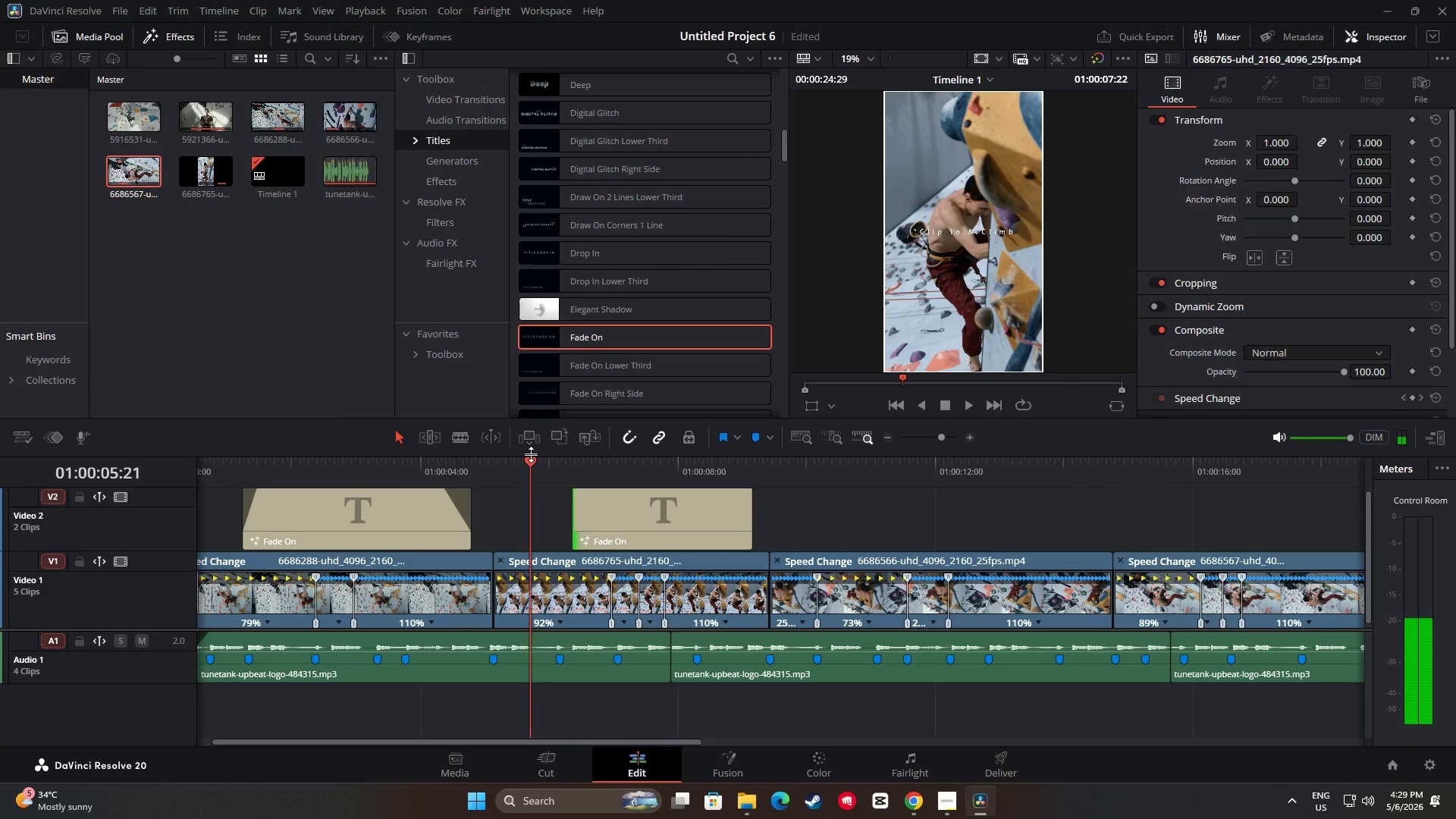 
key(Space)
 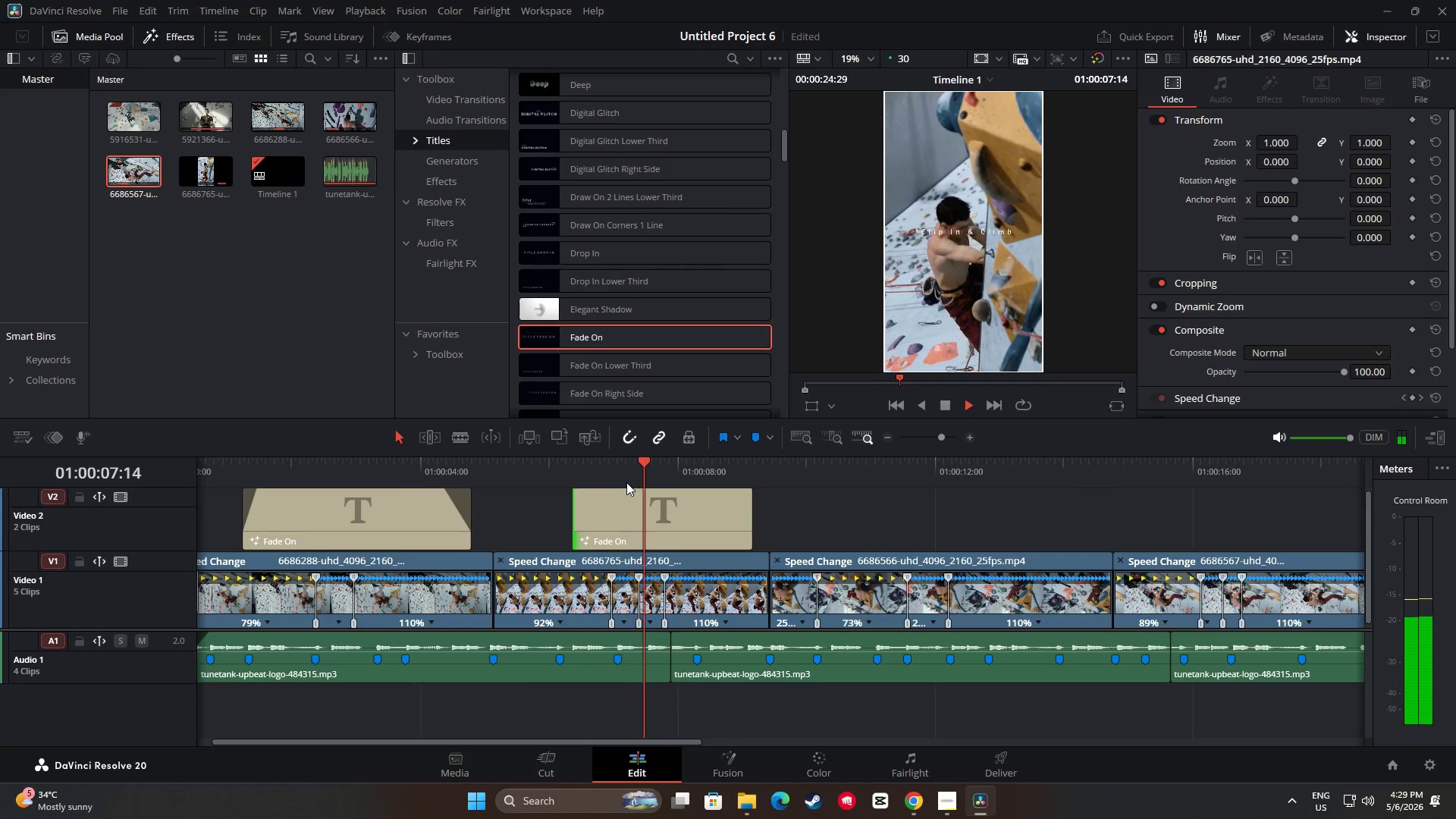 
key(Space)
 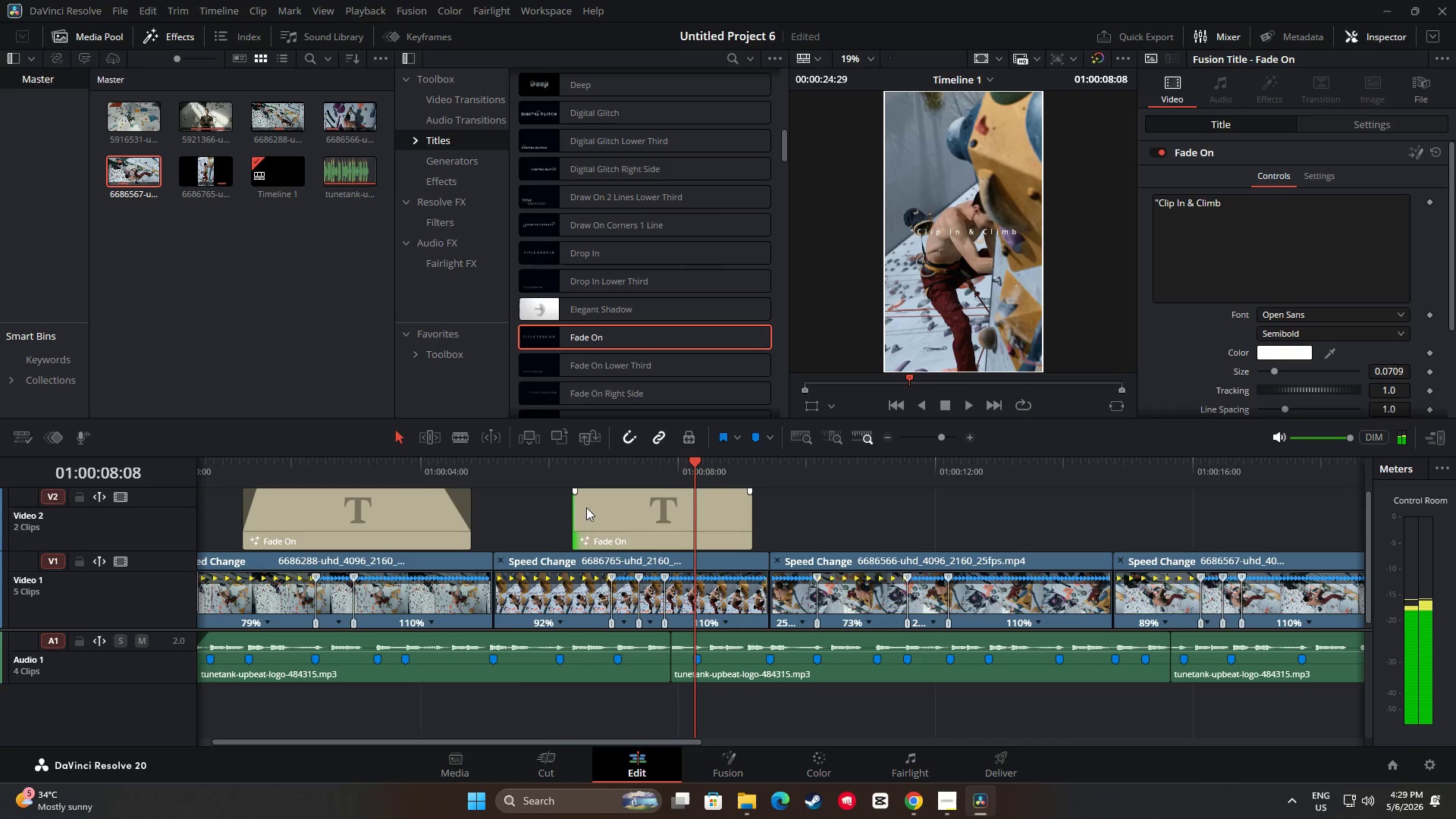 
left_click([586, 507])
 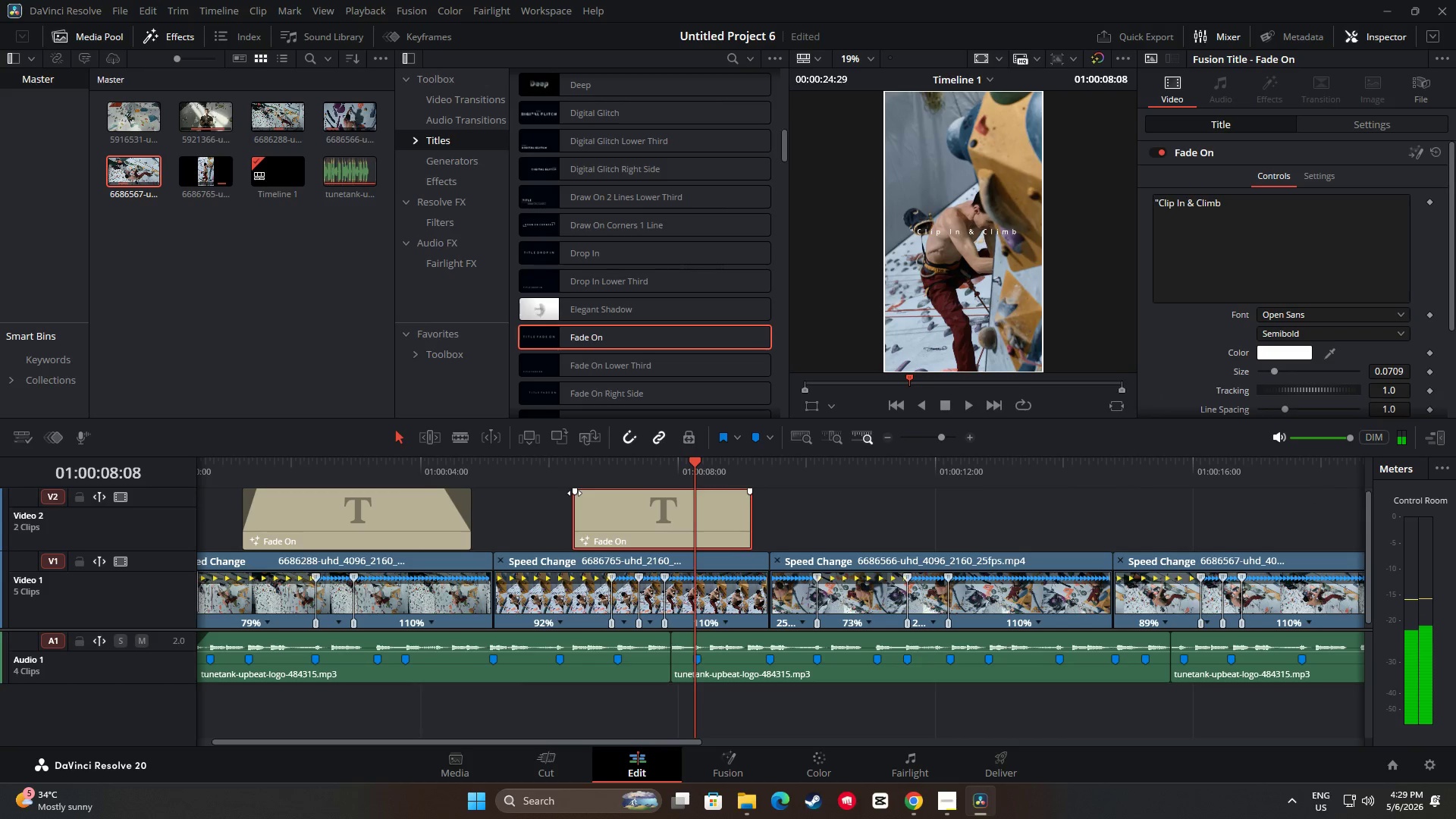 
left_click_drag(start_coordinate=[576, 493], to_coordinate=[591, 493])
 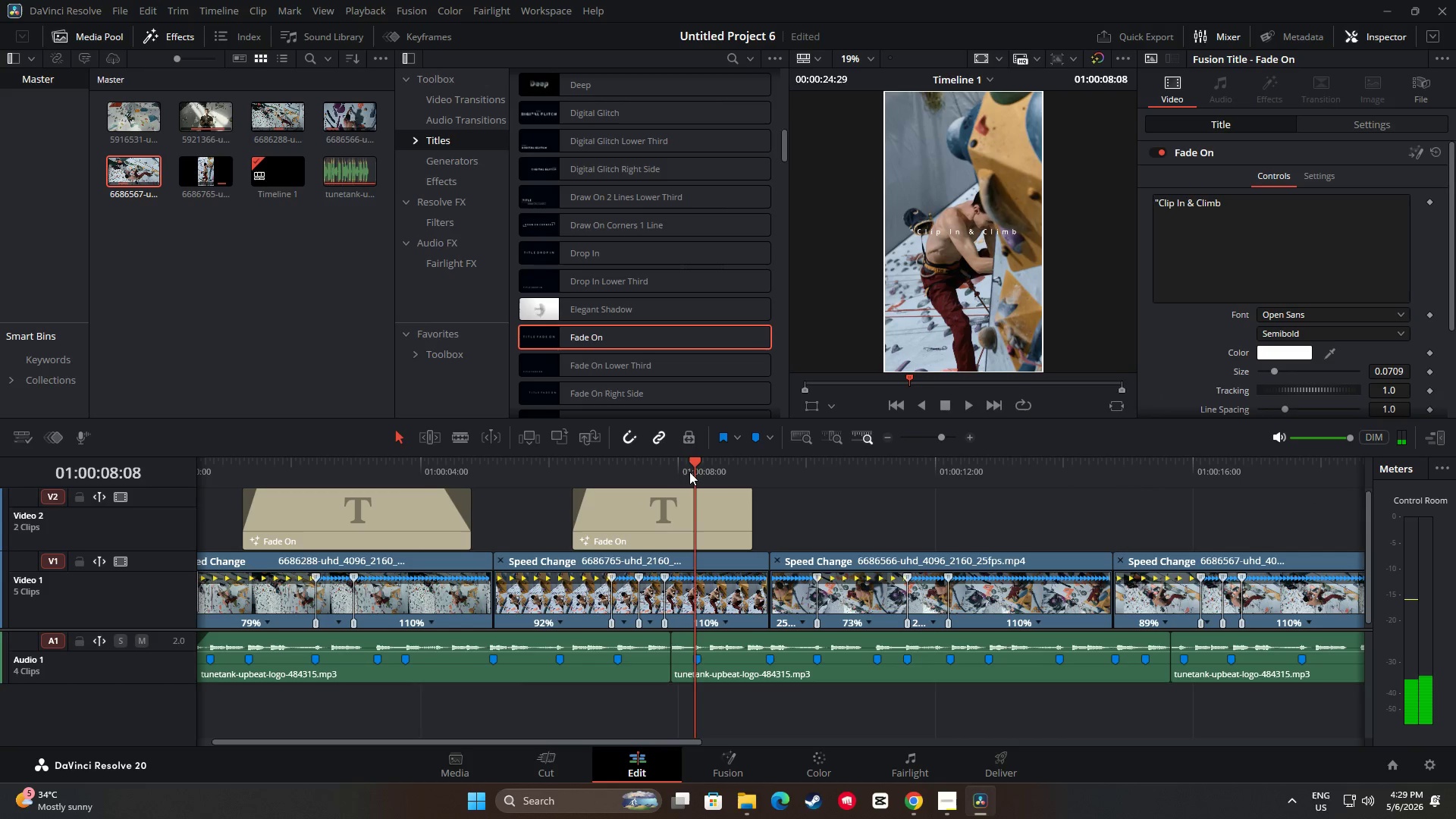 
left_click_drag(start_coordinate=[694, 463], to_coordinate=[469, 459])
 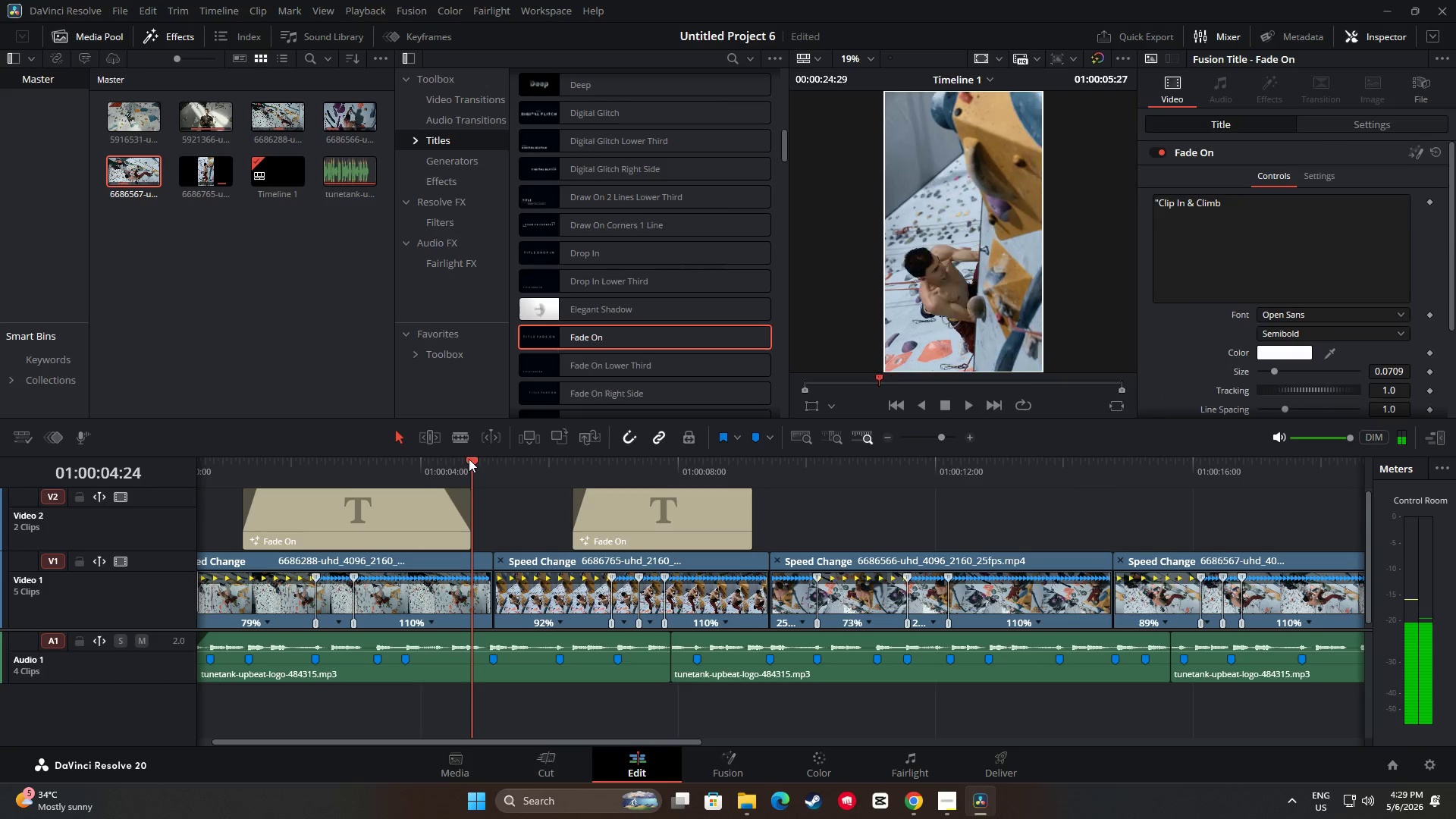 
key(Space)
 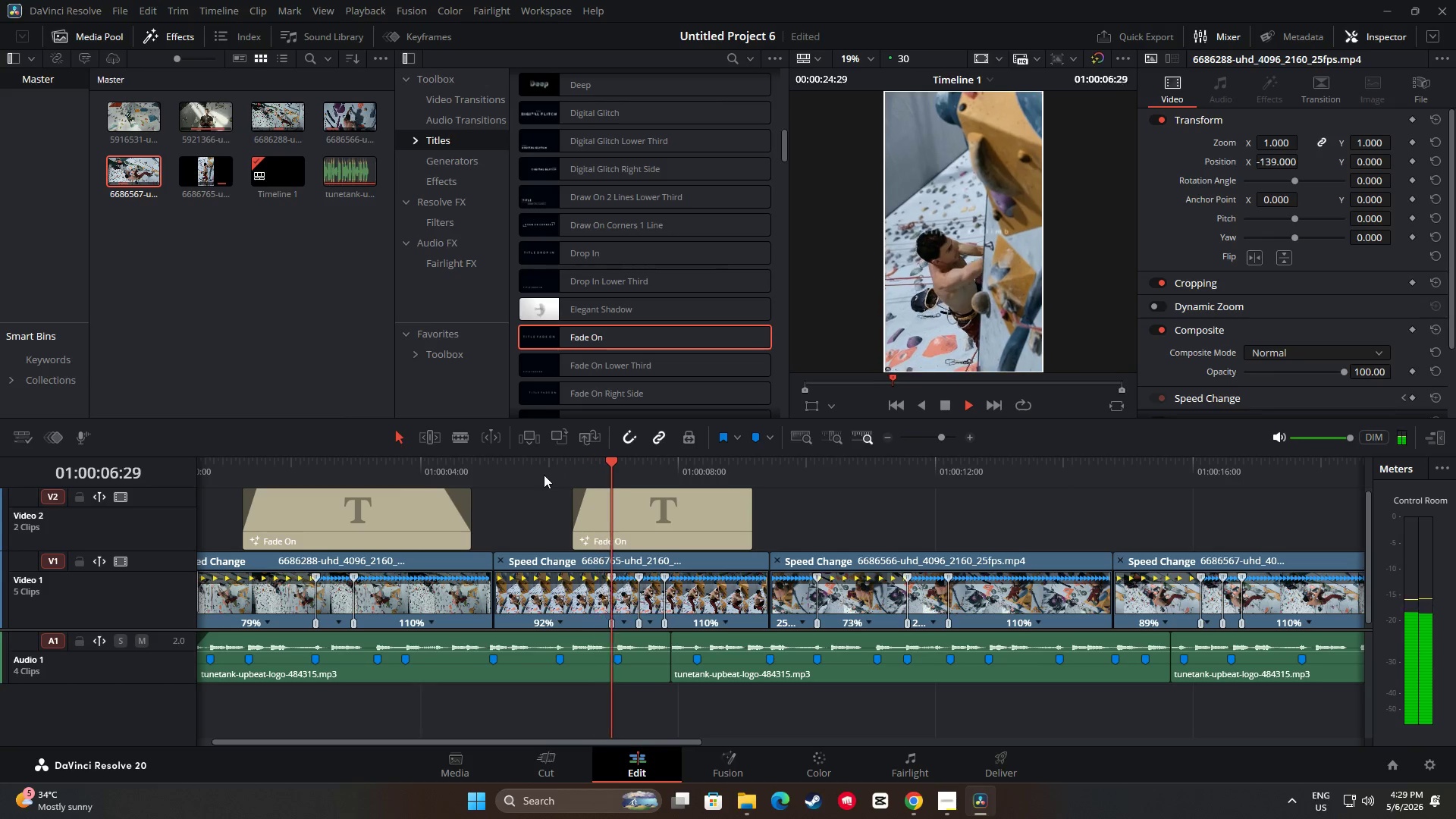 
key(Space)
 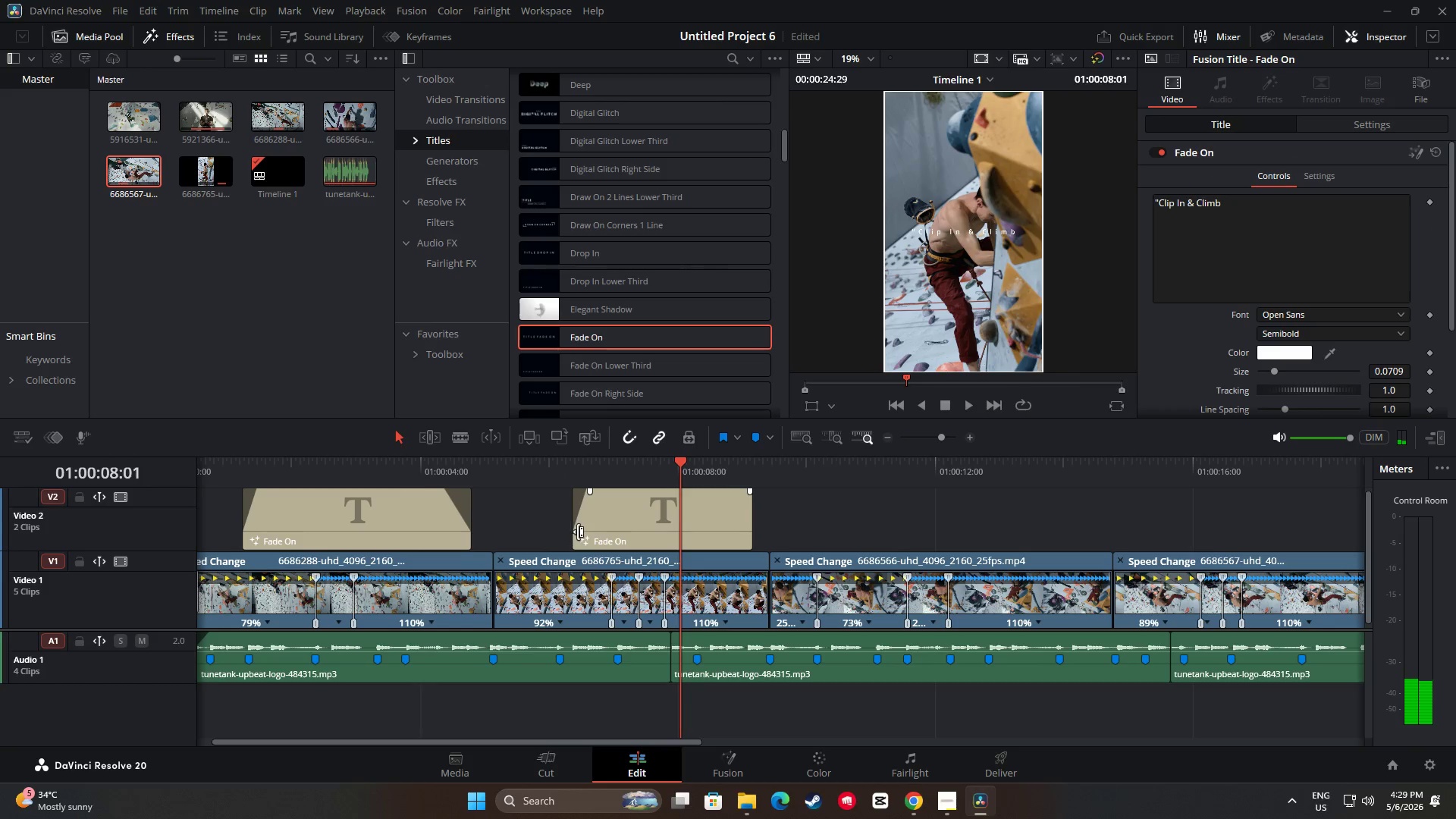 
left_click_drag(start_coordinate=[645, 525], to_coordinate=[660, 524])
 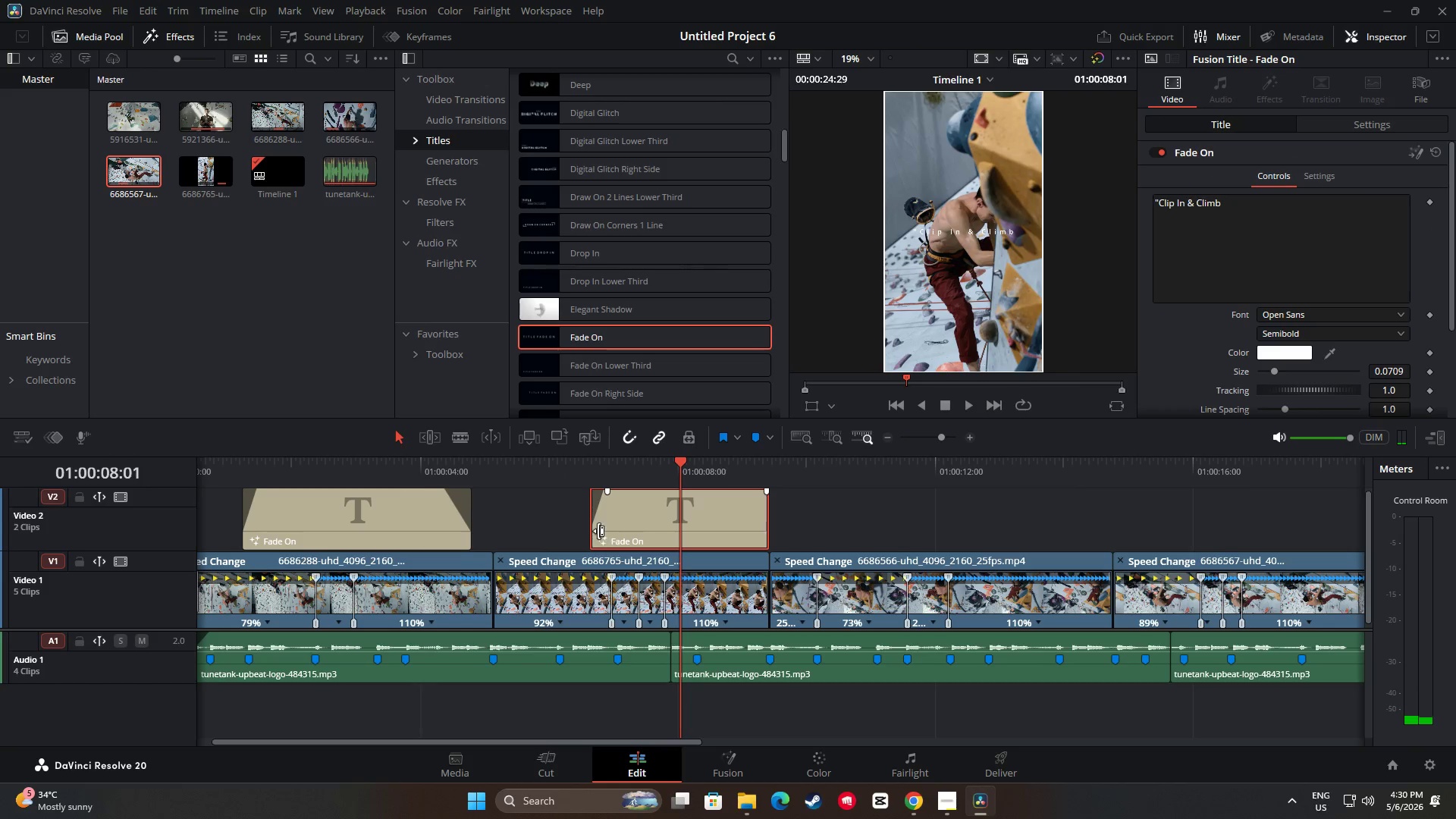 
left_click_drag(start_coordinate=[598, 531], to_coordinate=[615, 531])
 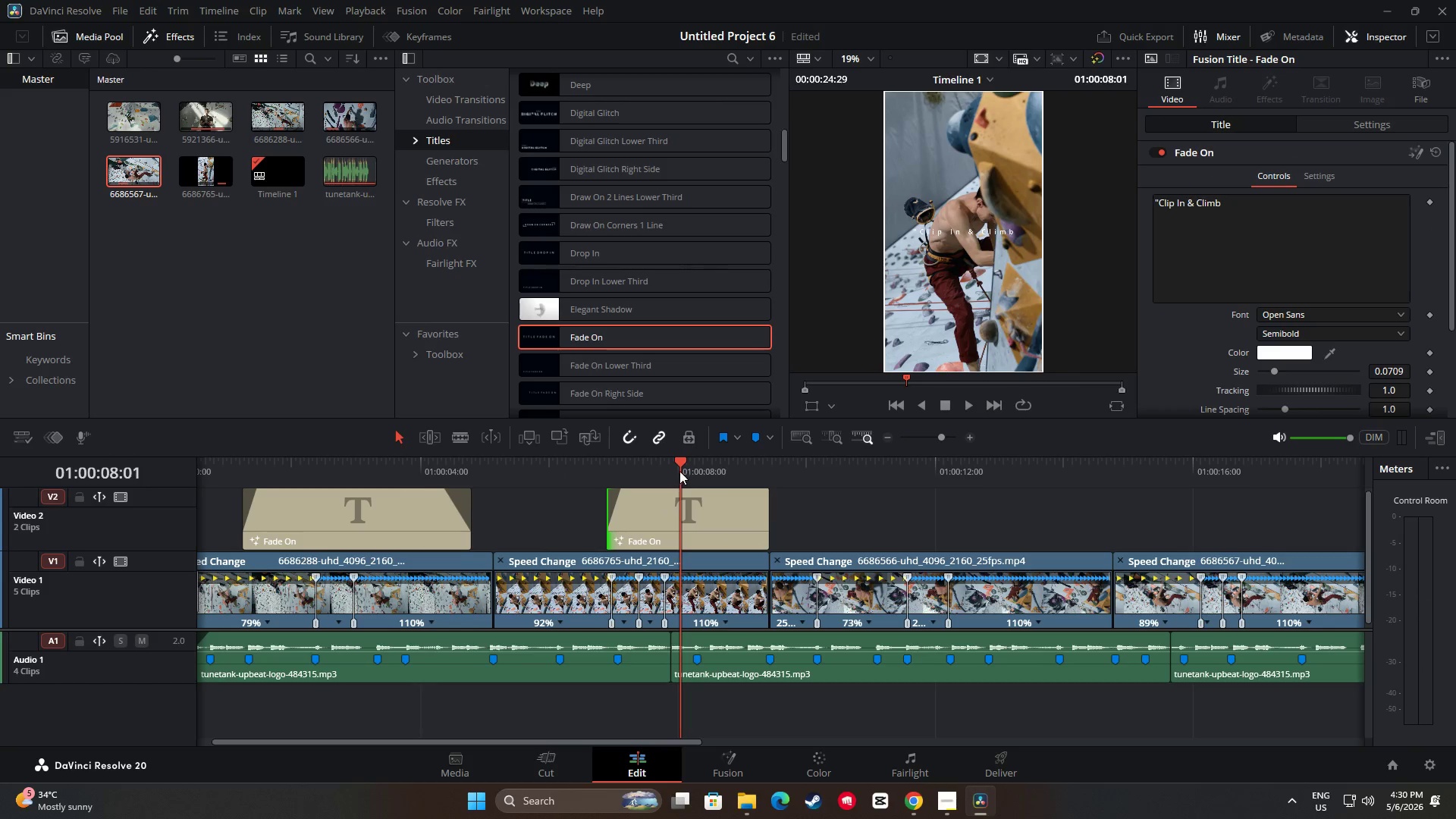 
left_click_drag(start_coordinate=[682, 464], to_coordinate=[438, 465])
 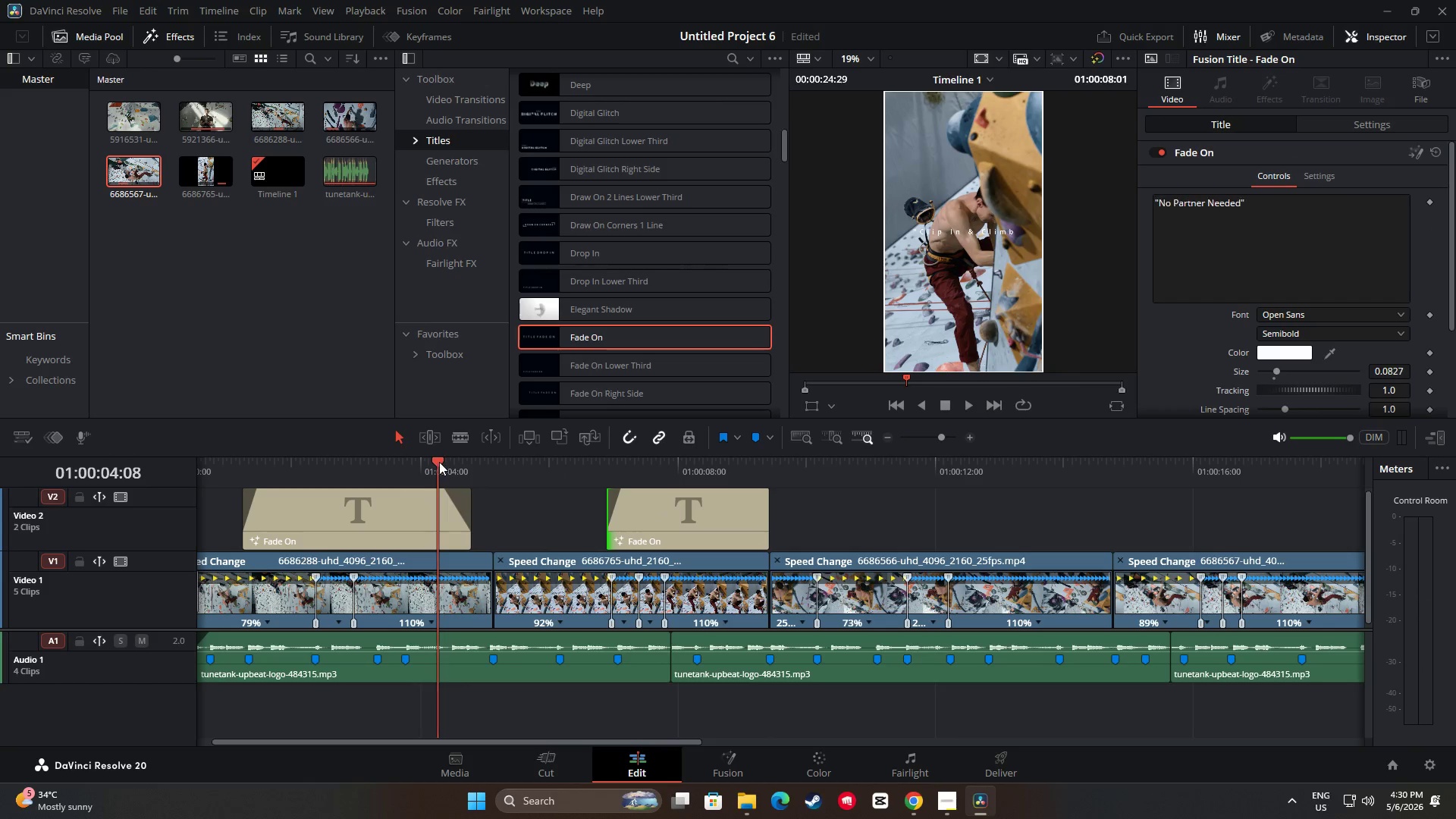 
key(Space)
 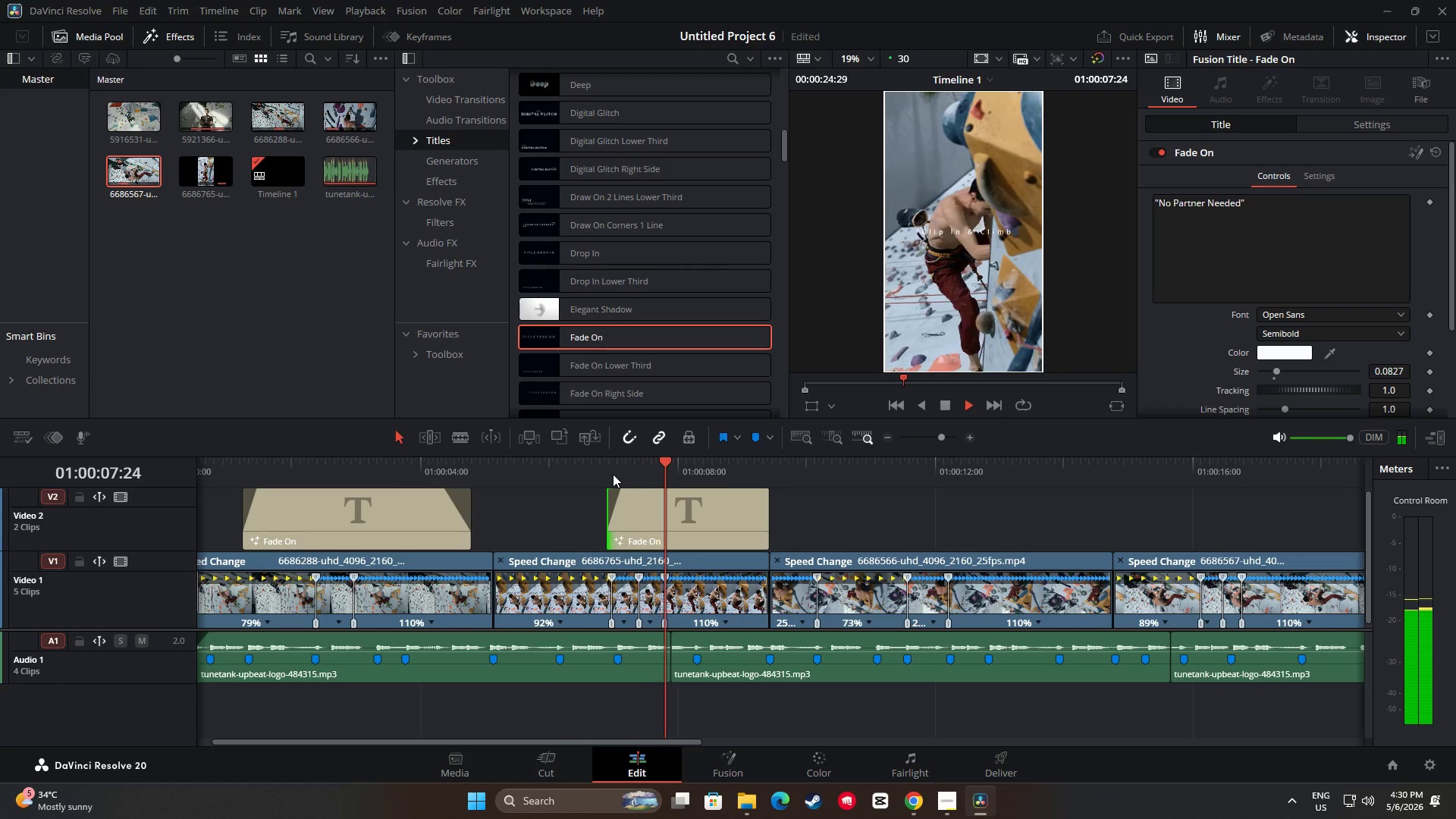 
wait(5.61)
 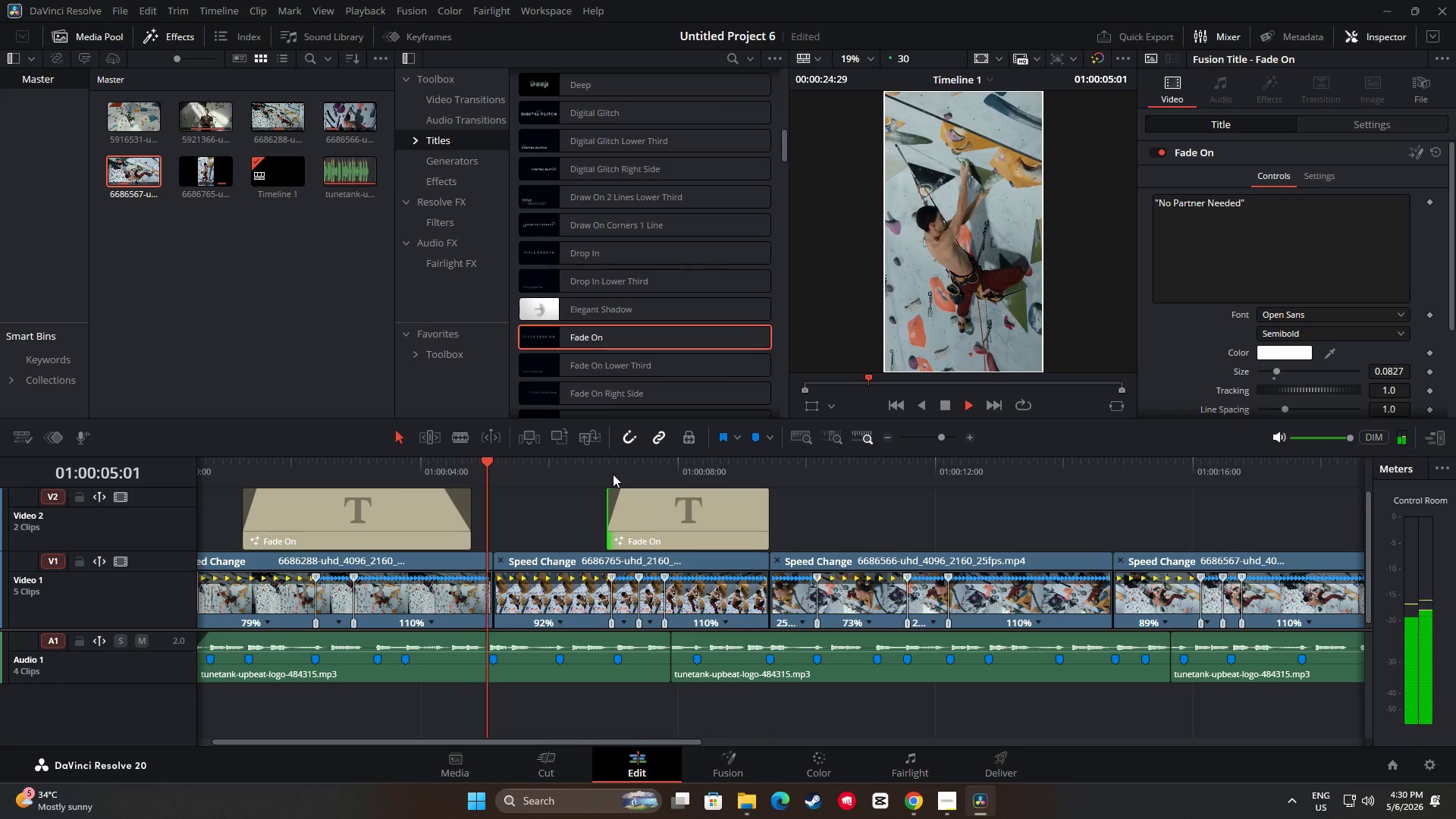 
key(Space)
 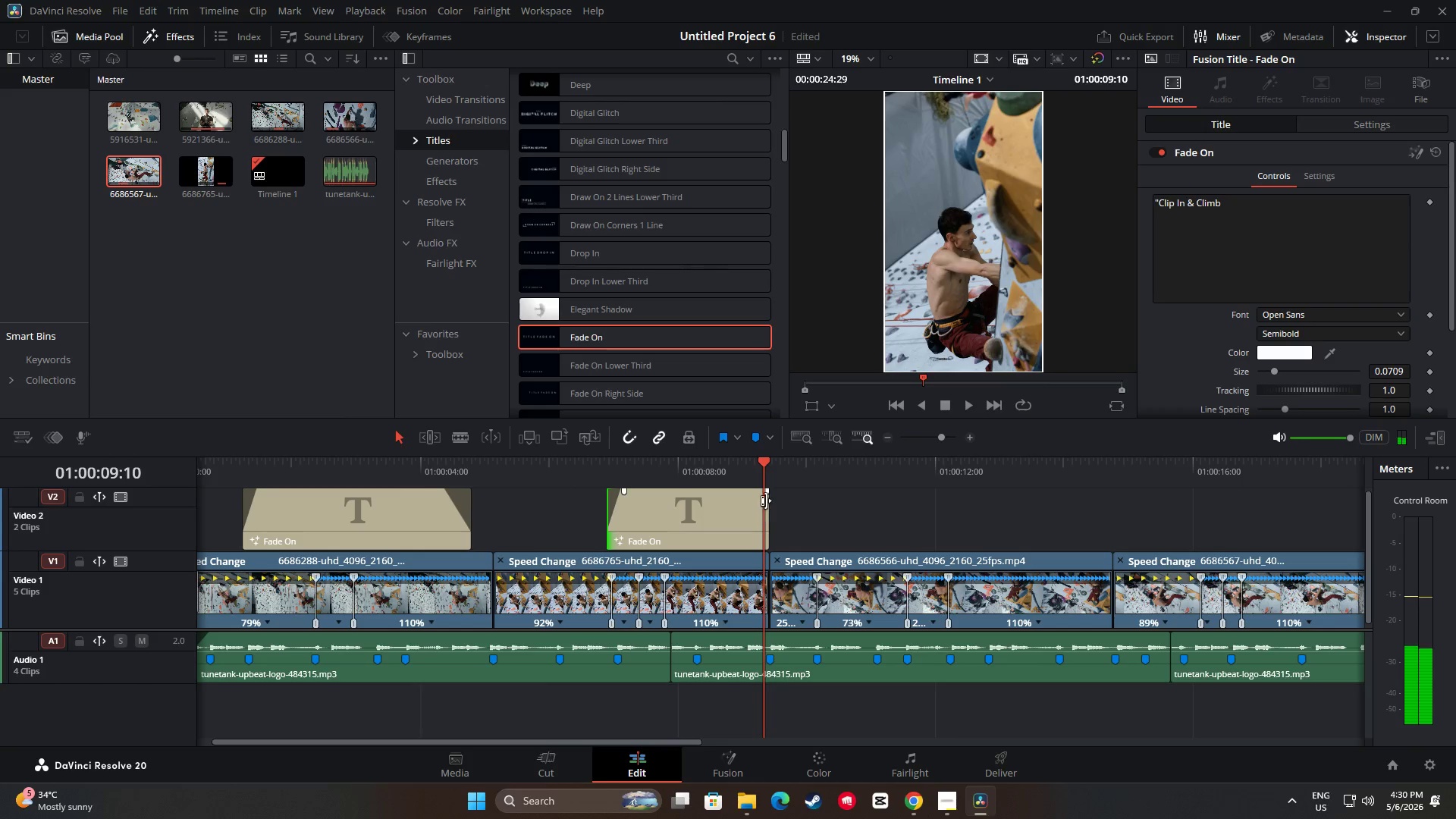 
left_click_drag(start_coordinate=[766, 494], to_coordinate=[752, 491])
 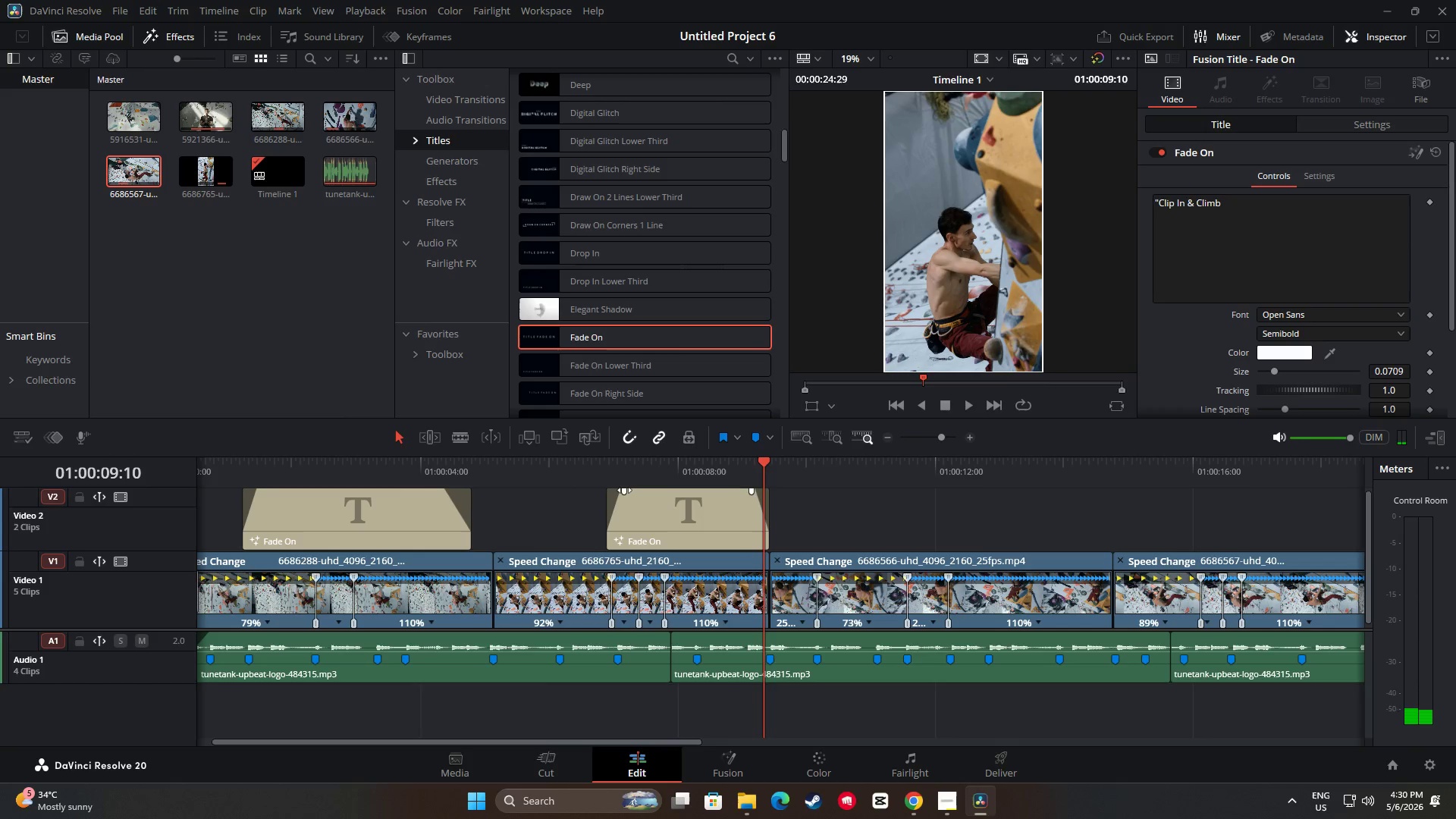 
left_click_drag(start_coordinate=[624, 490], to_coordinate=[619, 490])
 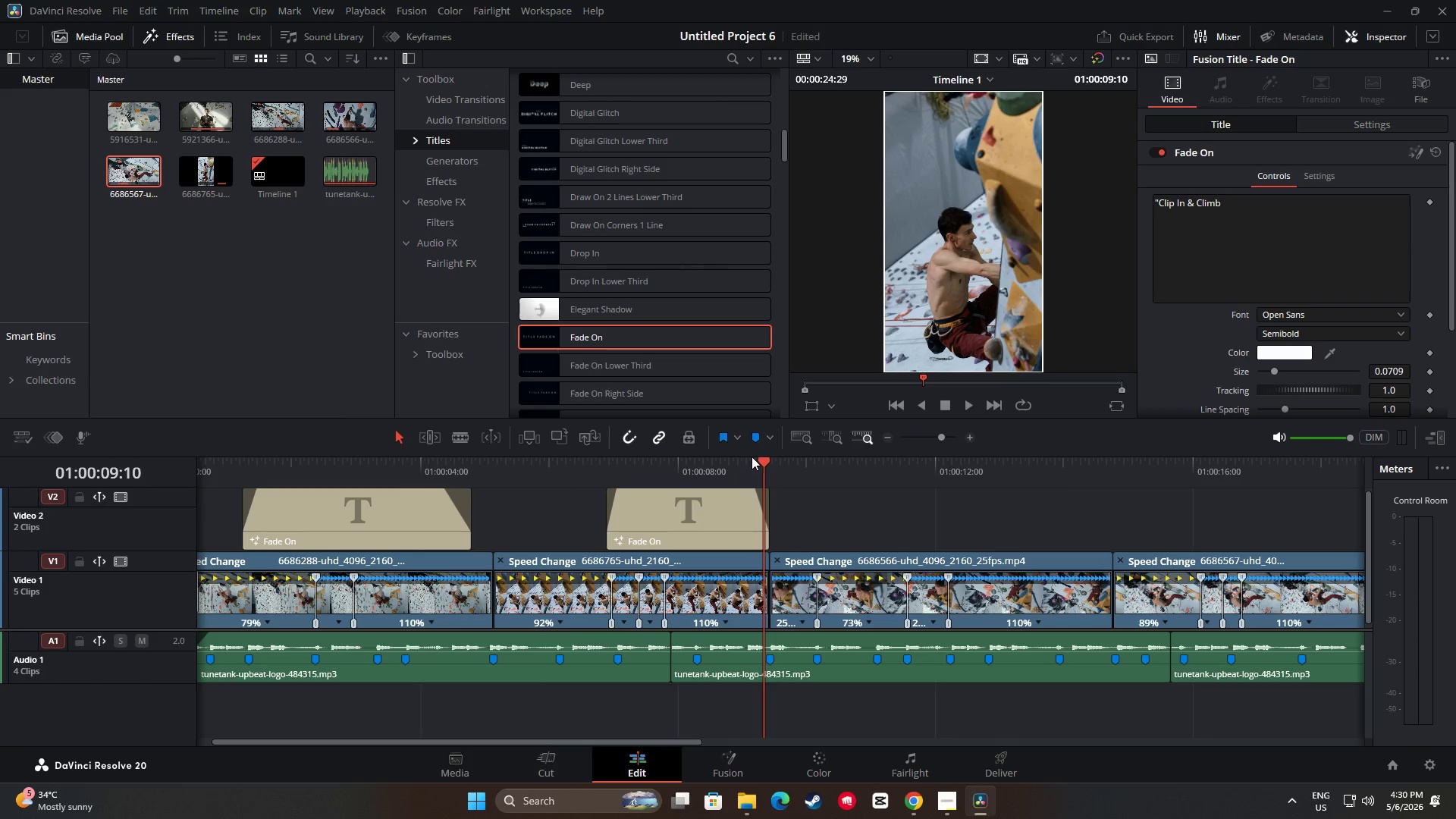 
left_click_drag(start_coordinate=[759, 460], to_coordinate=[553, 469])
 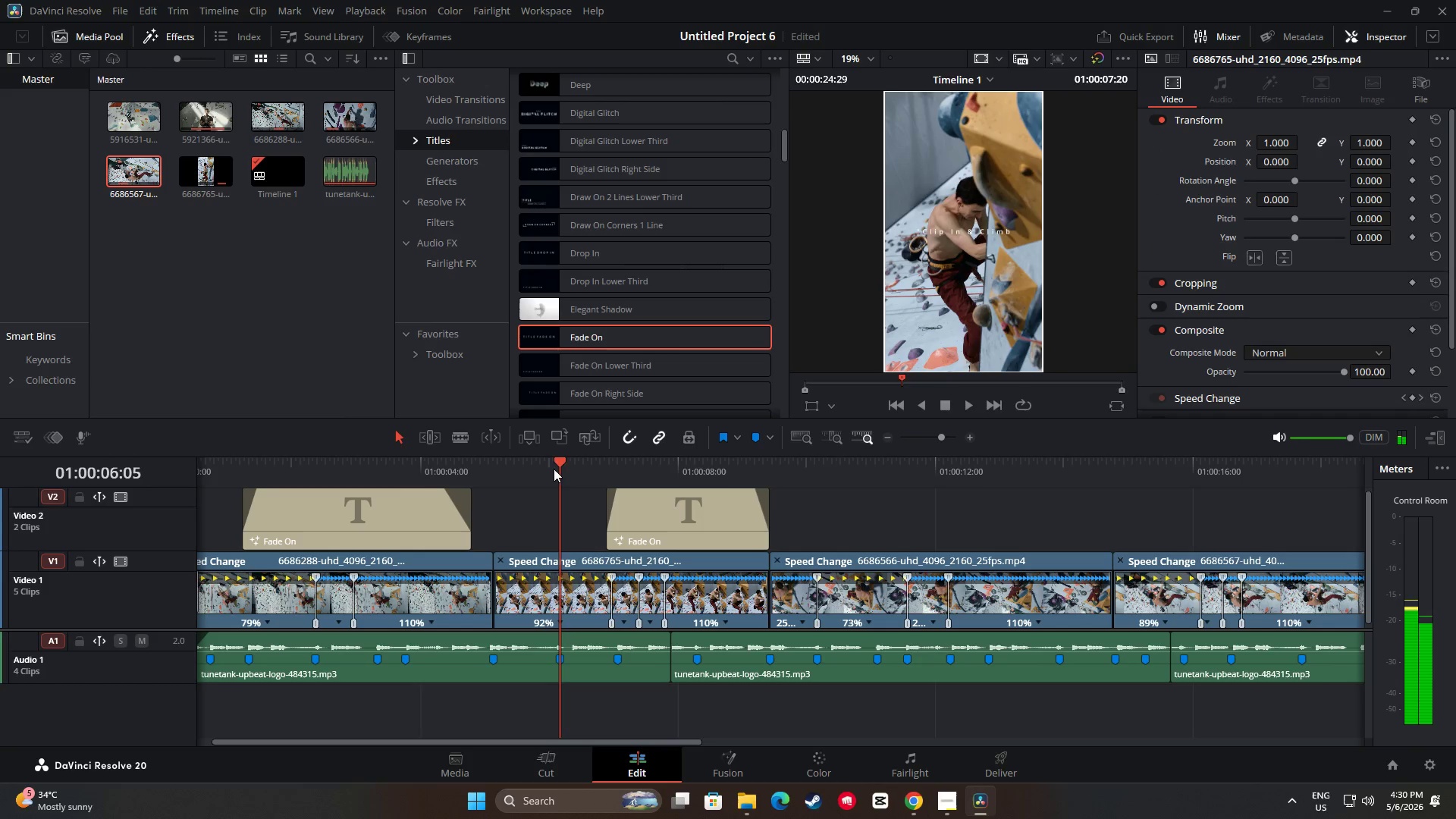 
key(Space)
 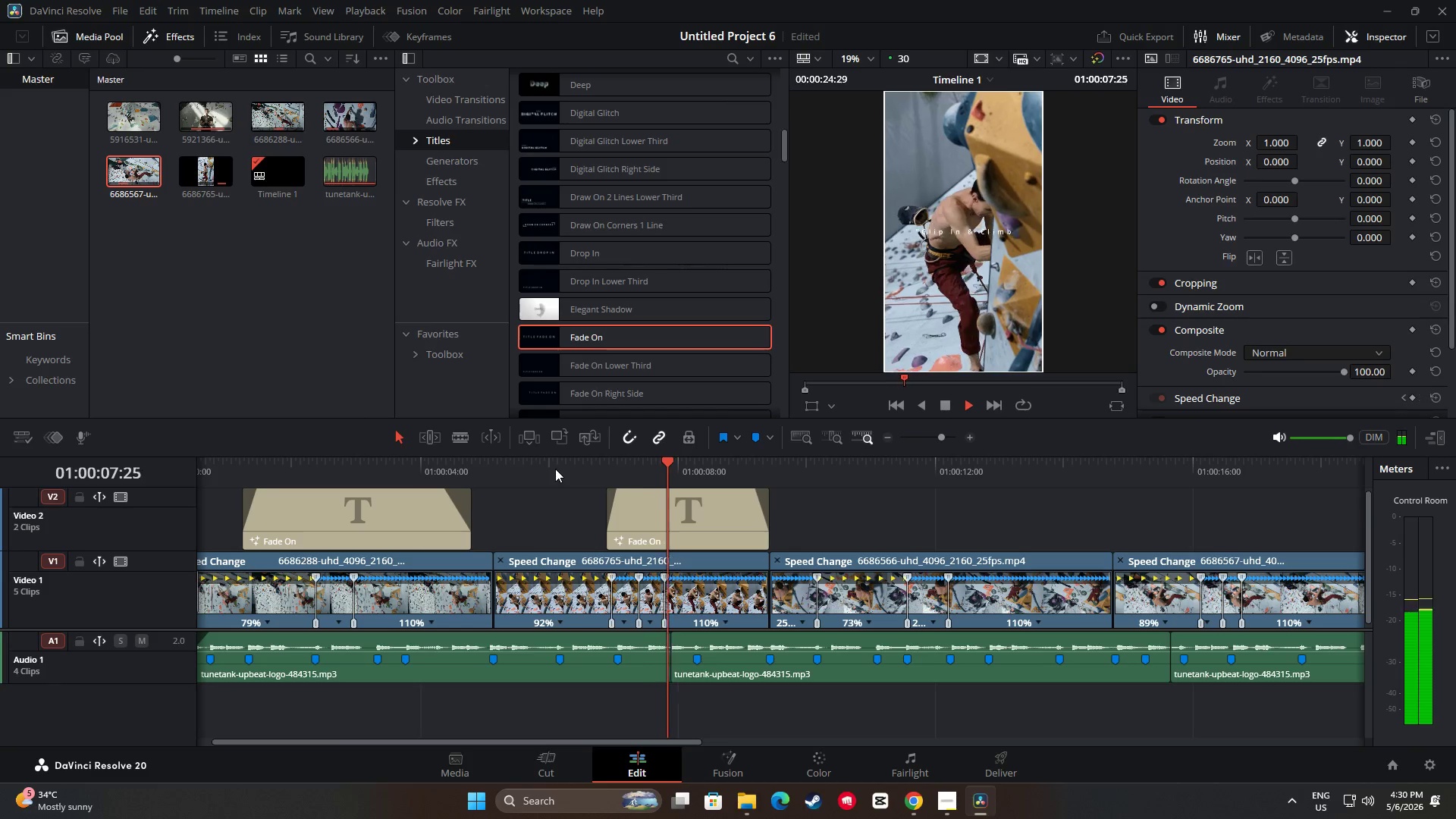 
key(Space)
 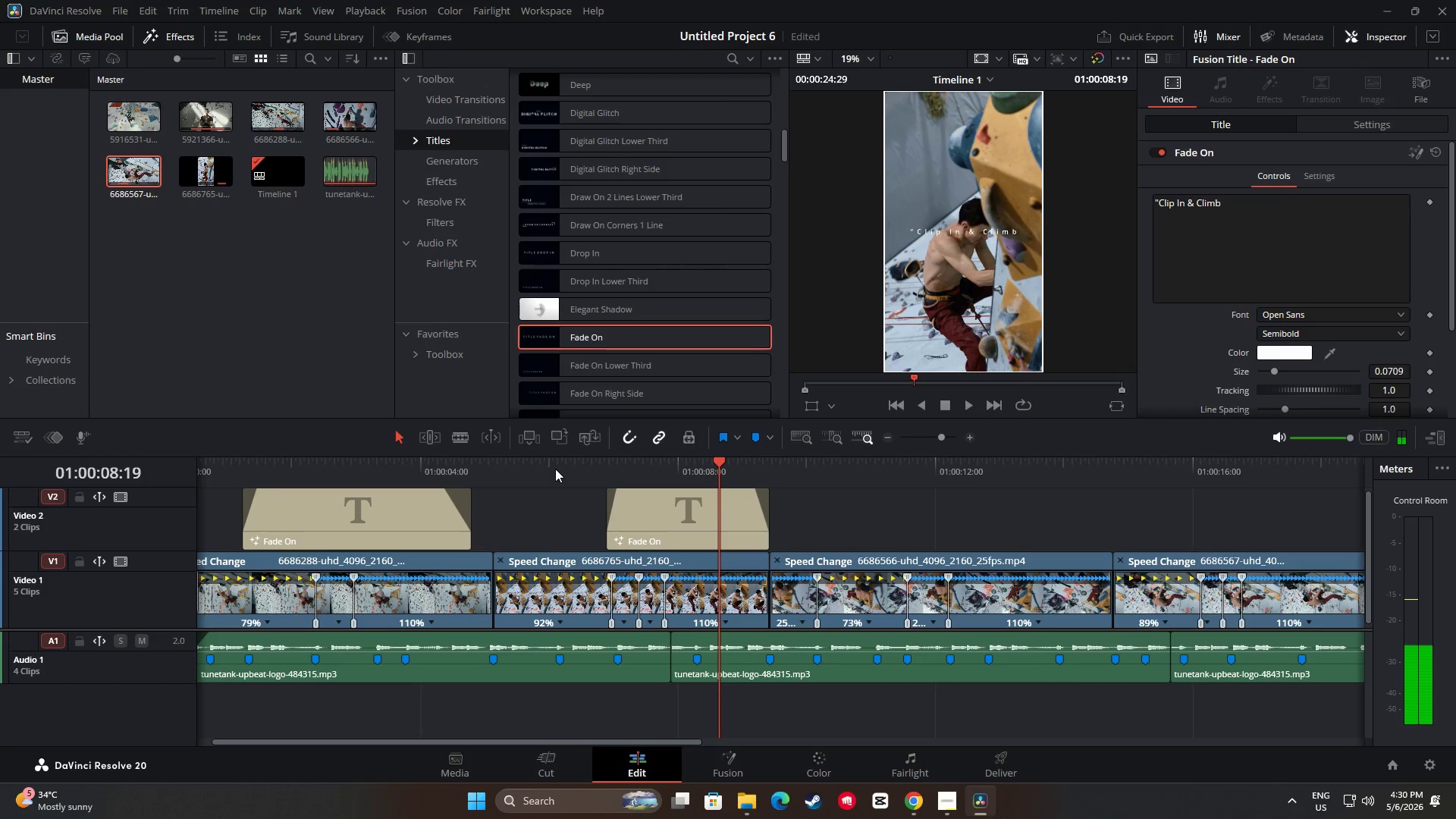 
key(Space)
 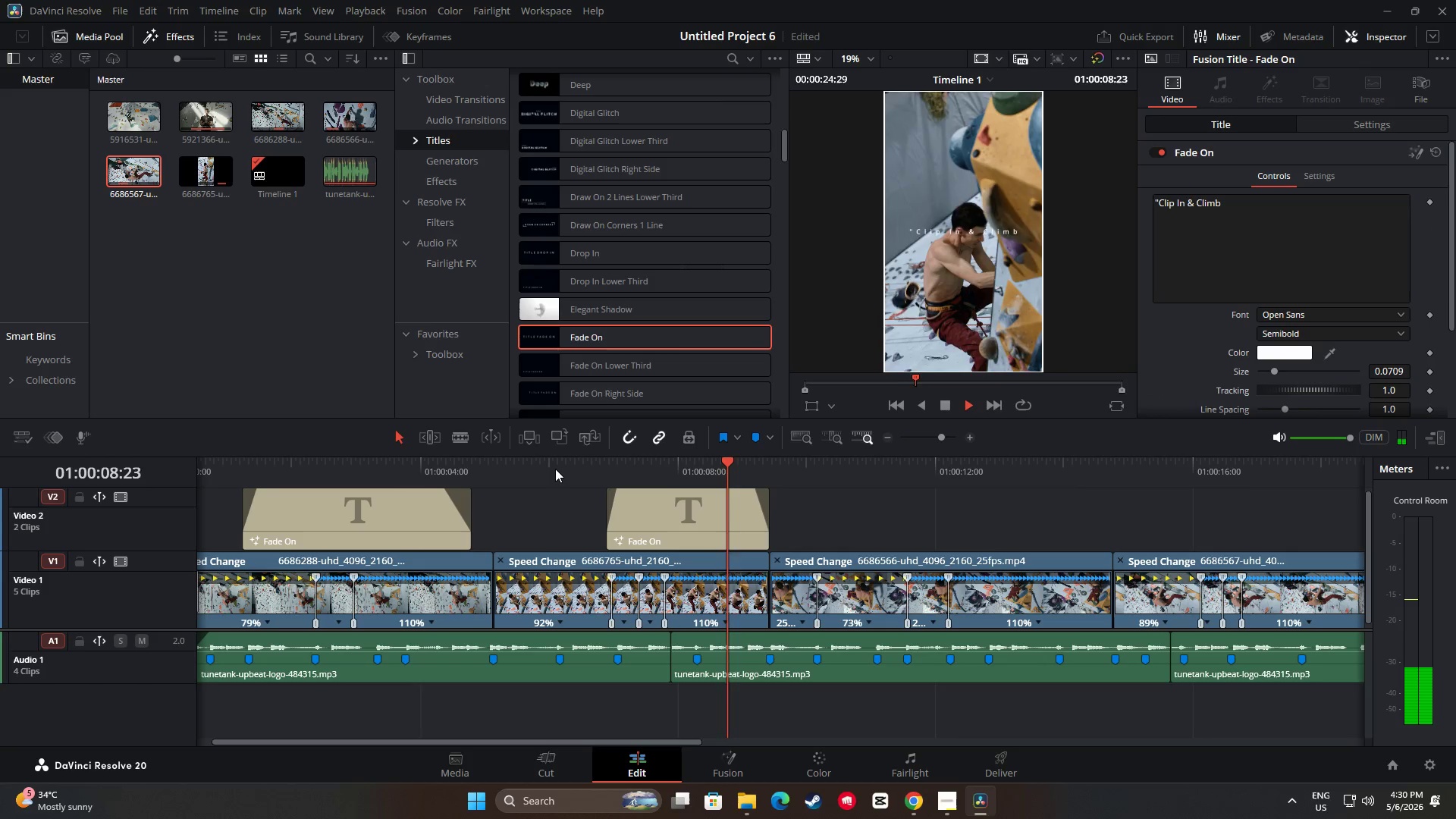 
key(Space)
 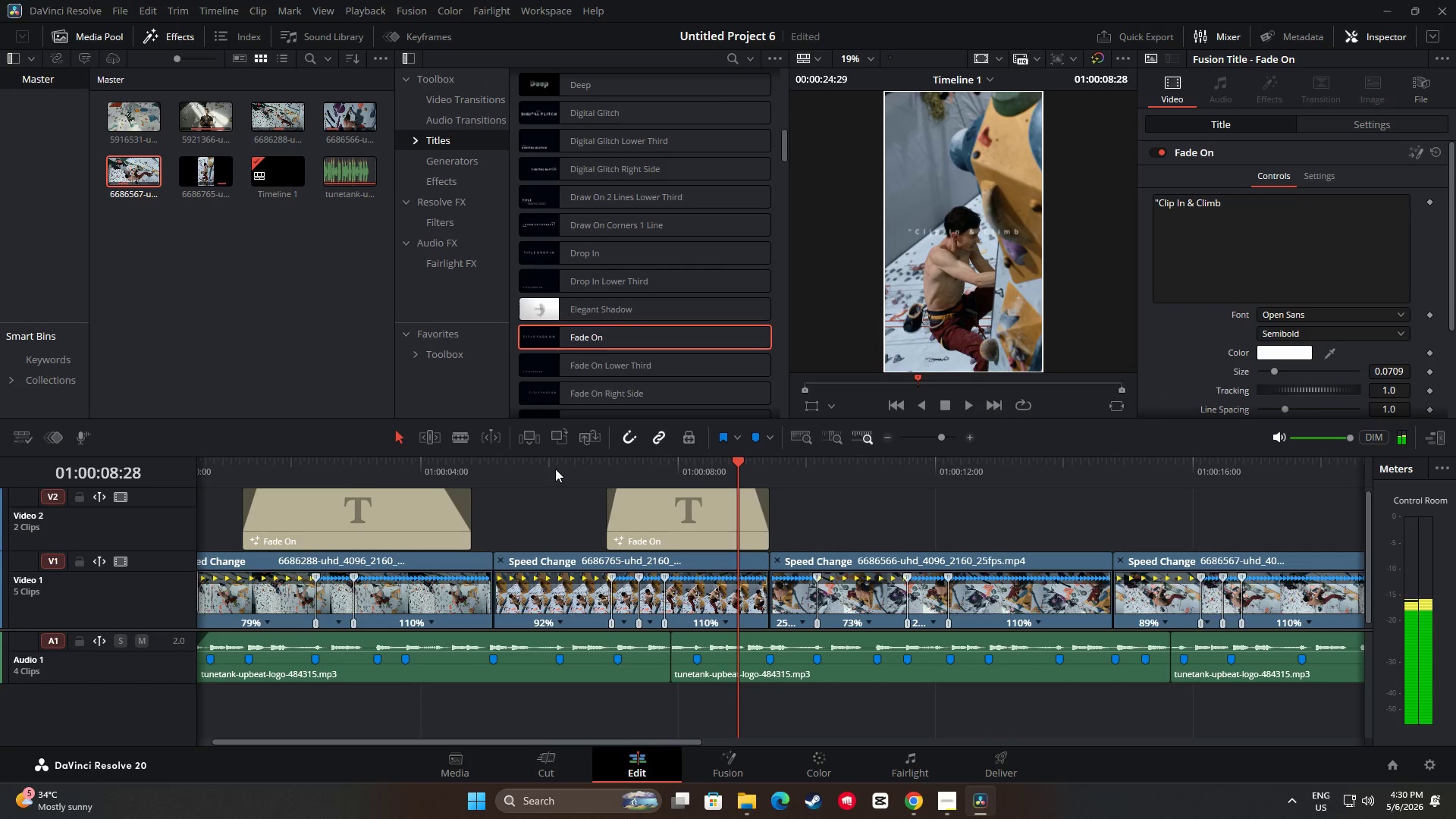 
key(Space)
 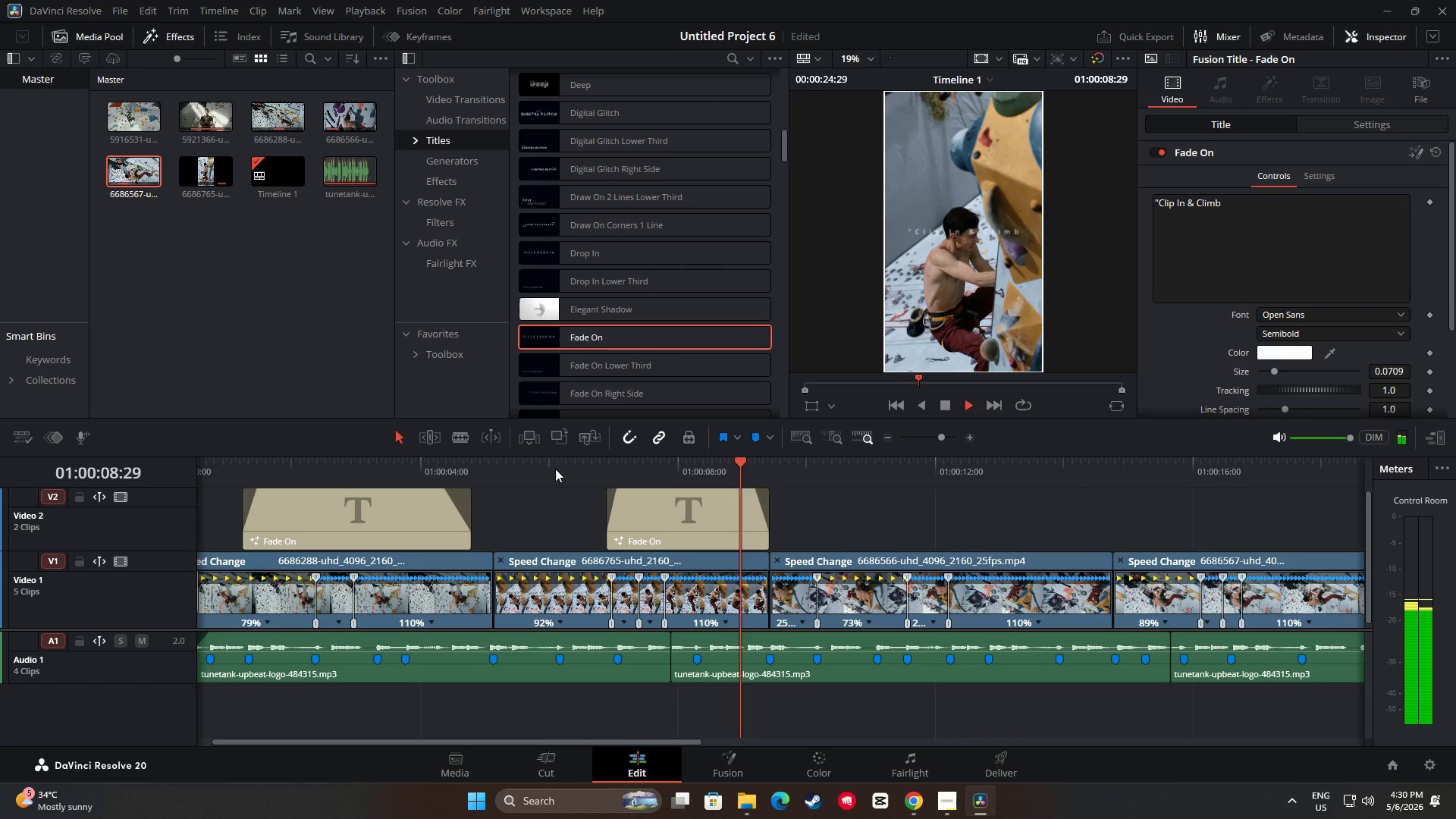 
key(Space)
 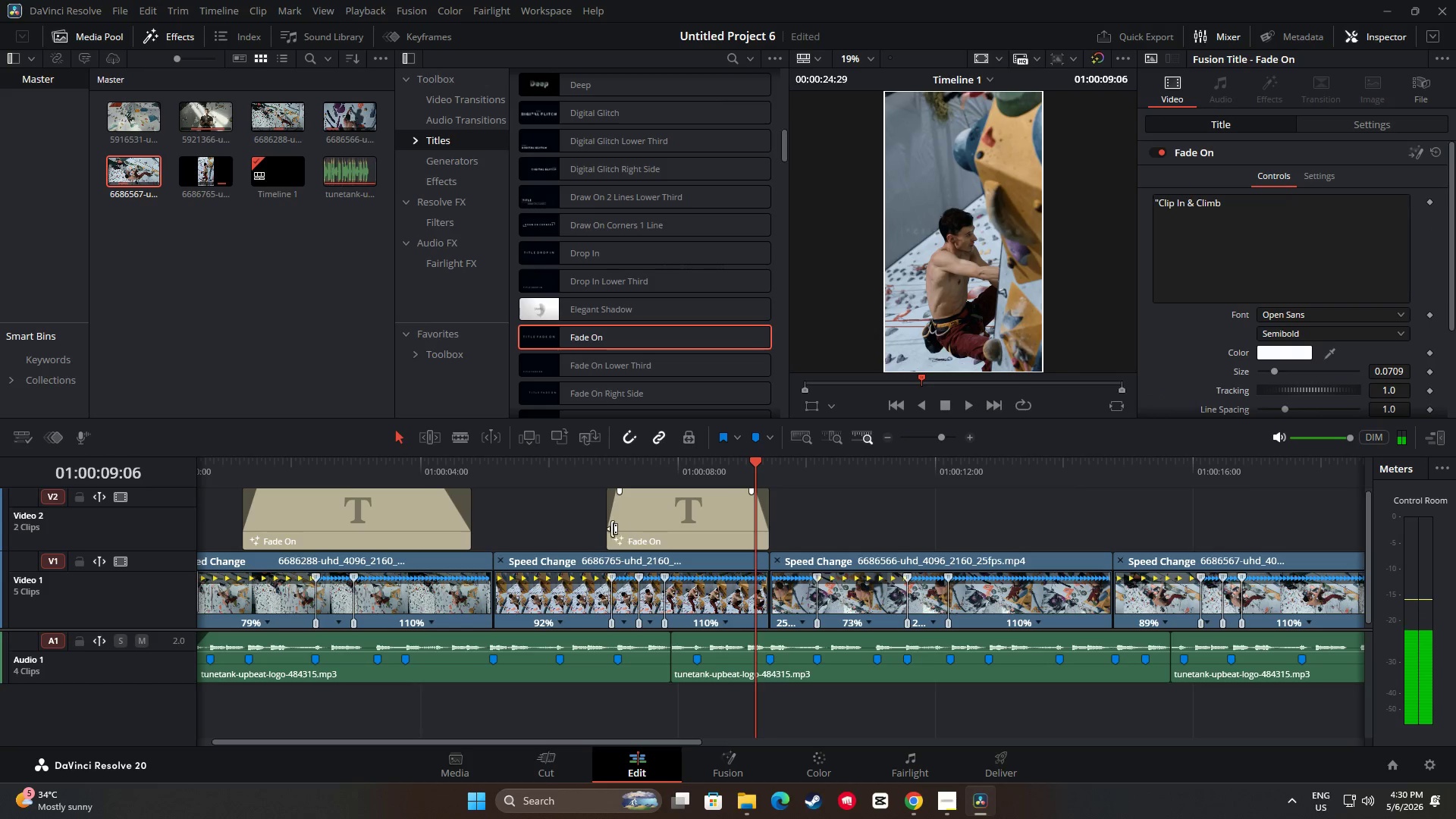 
left_click_drag(start_coordinate=[612, 529], to_coordinate=[626, 529])
 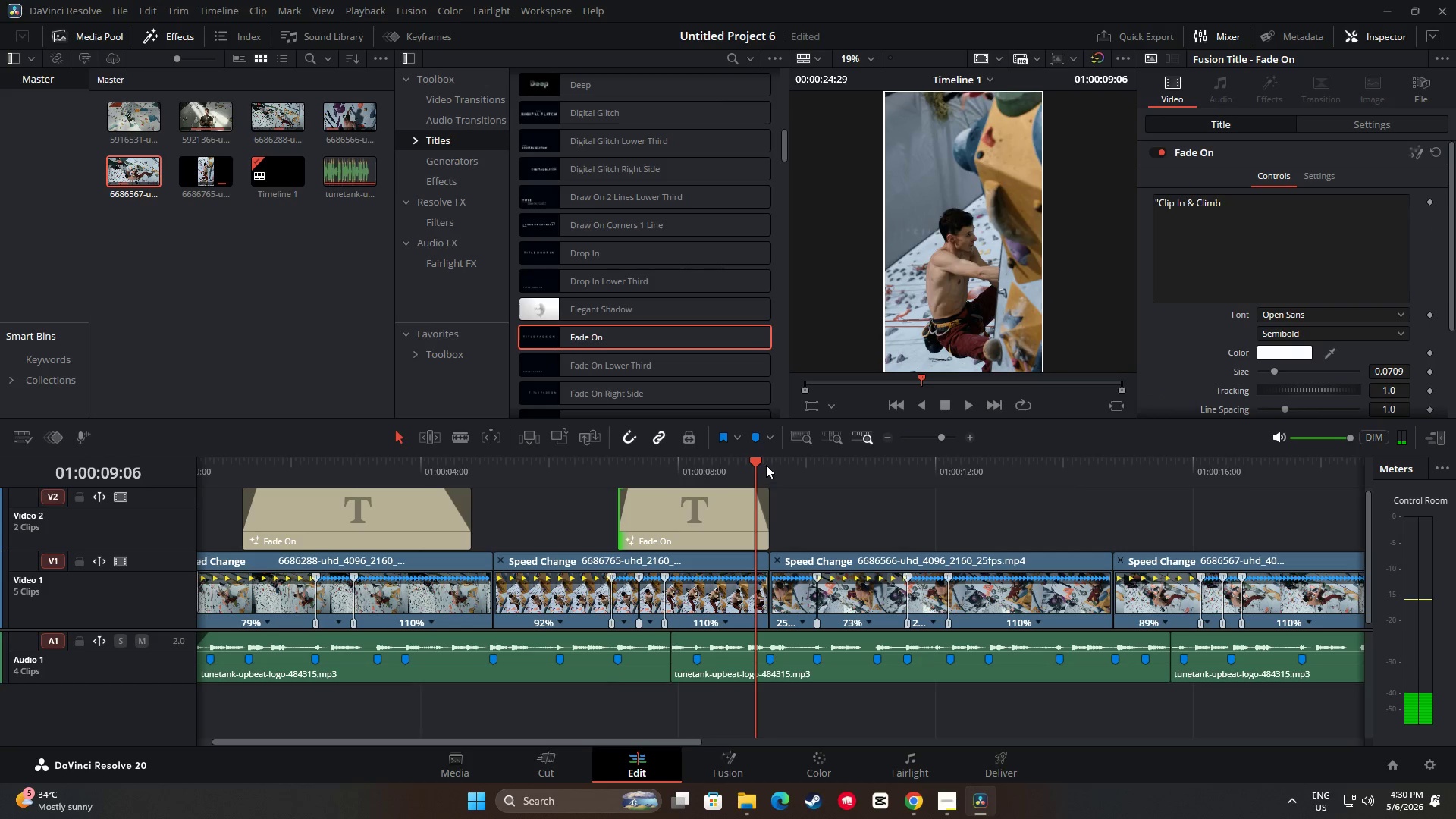 
left_click_drag(start_coordinate=[753, 460], to_coordinate=[500, 453])
 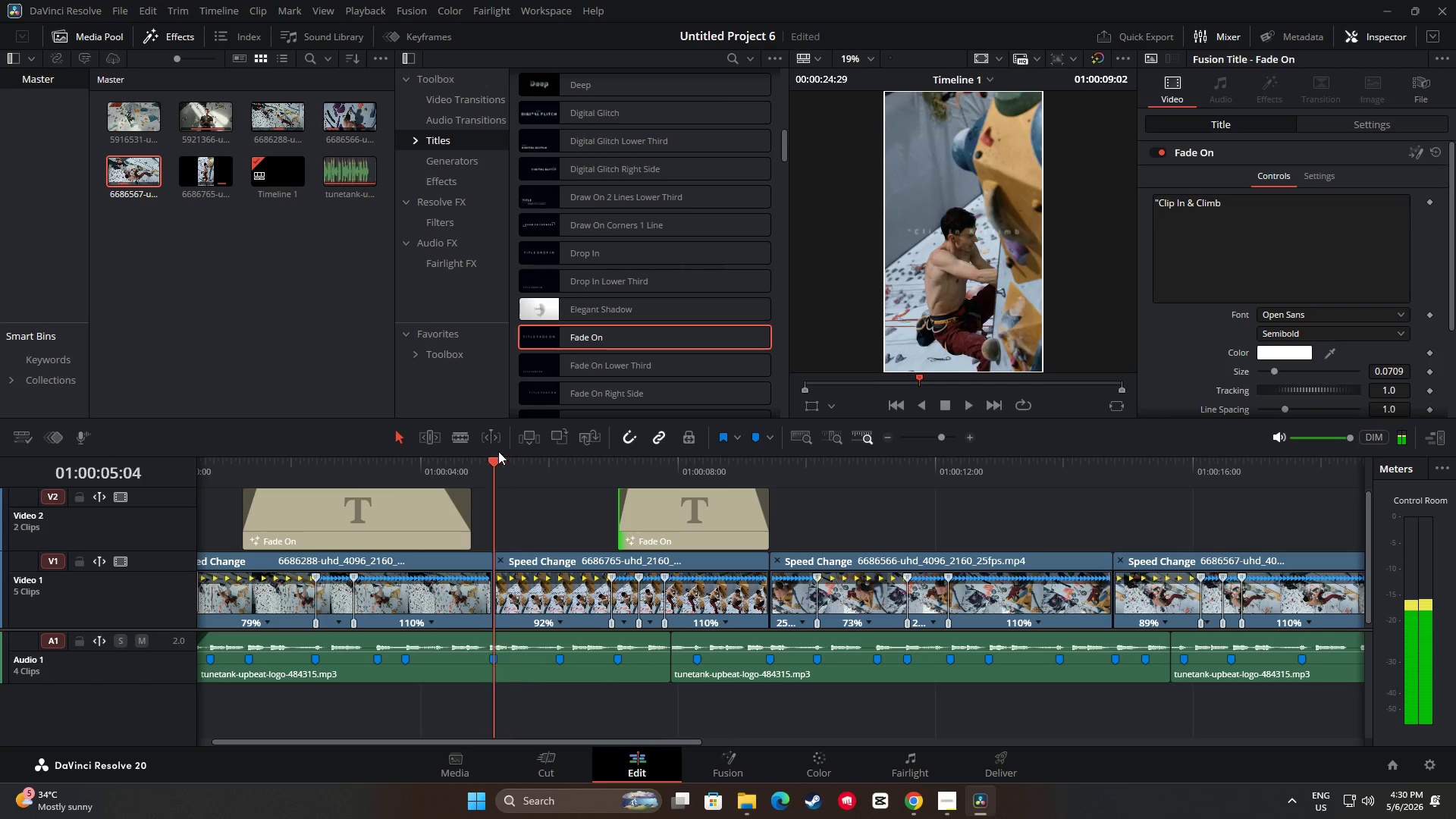 
key(Space)
 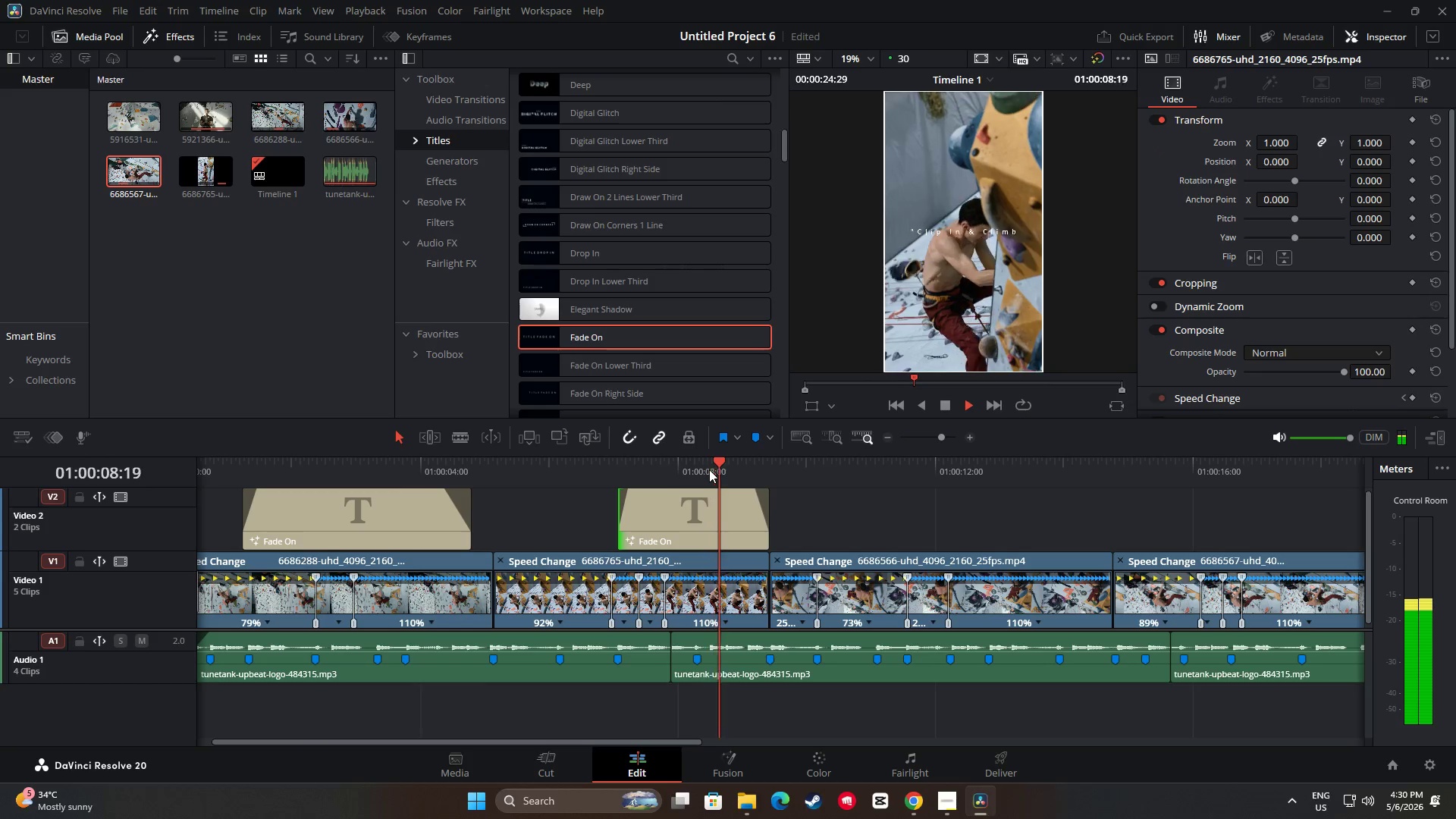 
key(Space)
 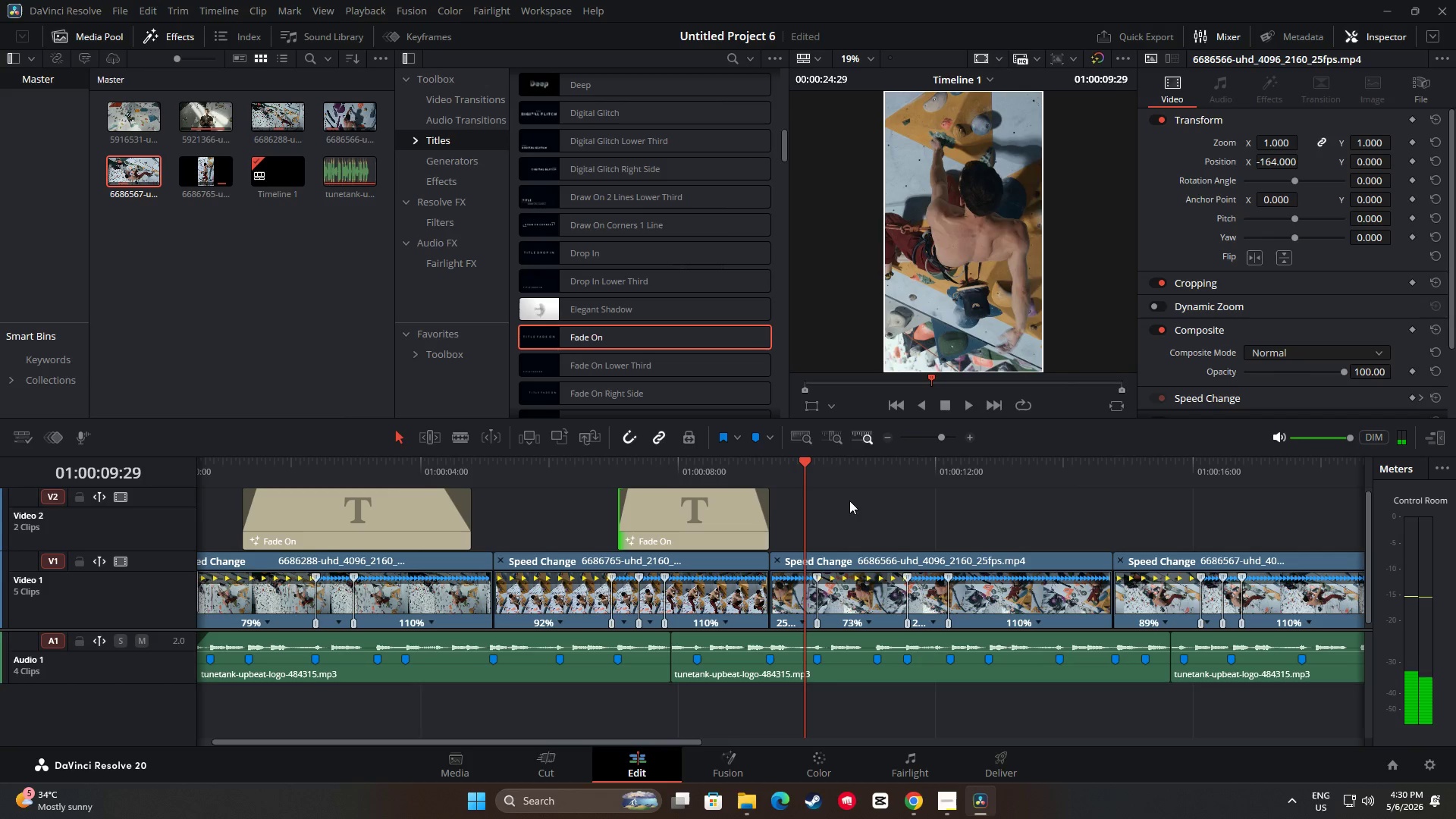 
left_click_drag(start_coordinate=[801, 458], to_coordinate=[425, 467])
 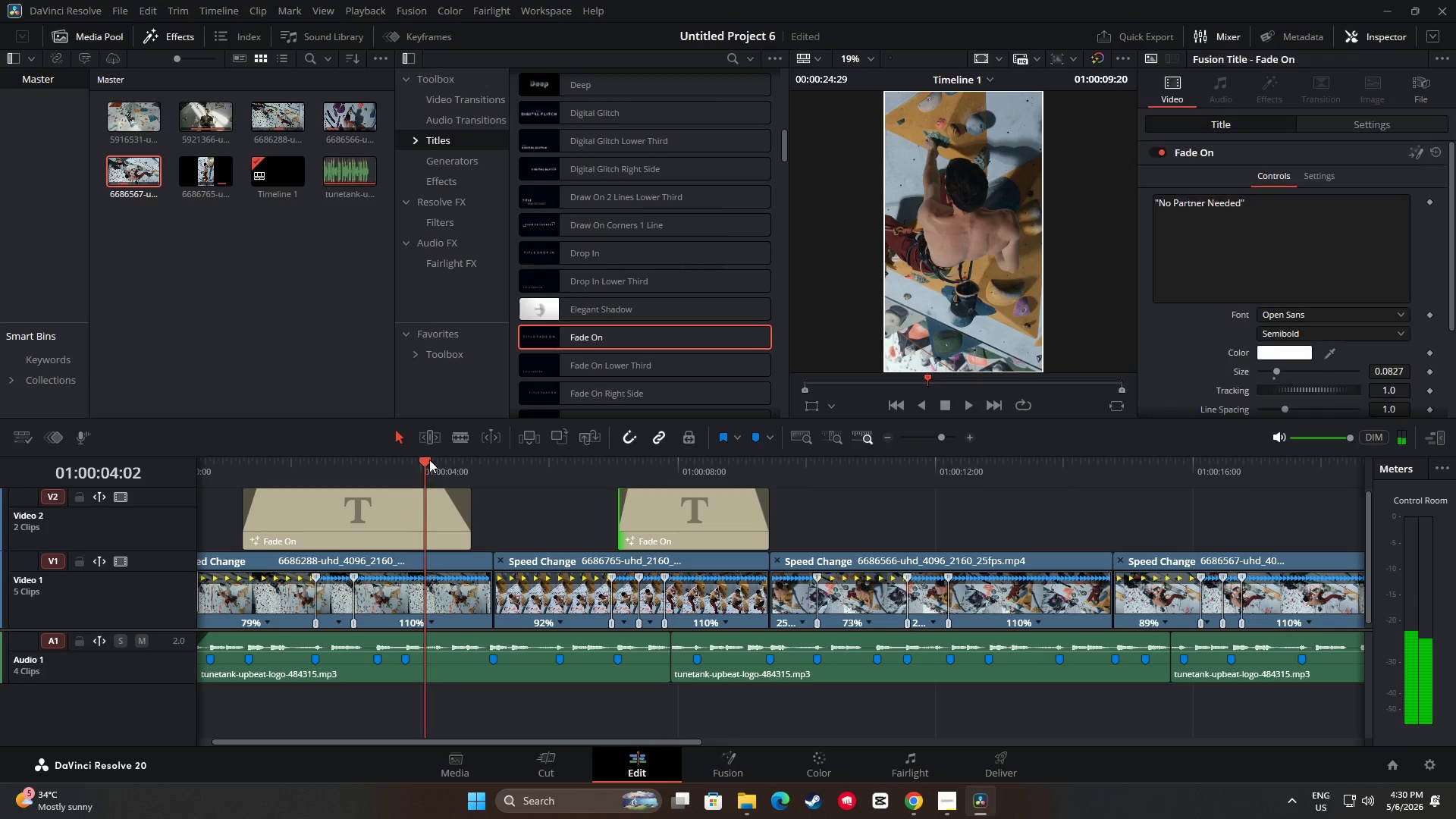 
key(Space)
 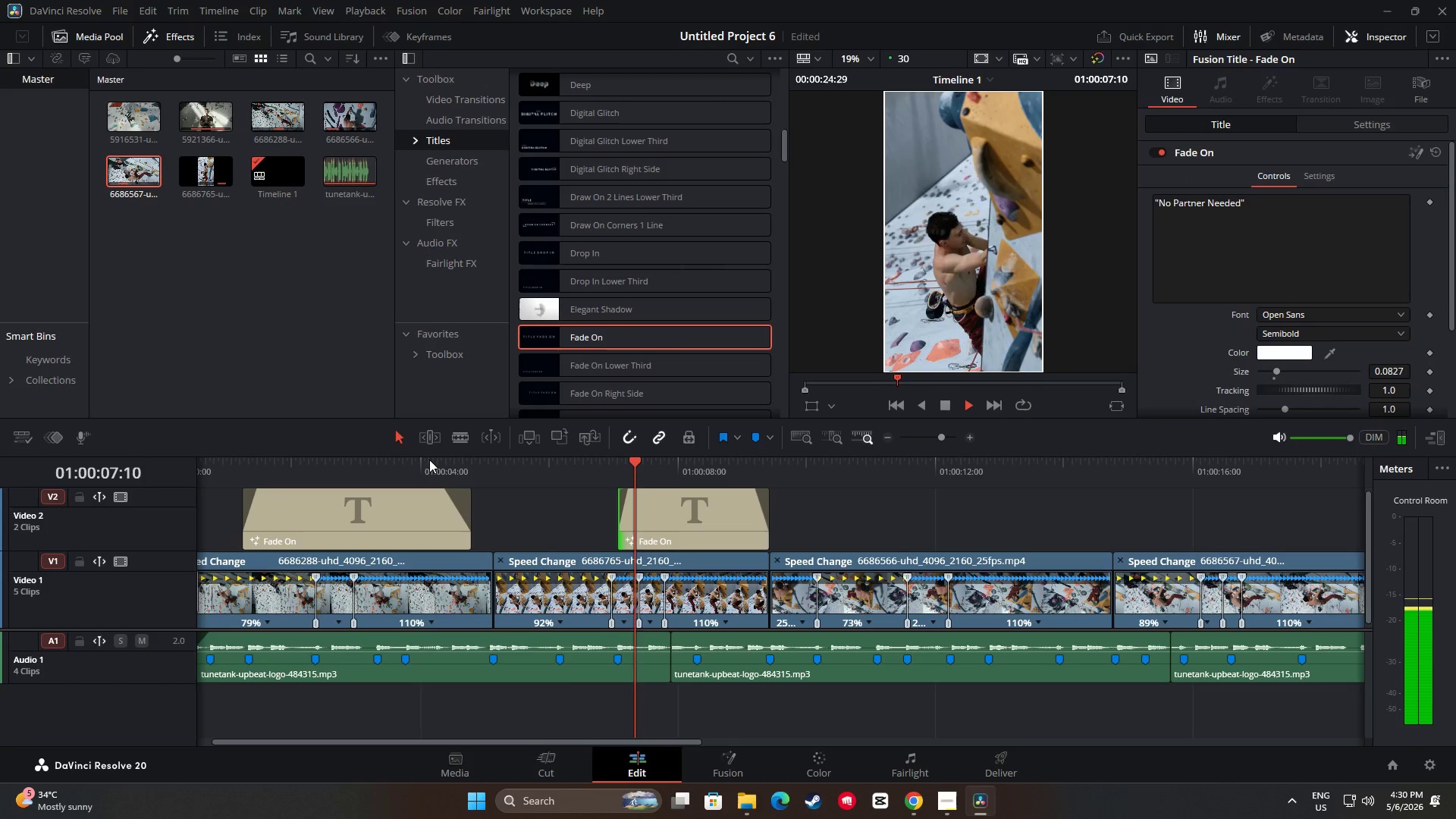 
wait(8.66)
 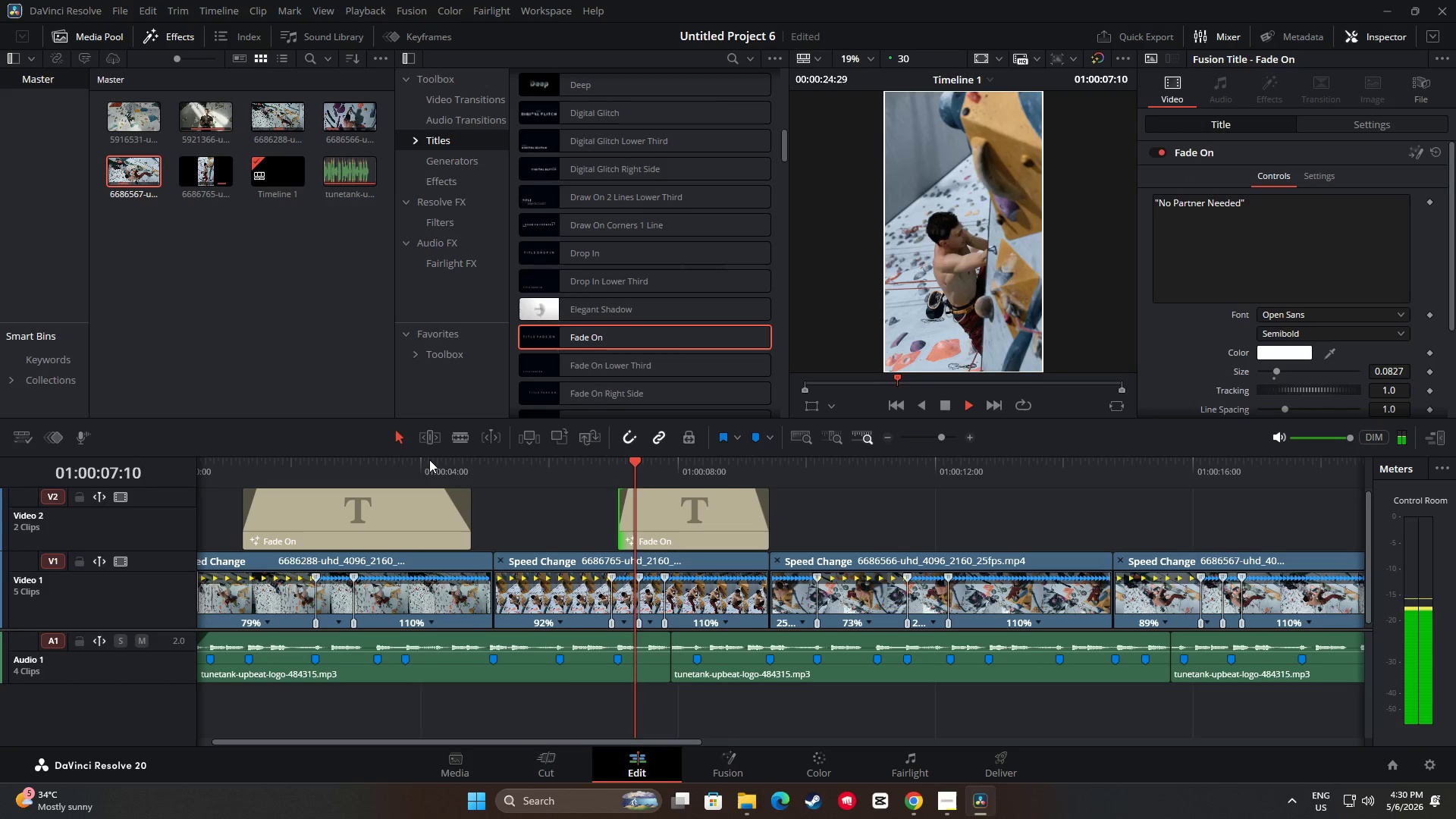 
key(Space)
 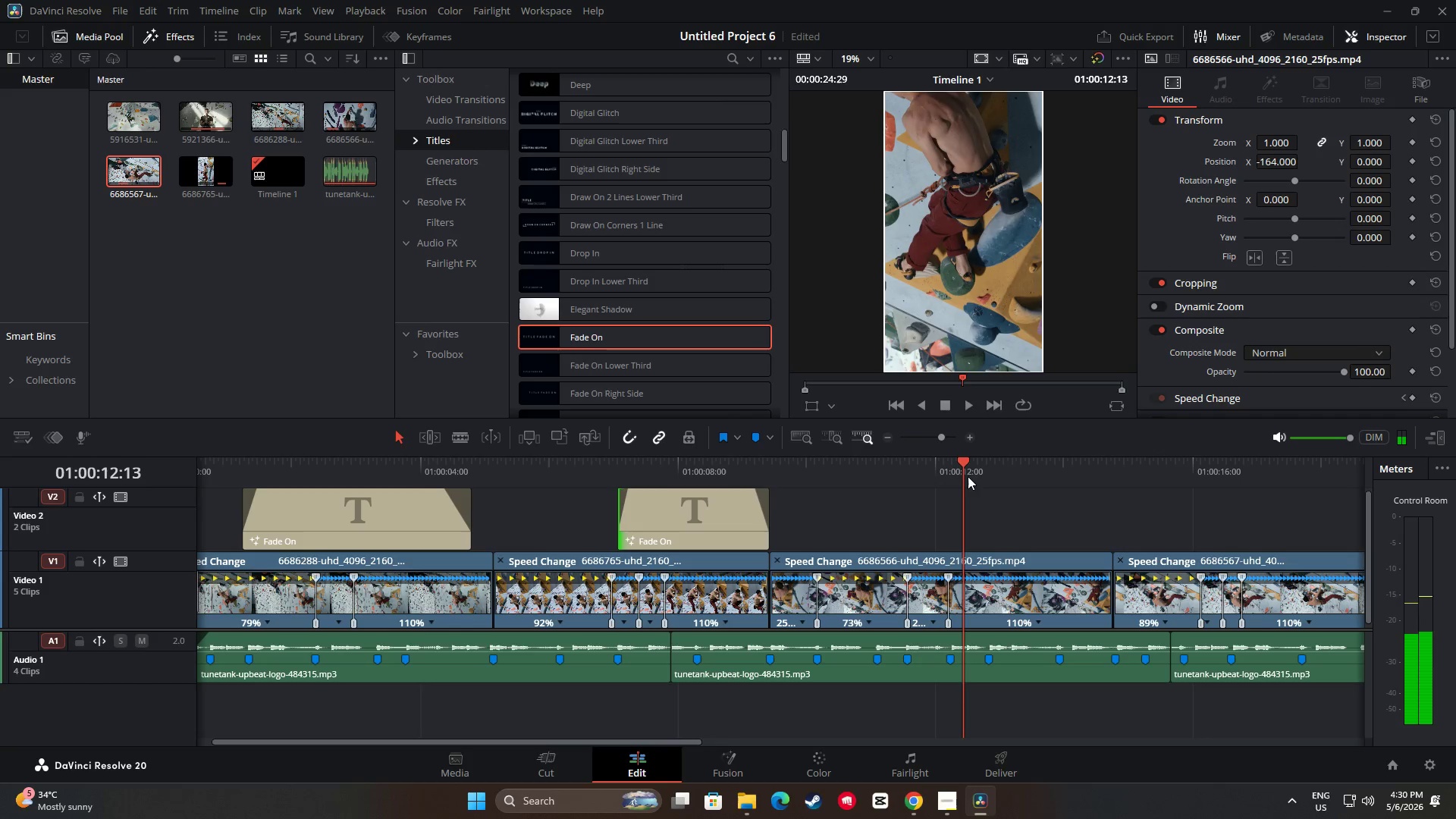 
left_click_drag(start_coordinate=[960, 464], to_coordinate=[367, 472])
 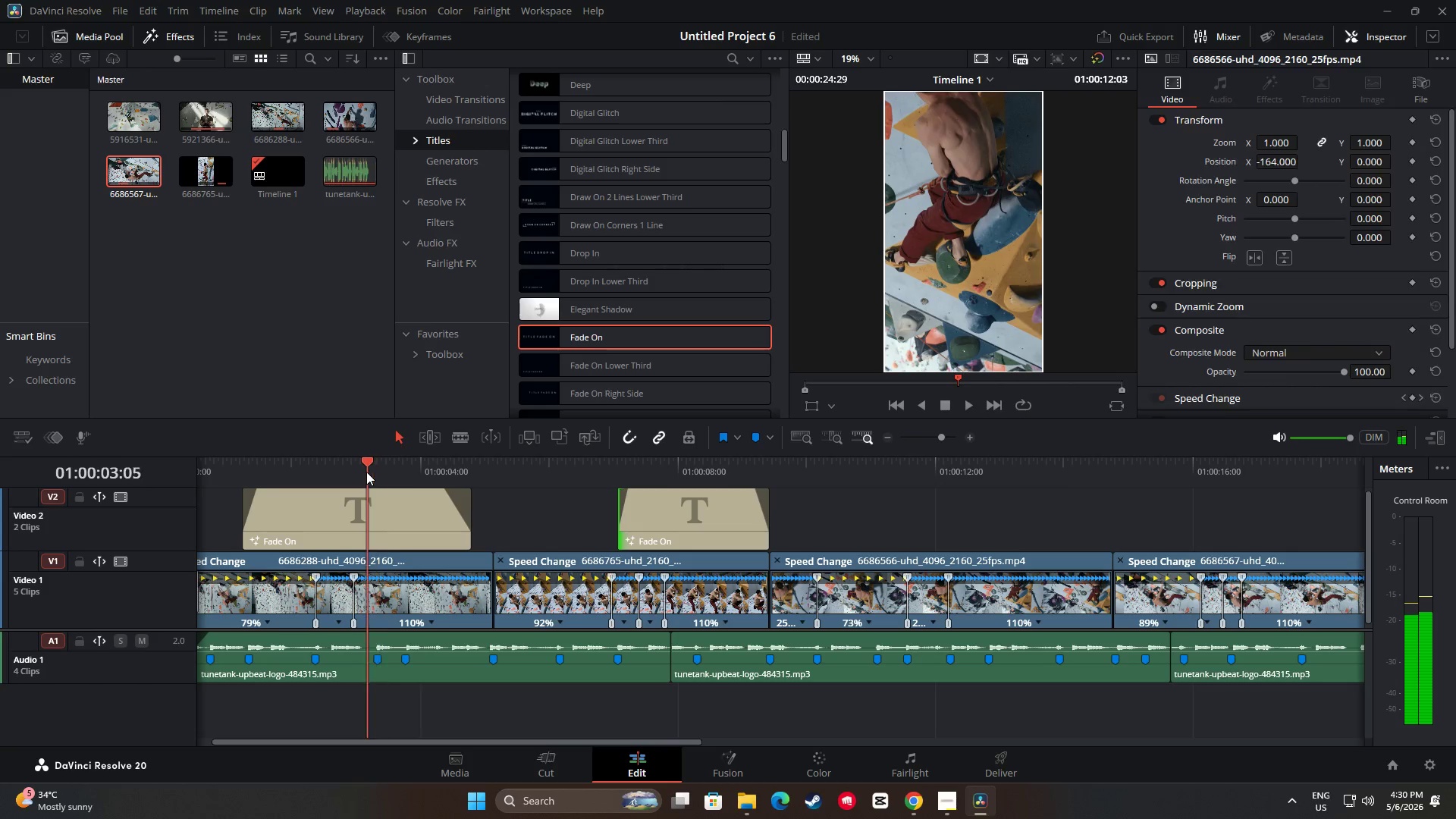 
key(Space)
 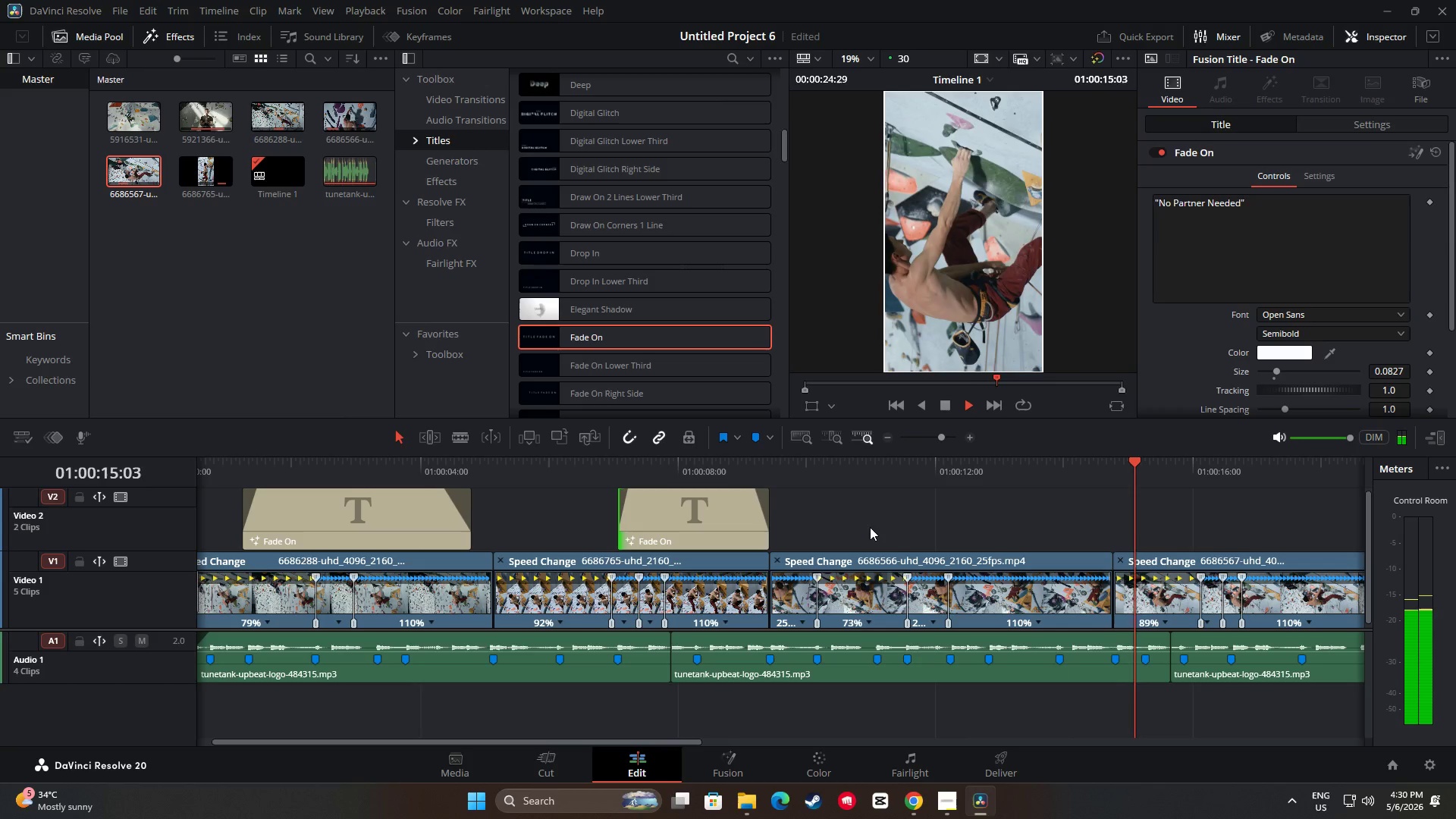 
wait(17.17)
 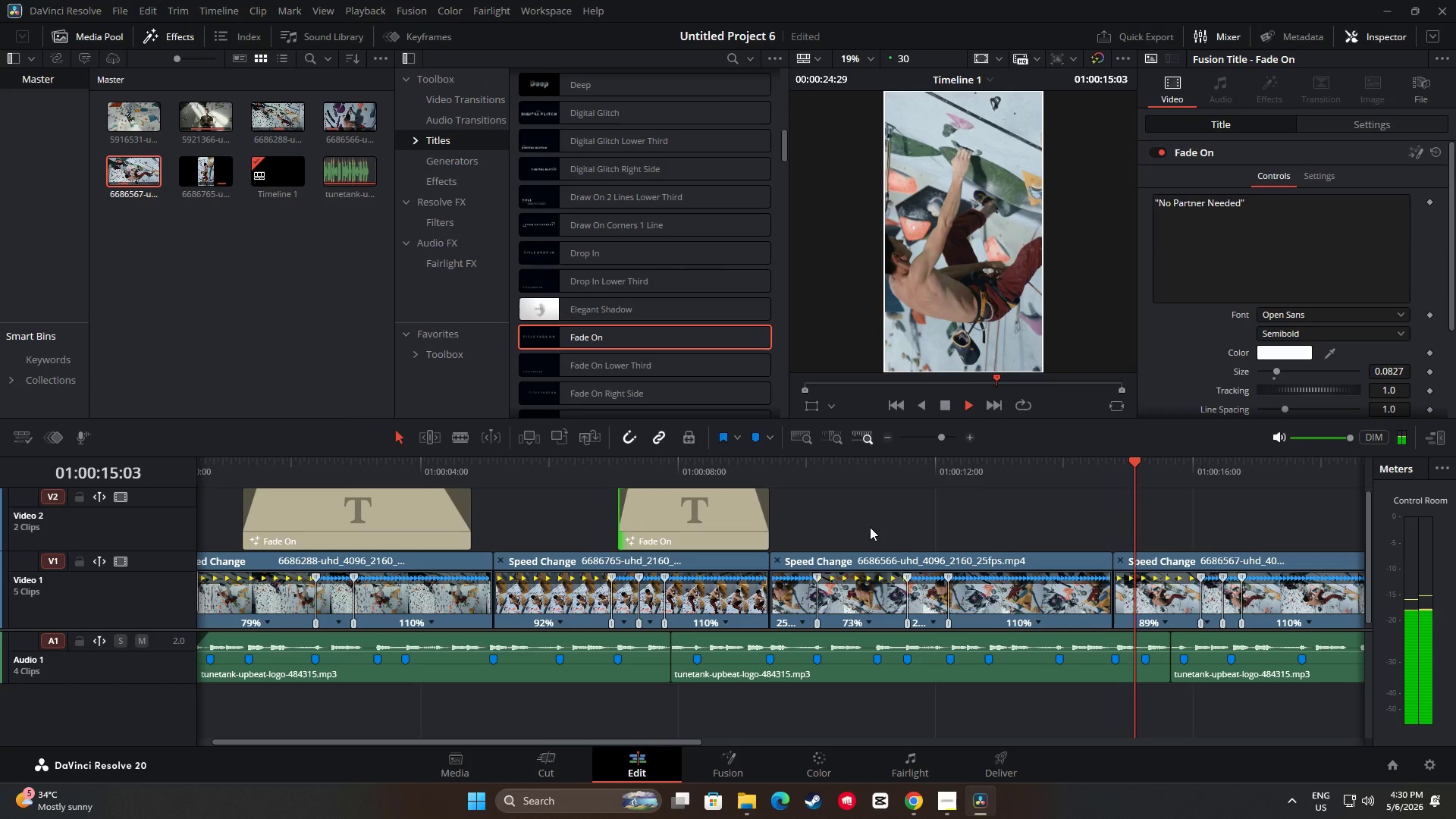 
key(Space)
 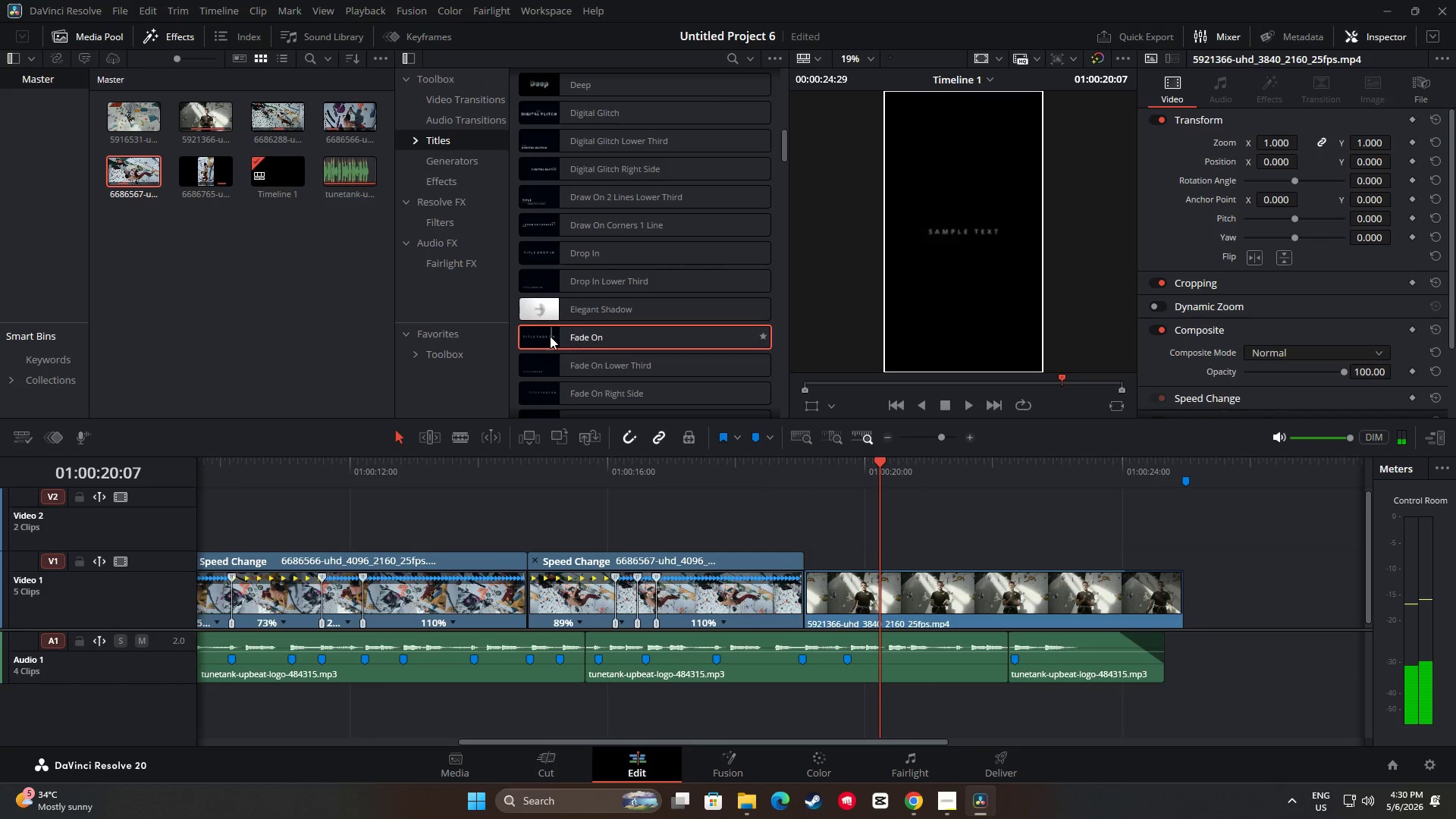 
left_click_drag(start_coordinate=[566, 337], to_coordinate=[861, 532])
 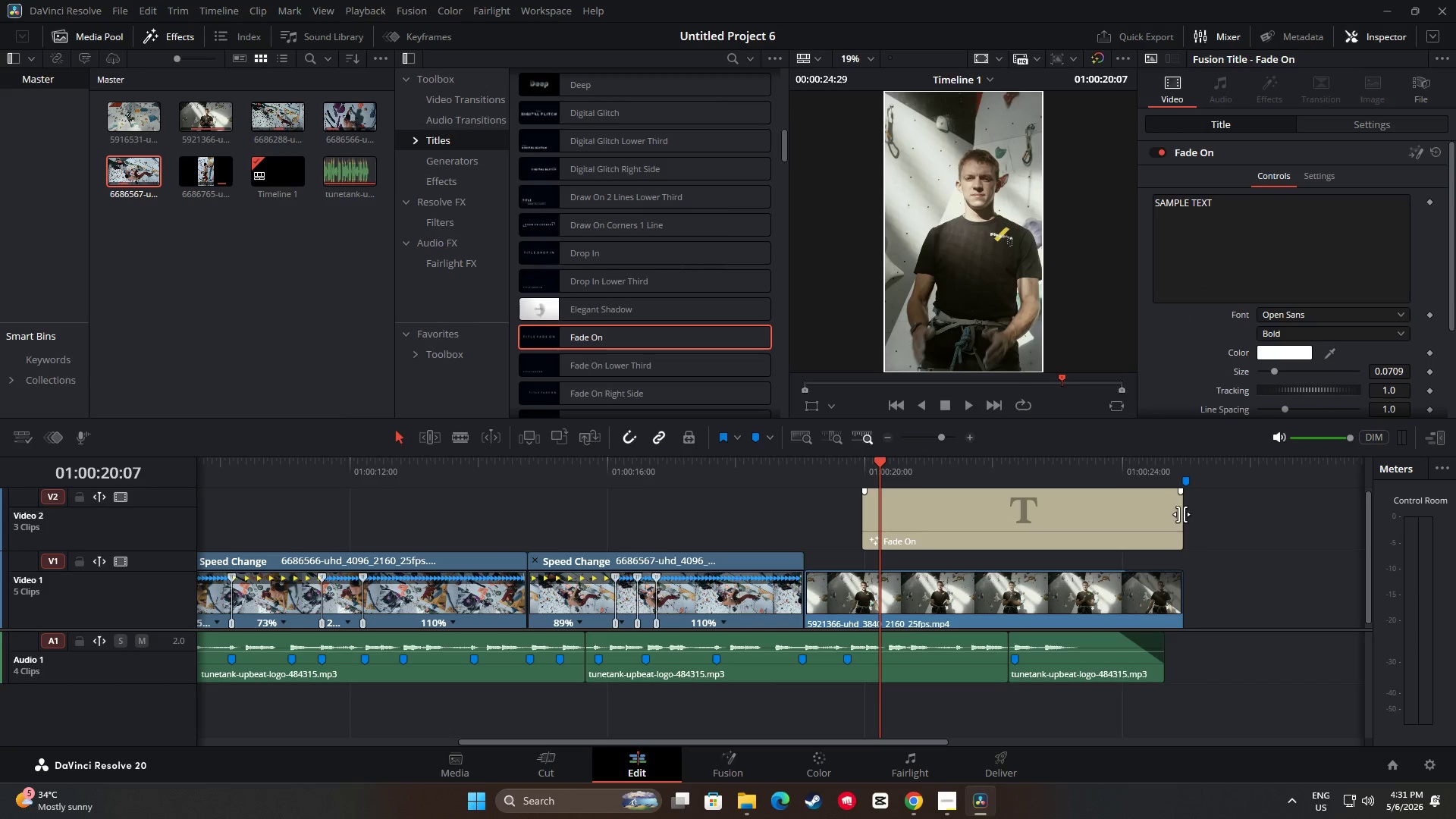 
left_click_drag(start_coordinate=[1179, 514], to_coordinate=[1151, 516])
 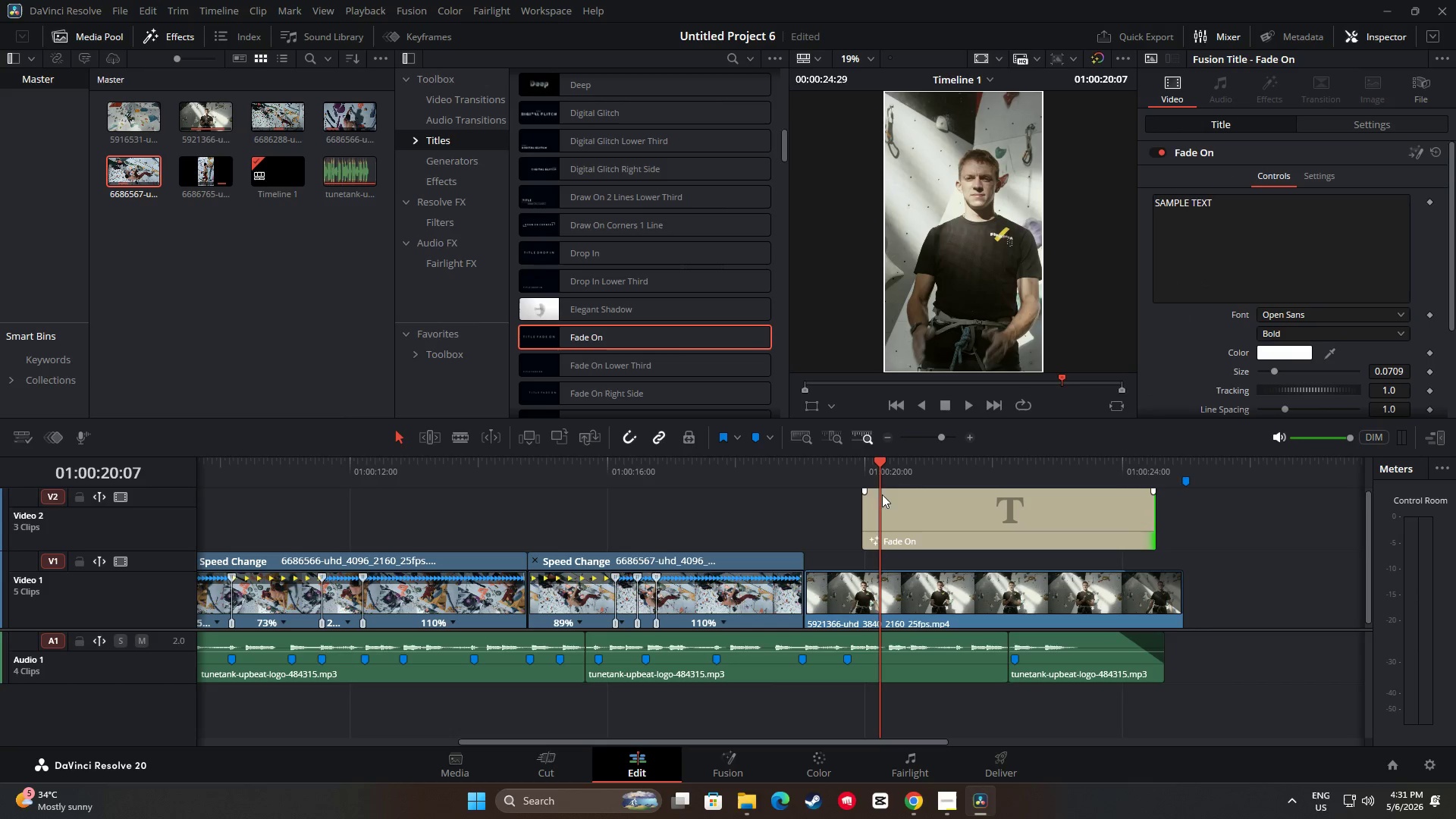 
left_click_drag(start_coordinate=[877, 465], to_coordinate=[895, 490])
 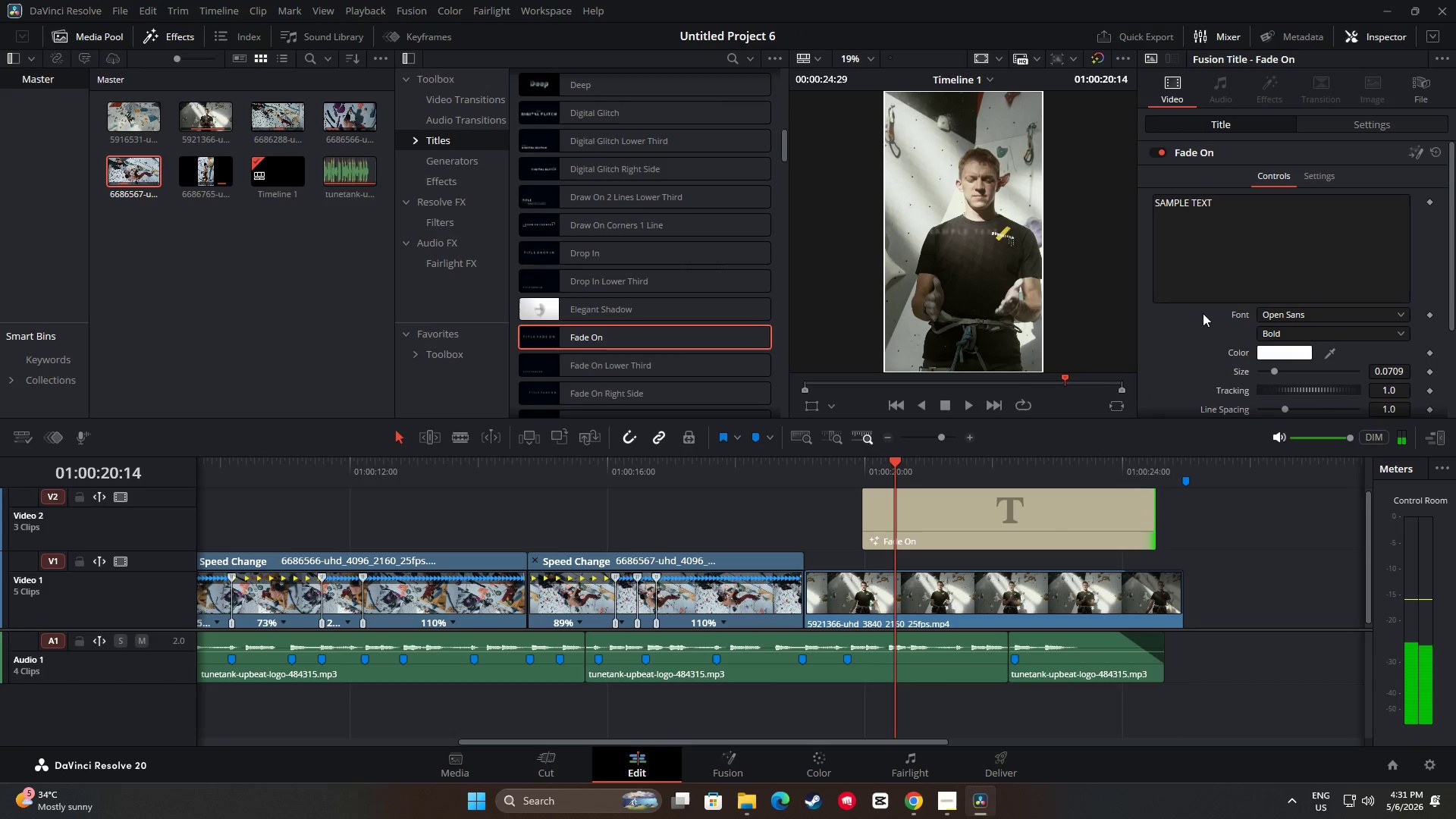 
left_click([1251, 210])
 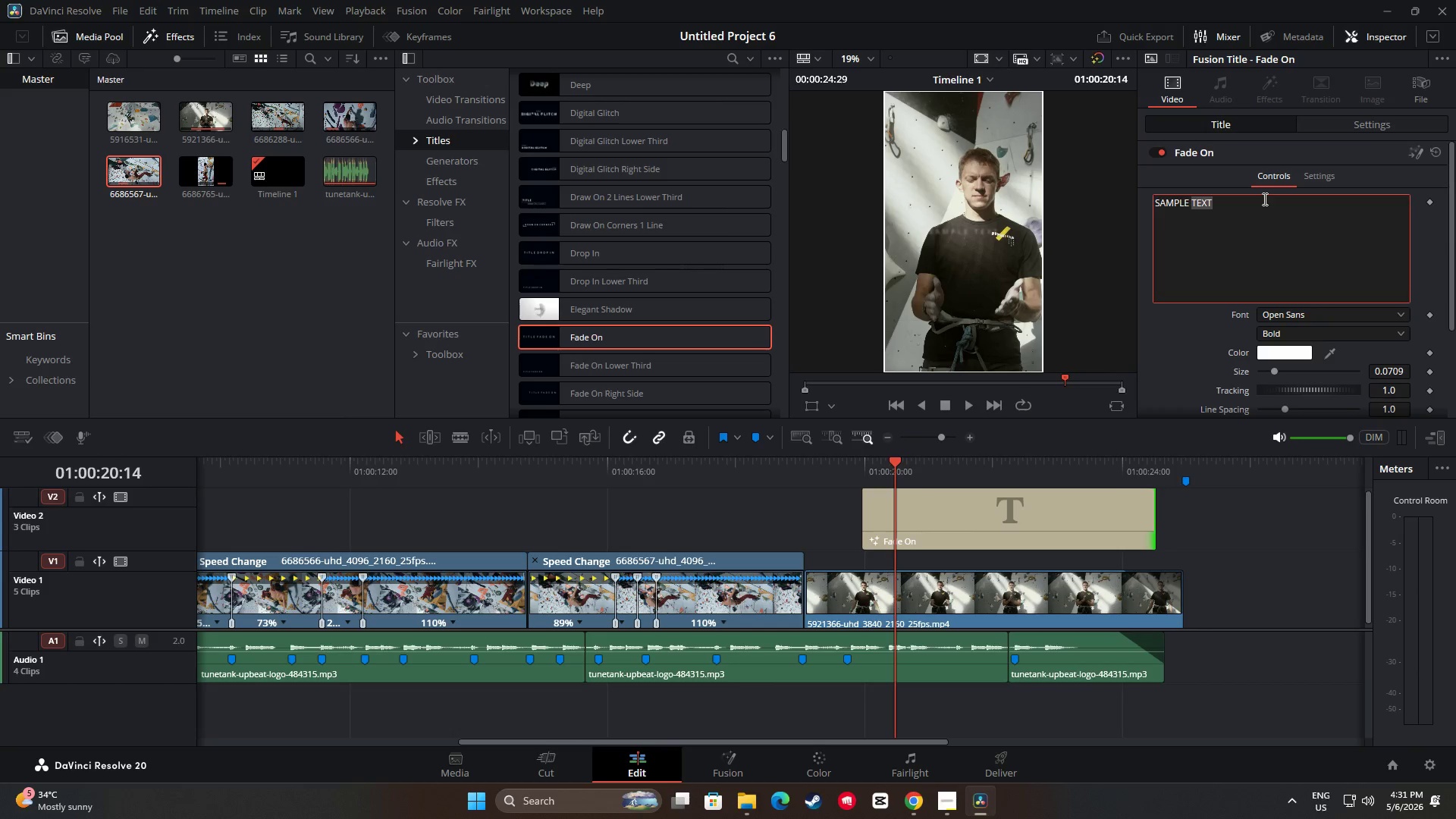 
wait(9.95)
 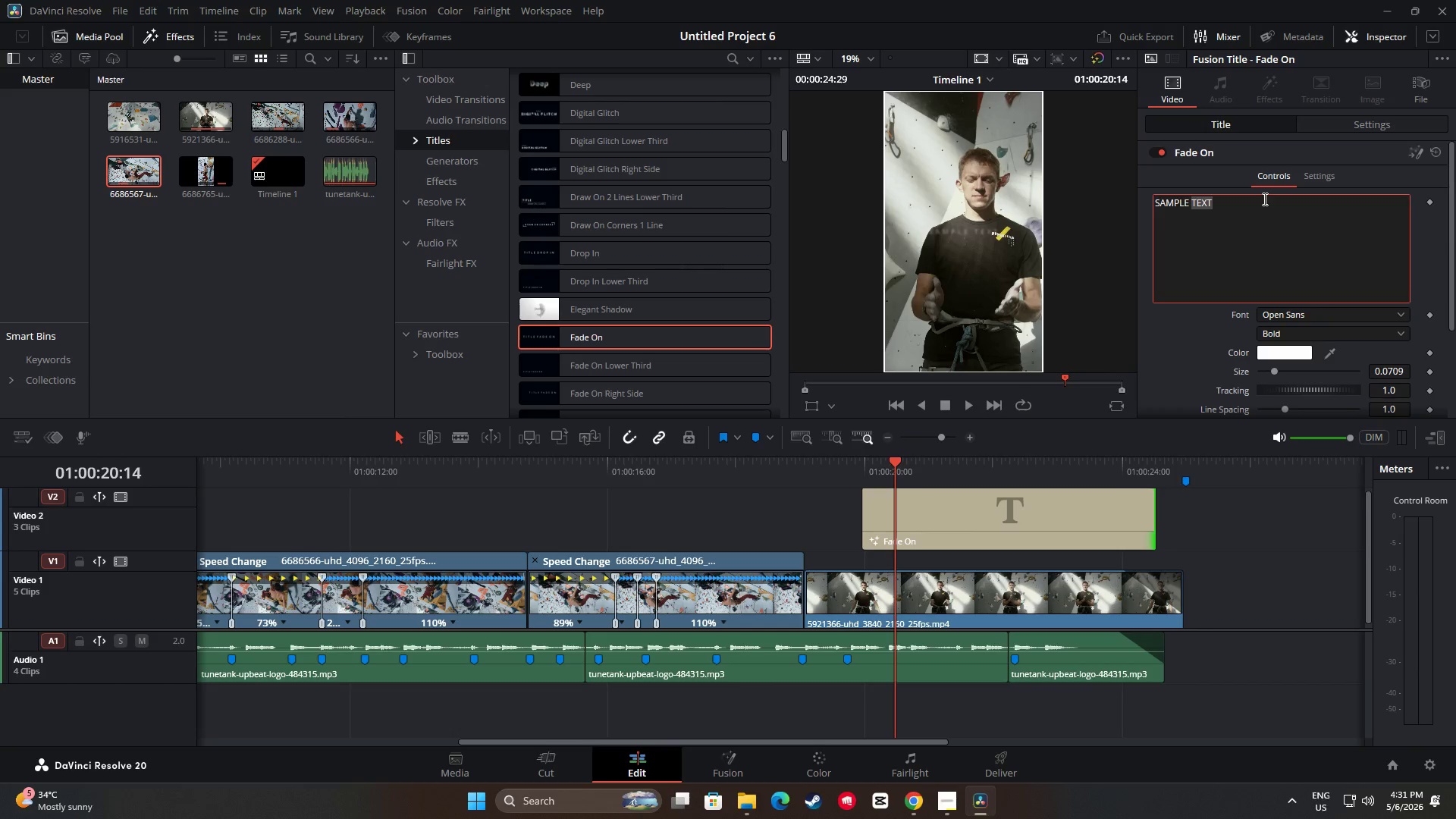 
left_click([1224, 229])
 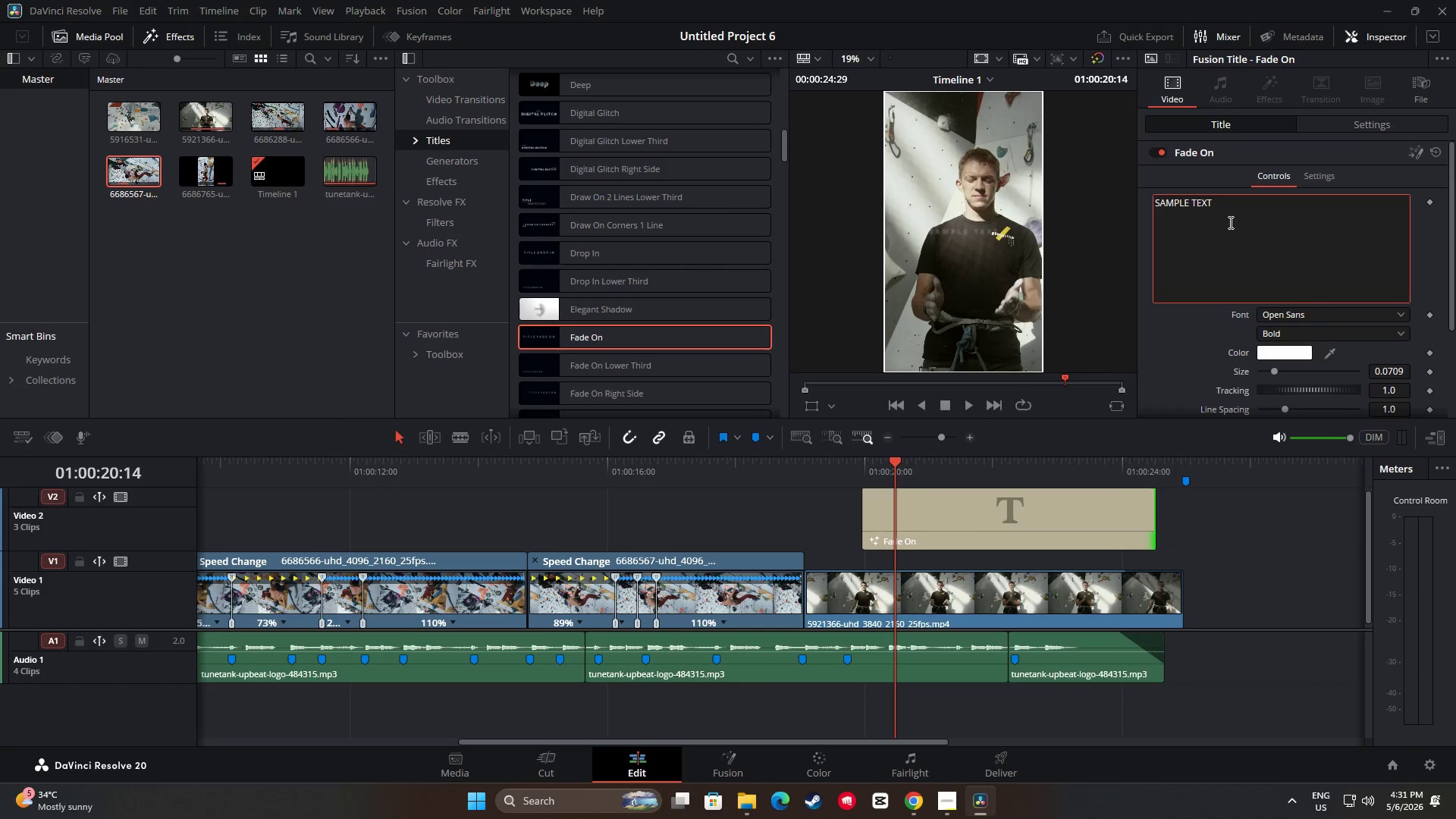 
triple_click([1230, 220])
 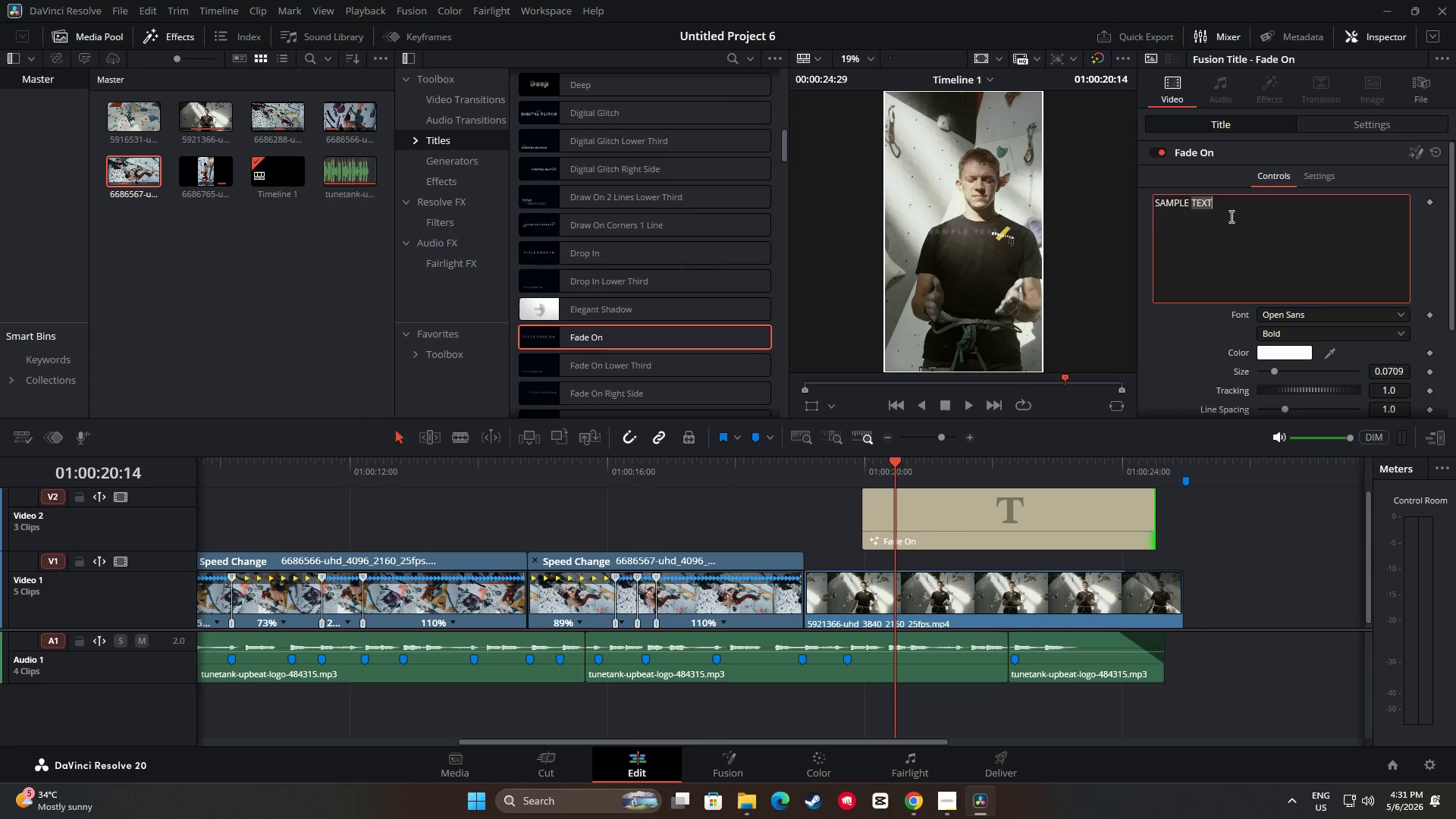 
key(Backspace)
 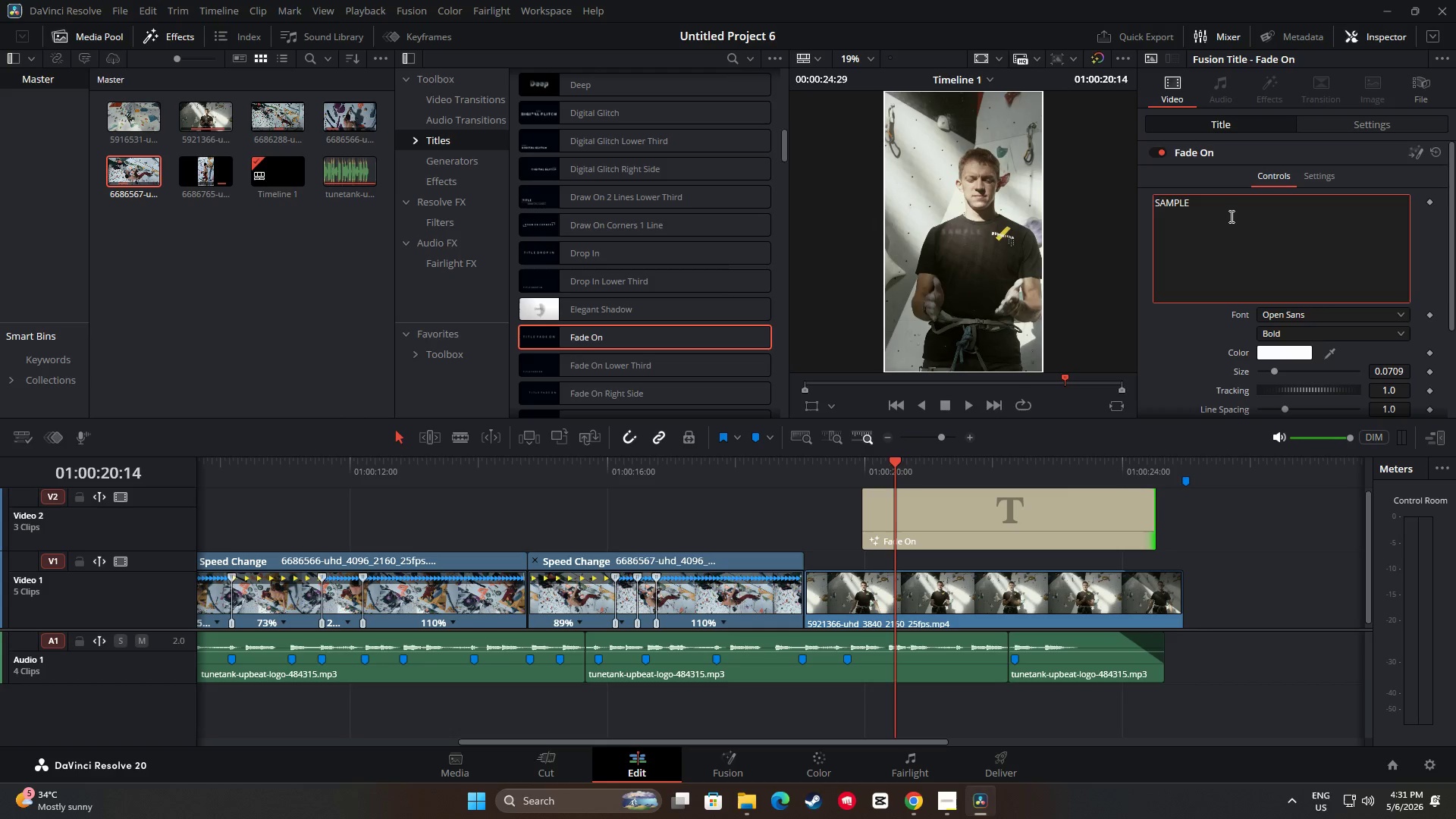 
key(Backspace)
 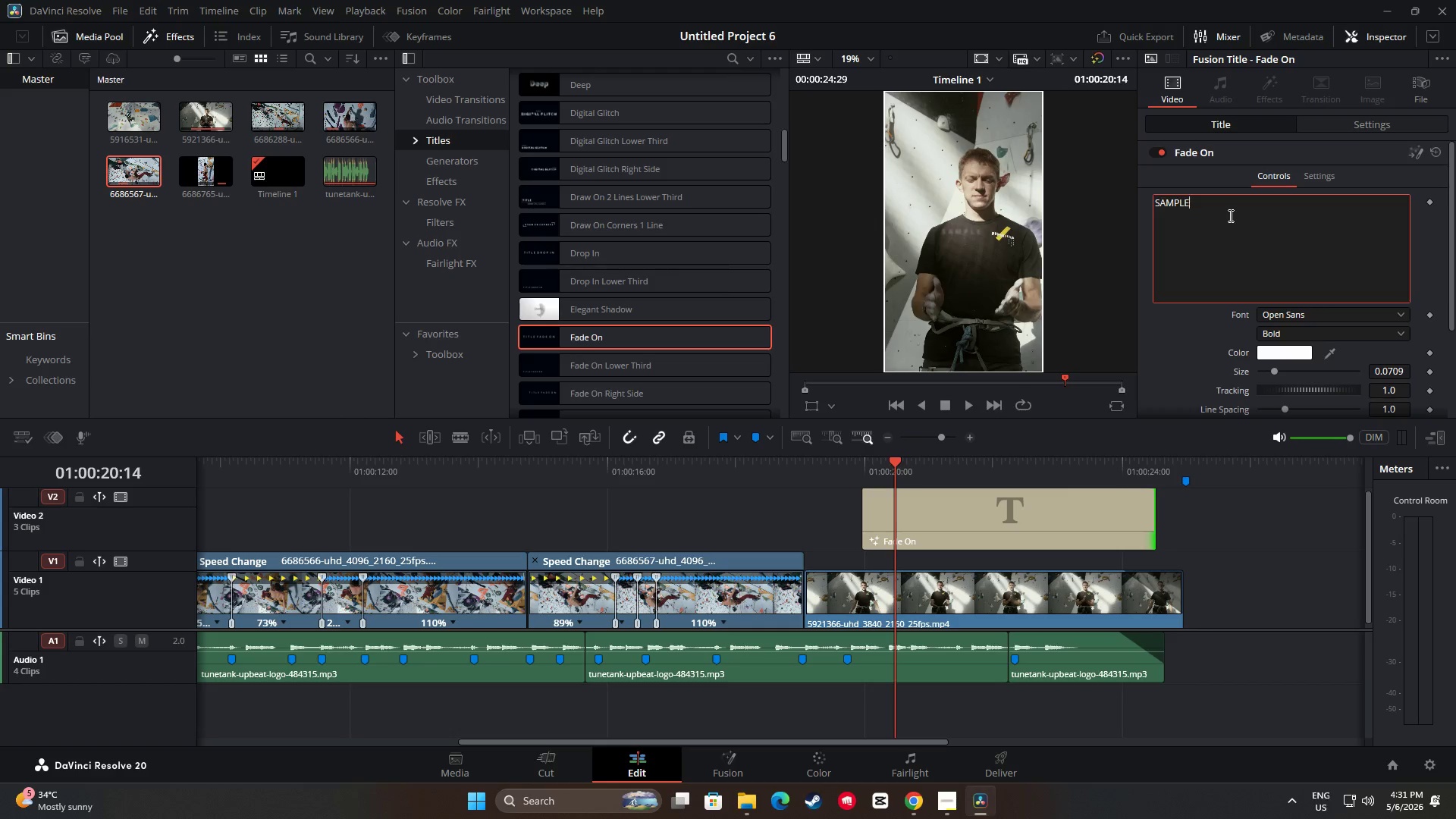 
key(Backspace)
 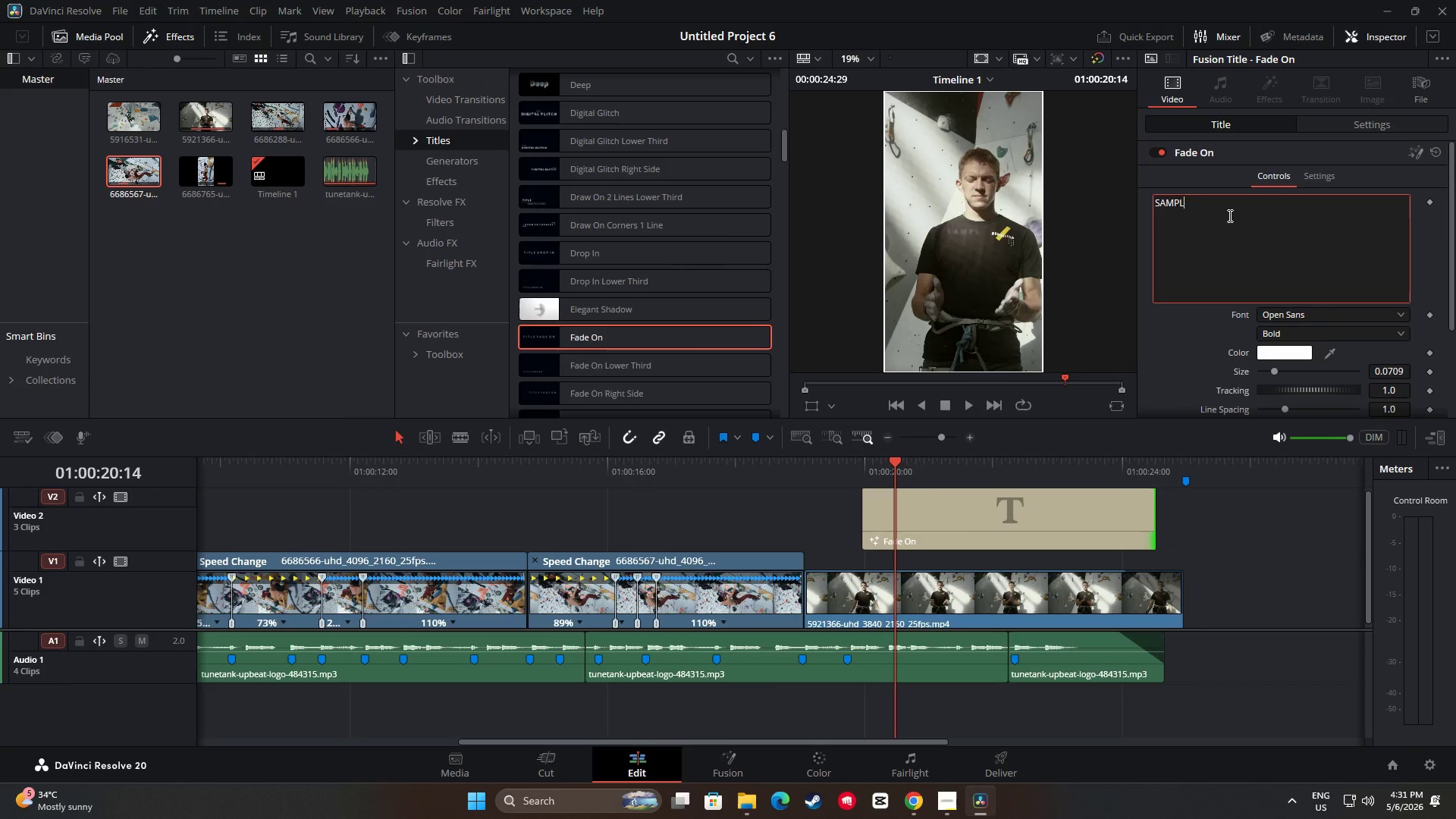 
key(Backspace)
 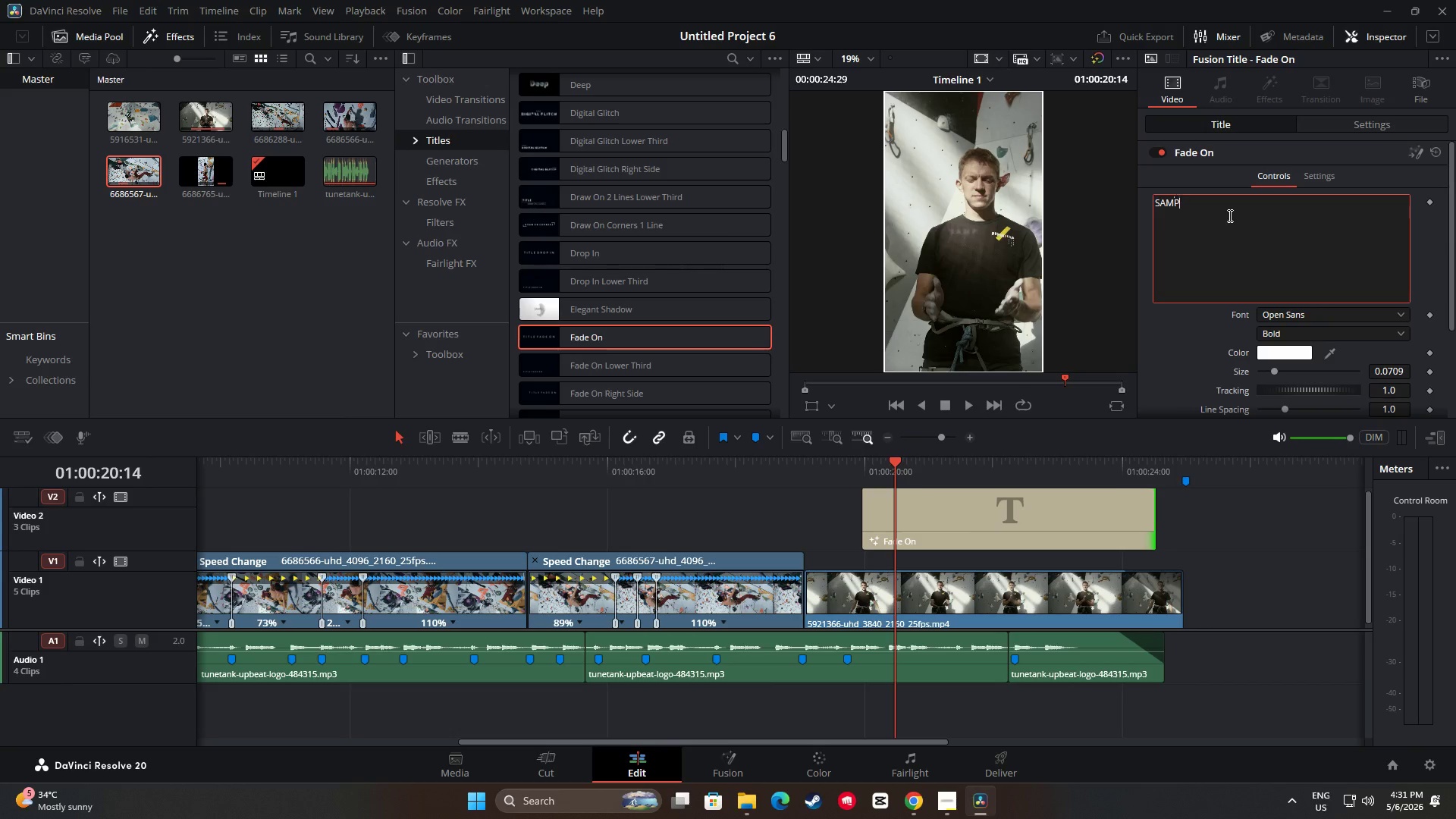 
key(Backspace)
 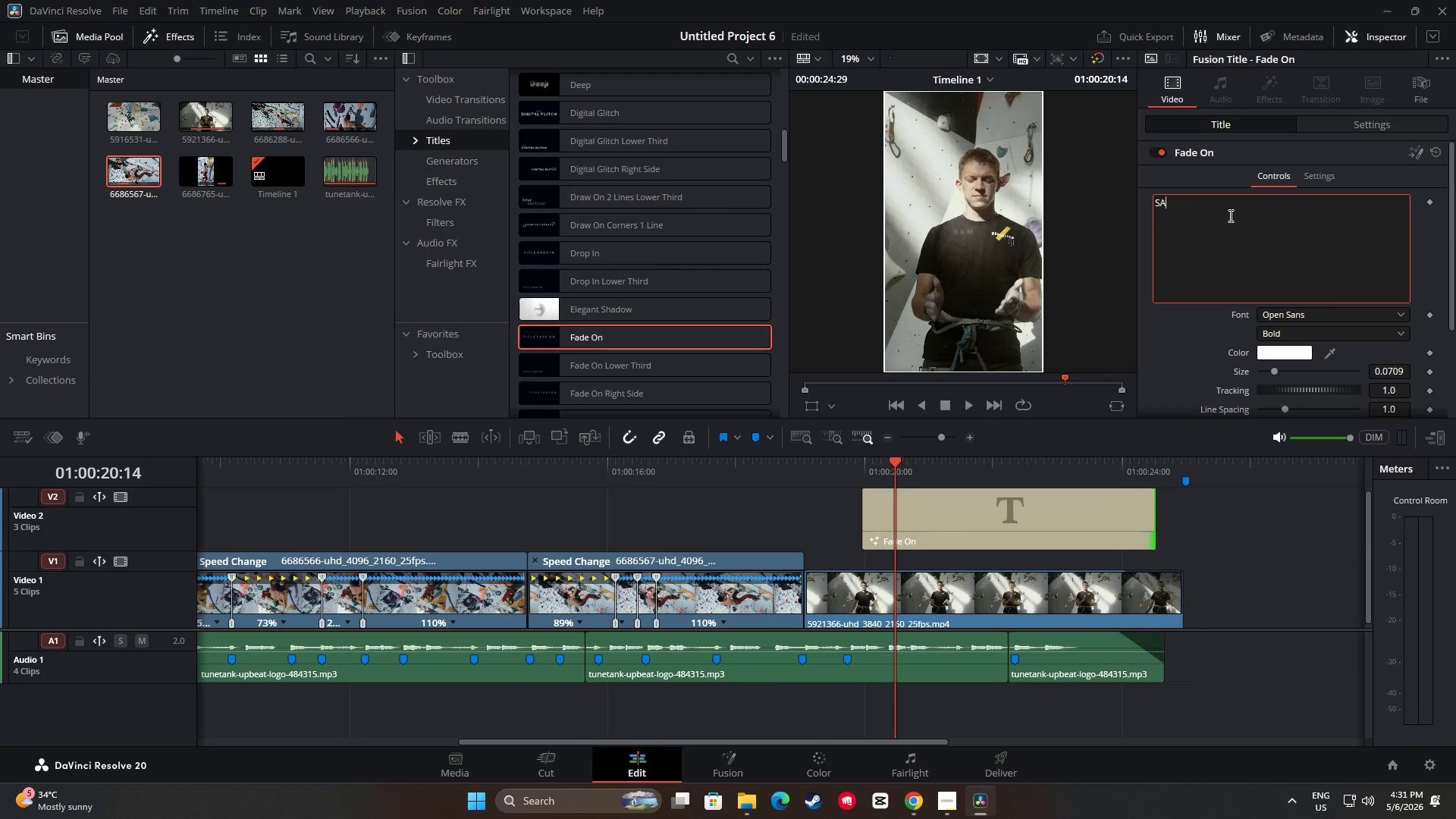 
key(Backspace)
 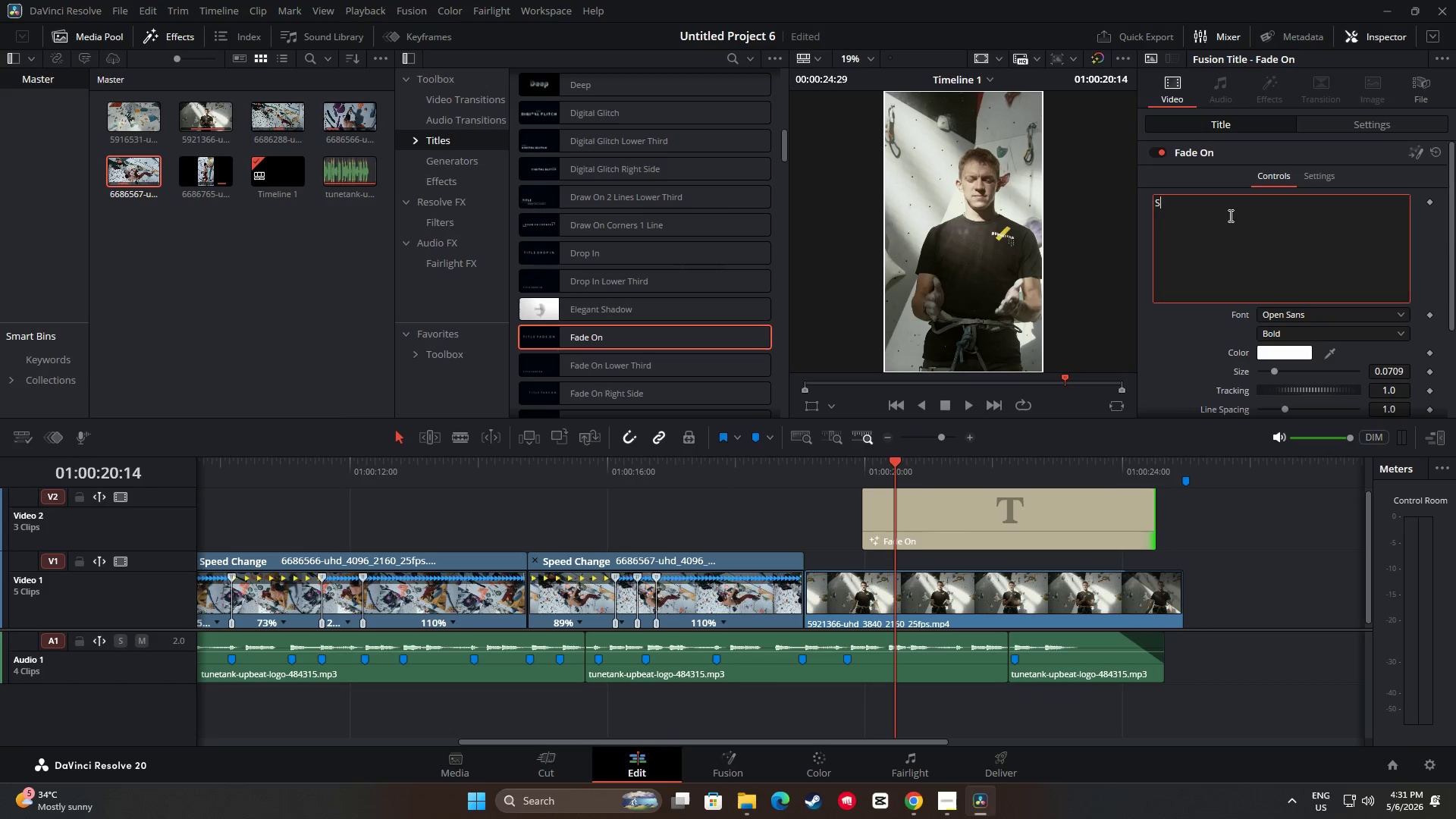 
key(Backspace)
 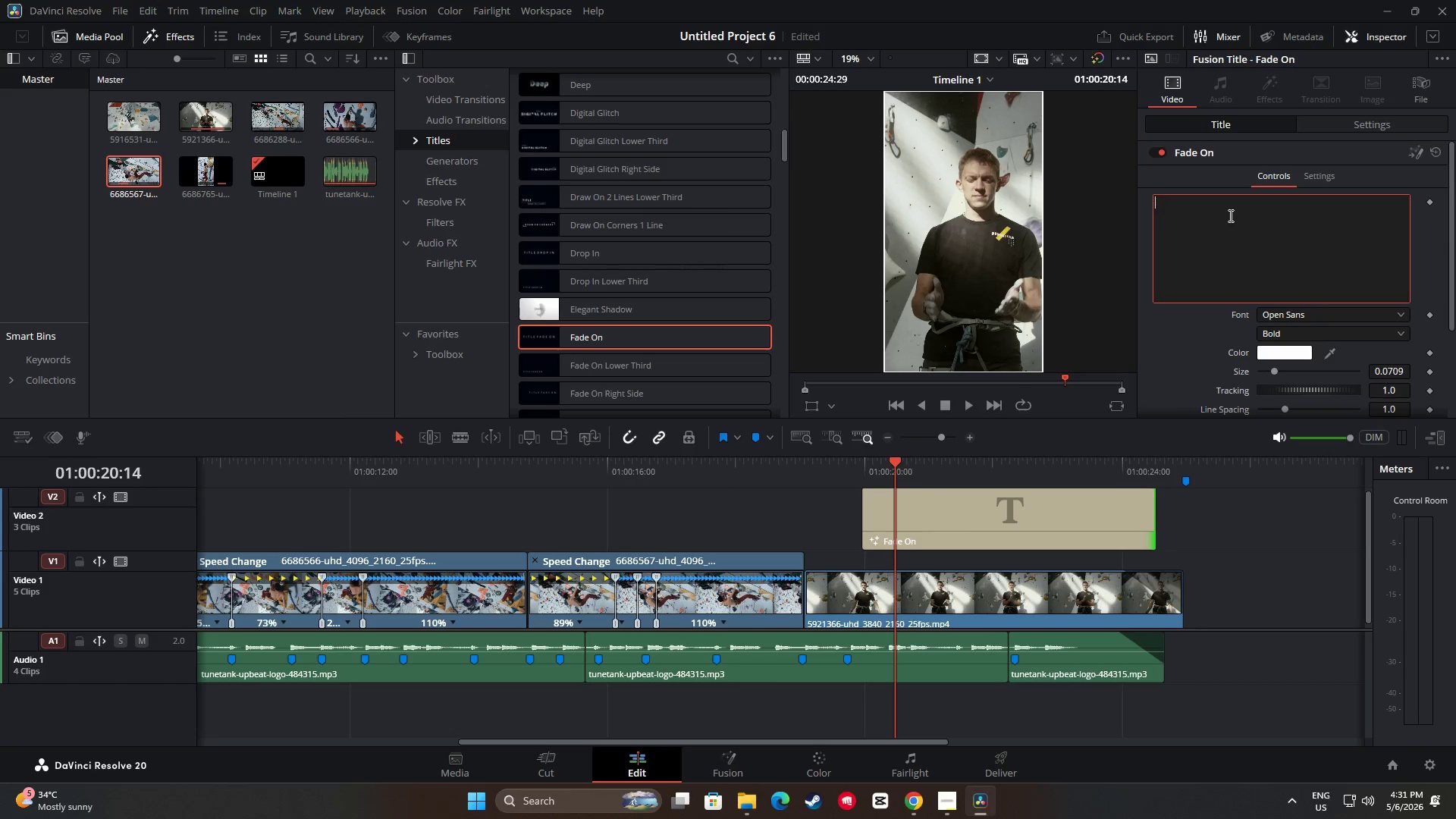 
key(Backspace)
 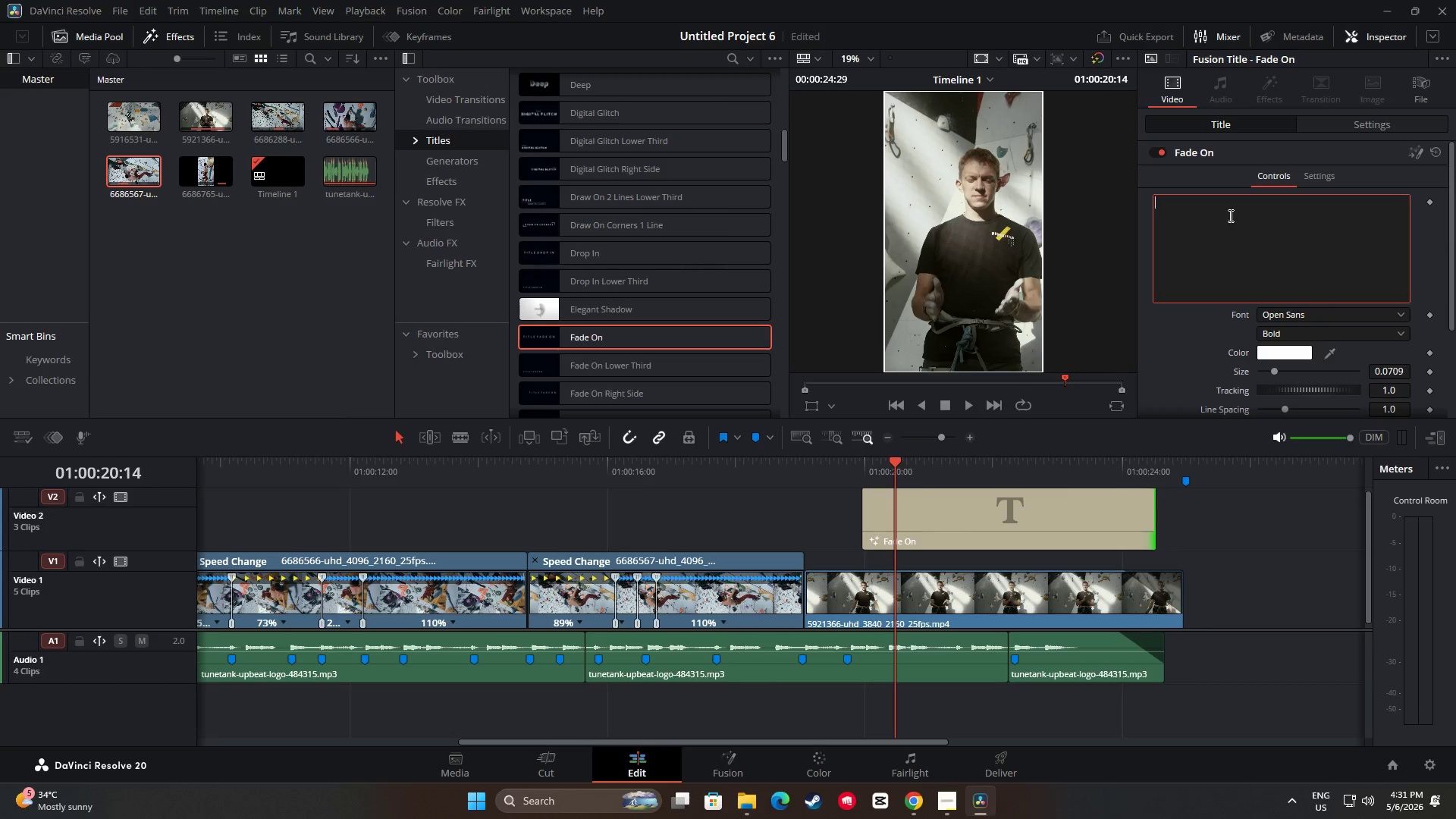 
key(Backspace)
 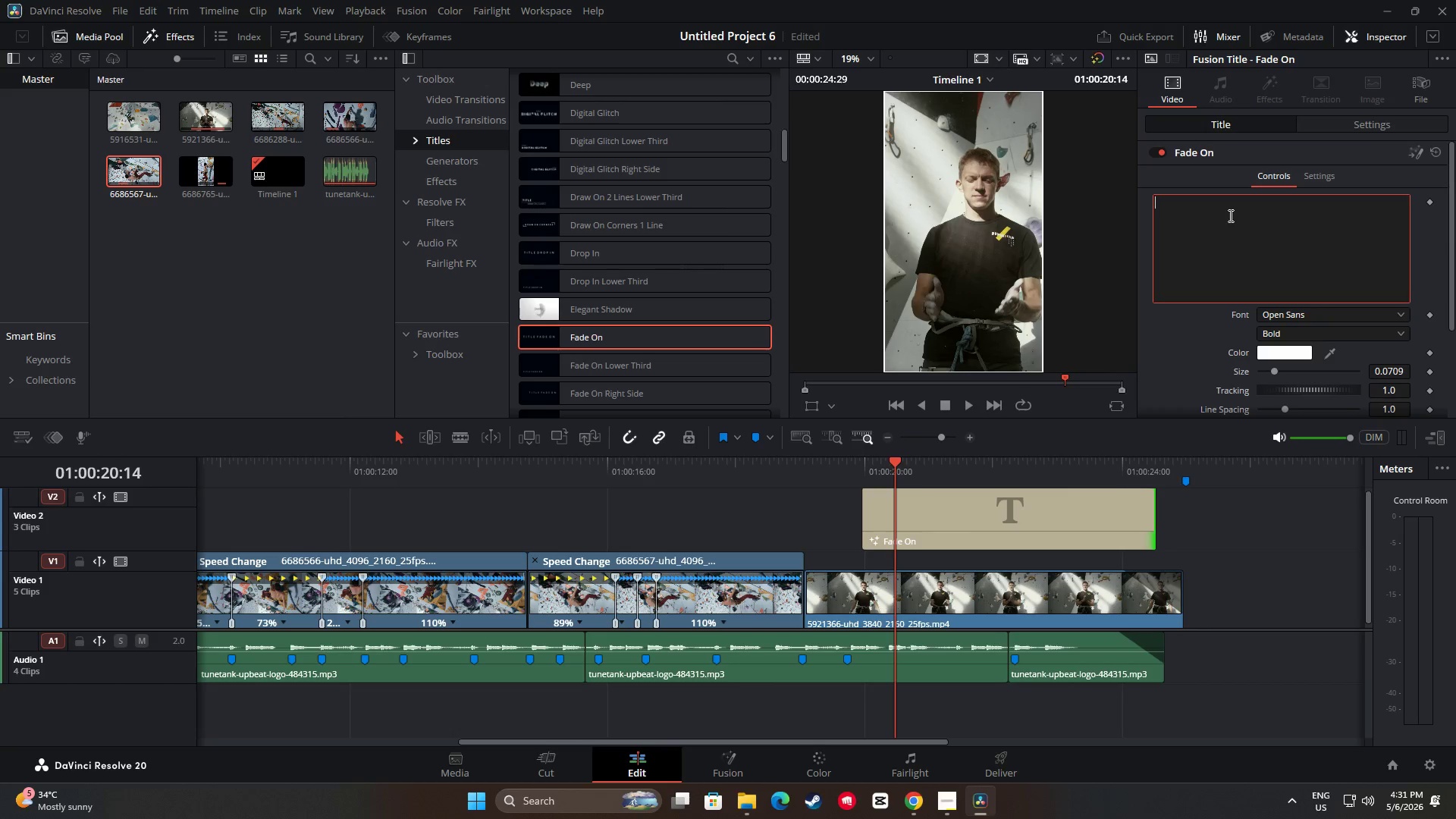 
key(Backspace)
 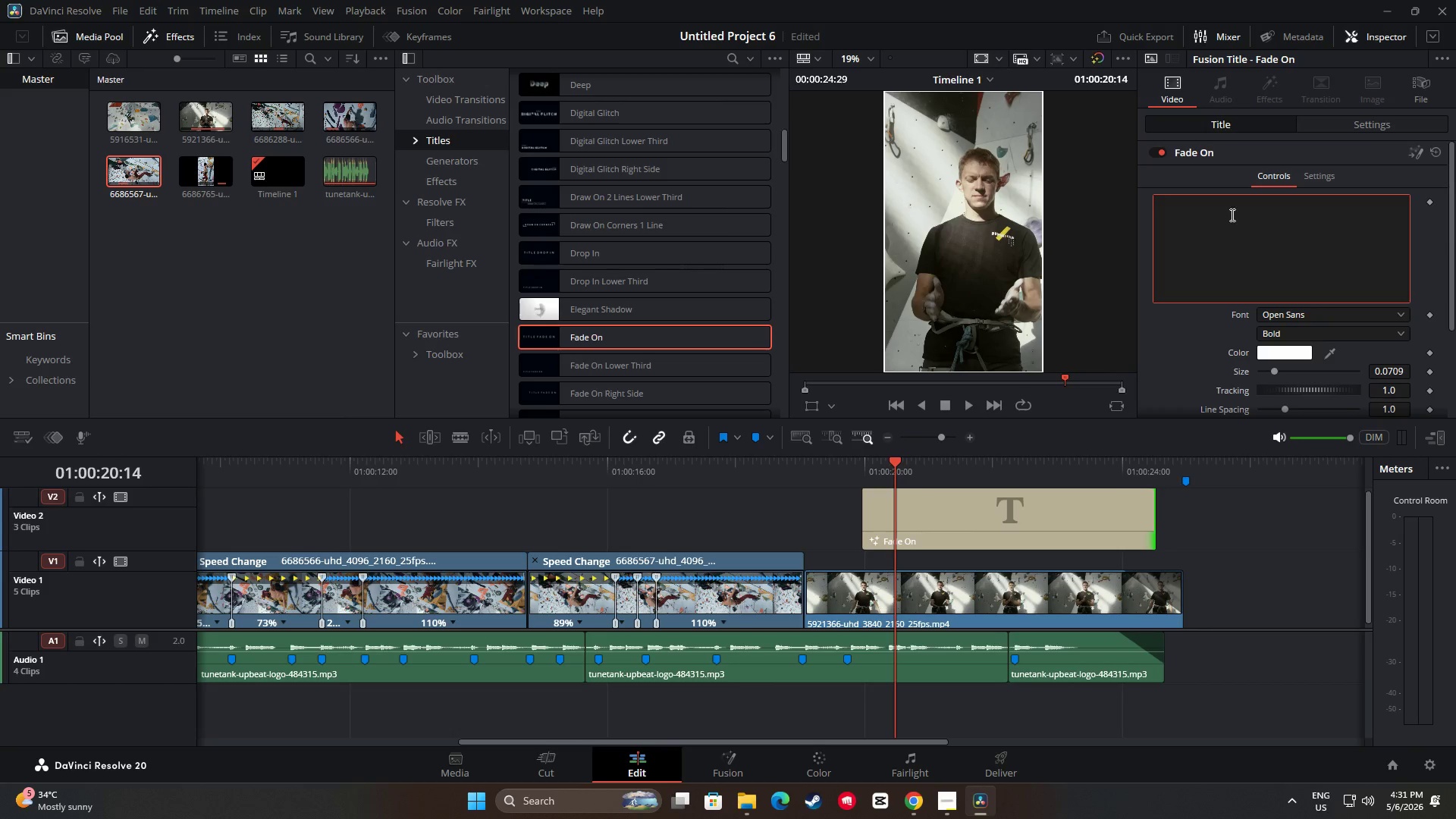 
wait(6.53)
 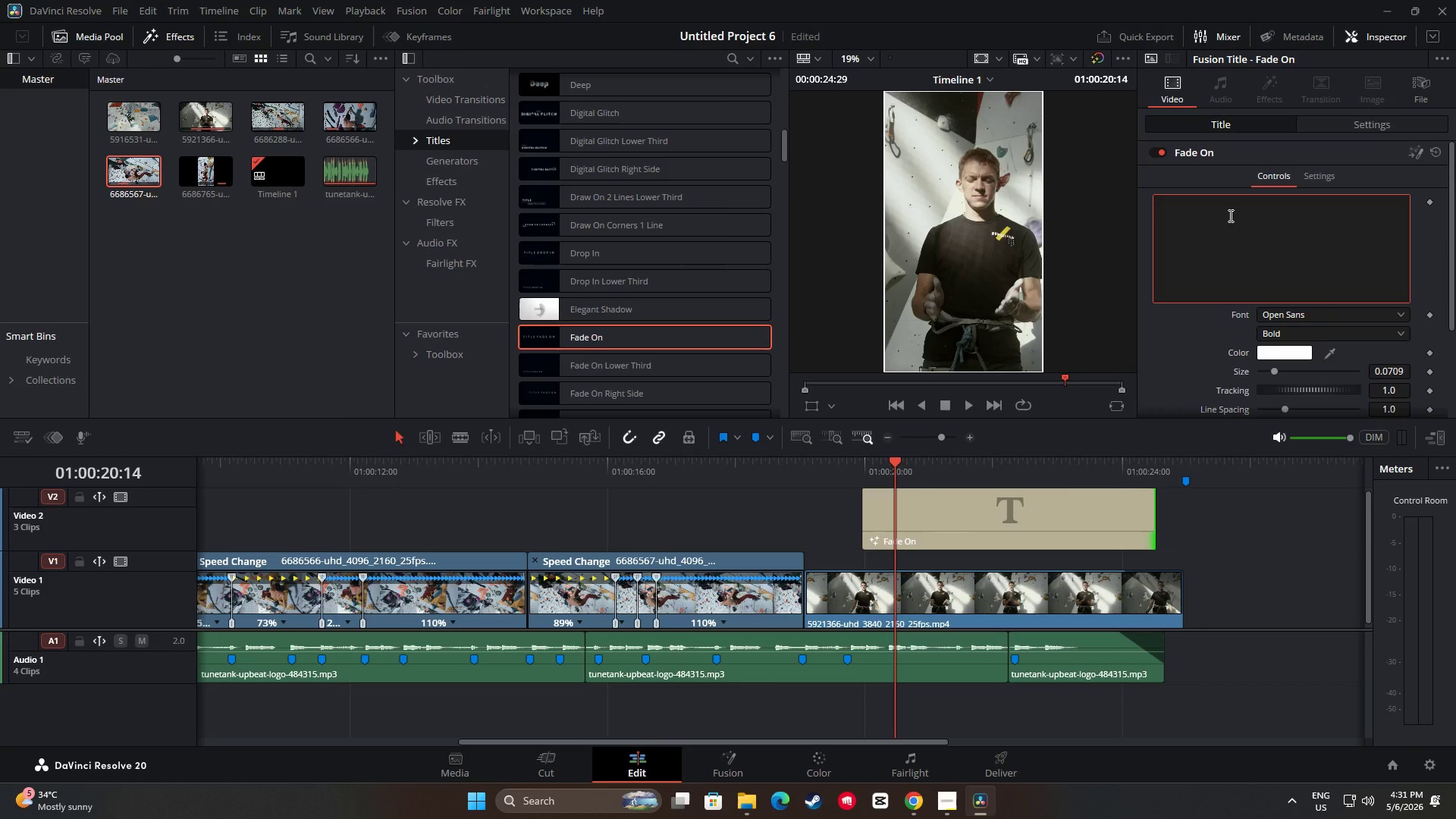 
type("M)
key(Backspace)
type(New Auto-Belays Now li)
key(Backspace)
key(Backspace)
type(Live')
key(Backspace)
type(")
 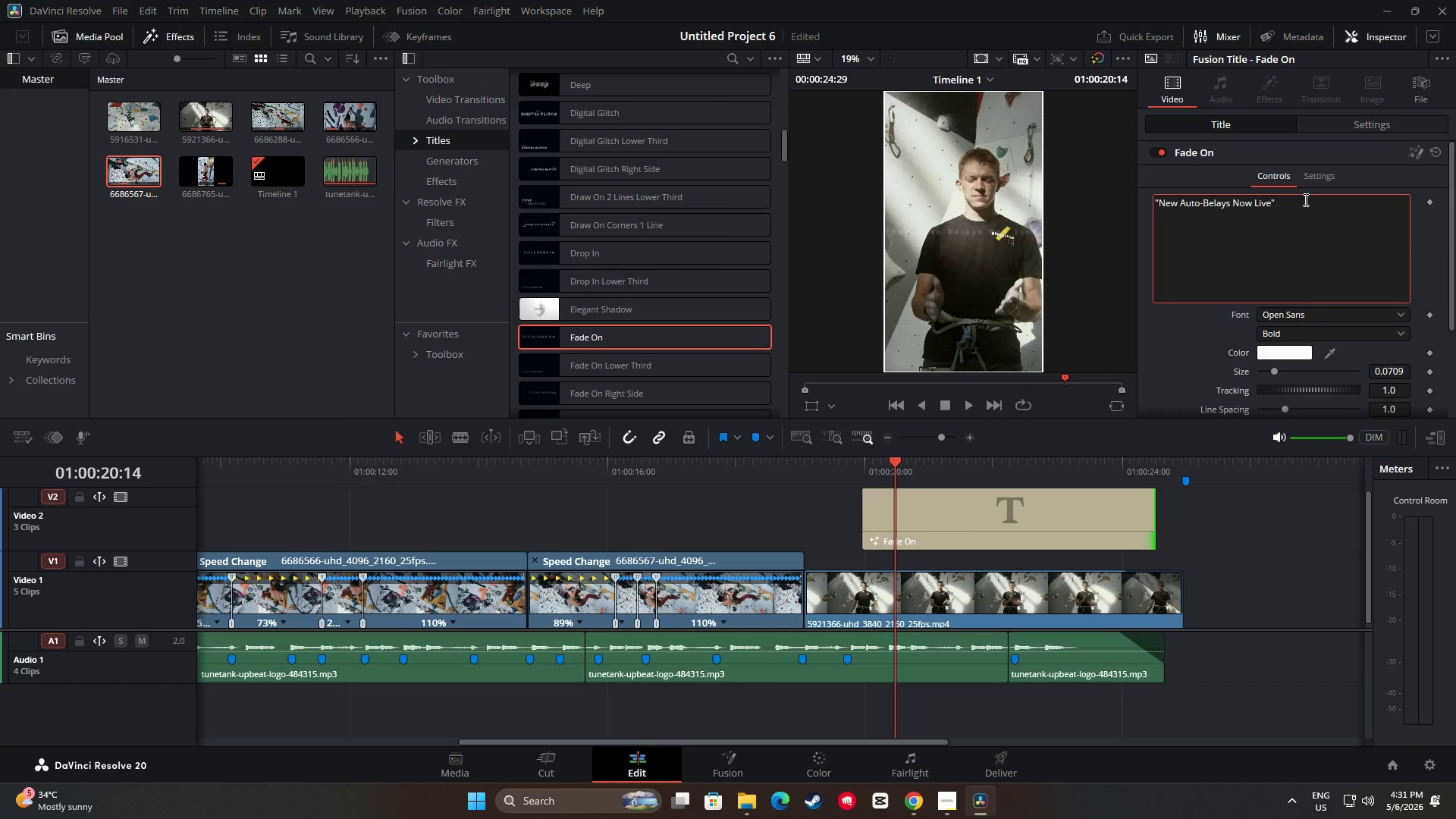 
left_click_drag(start_coordinate=[896, 460], to_coordinate=[821, 460])
 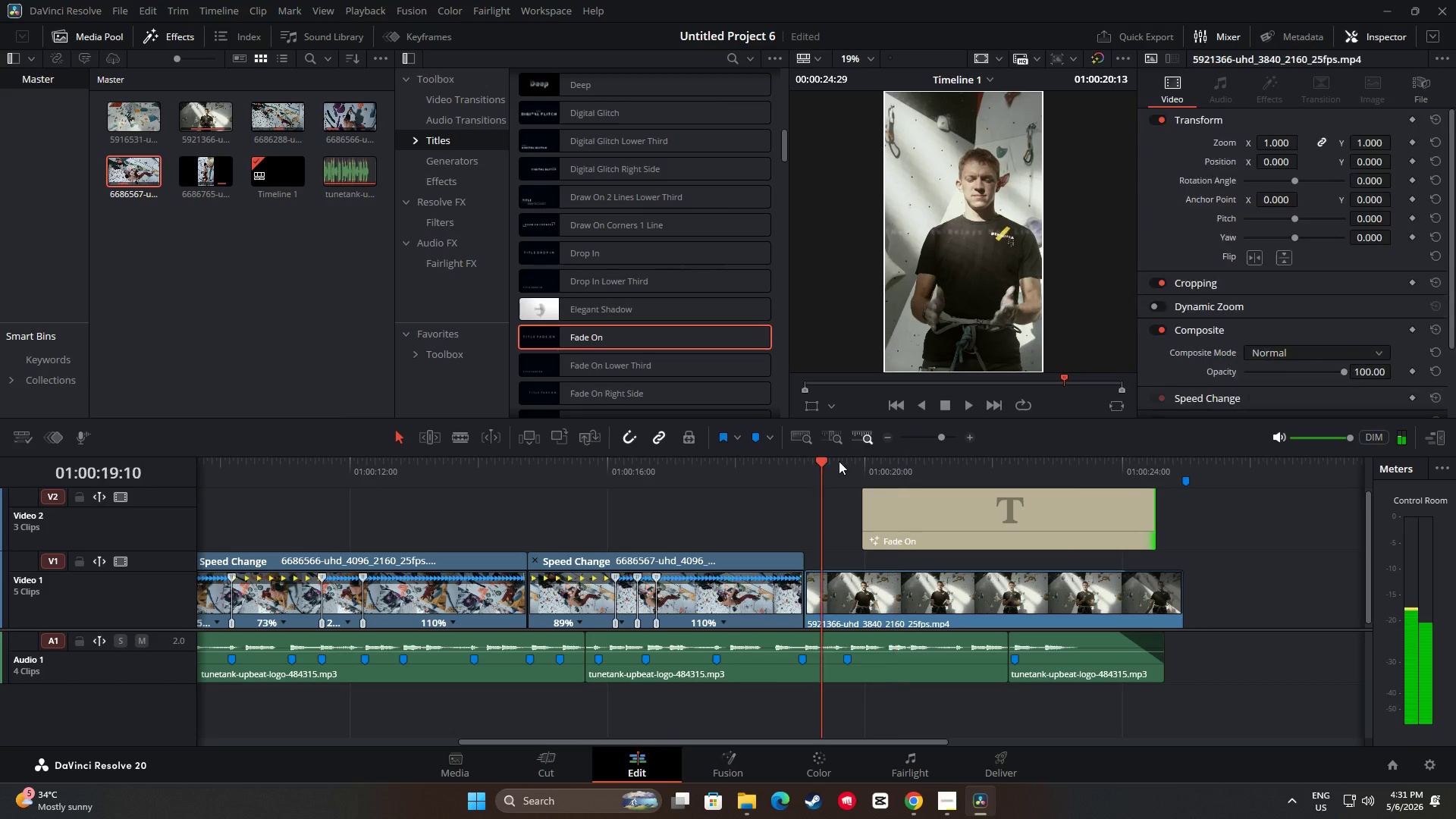 
key(Space)
 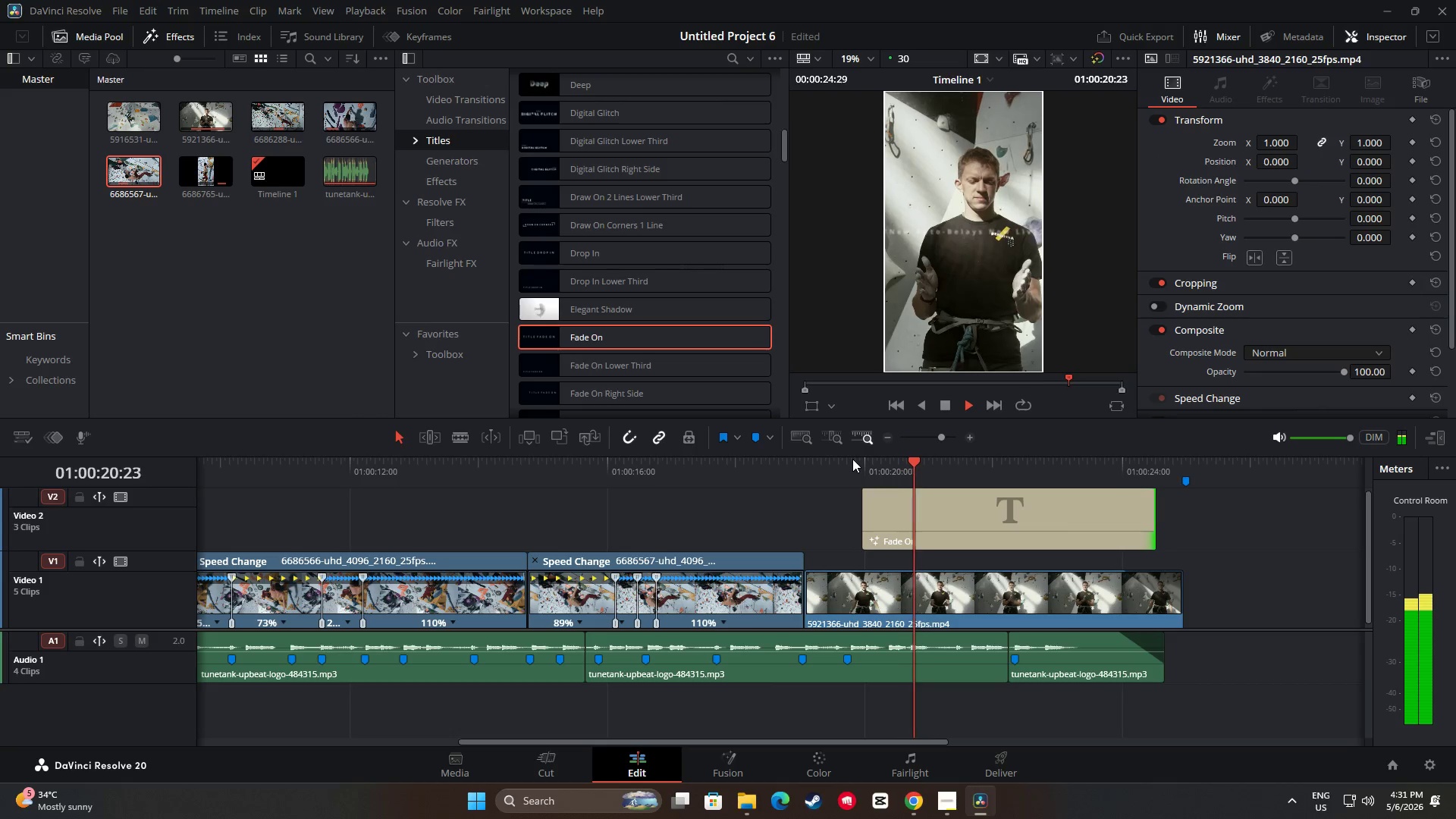 
key(Space)
 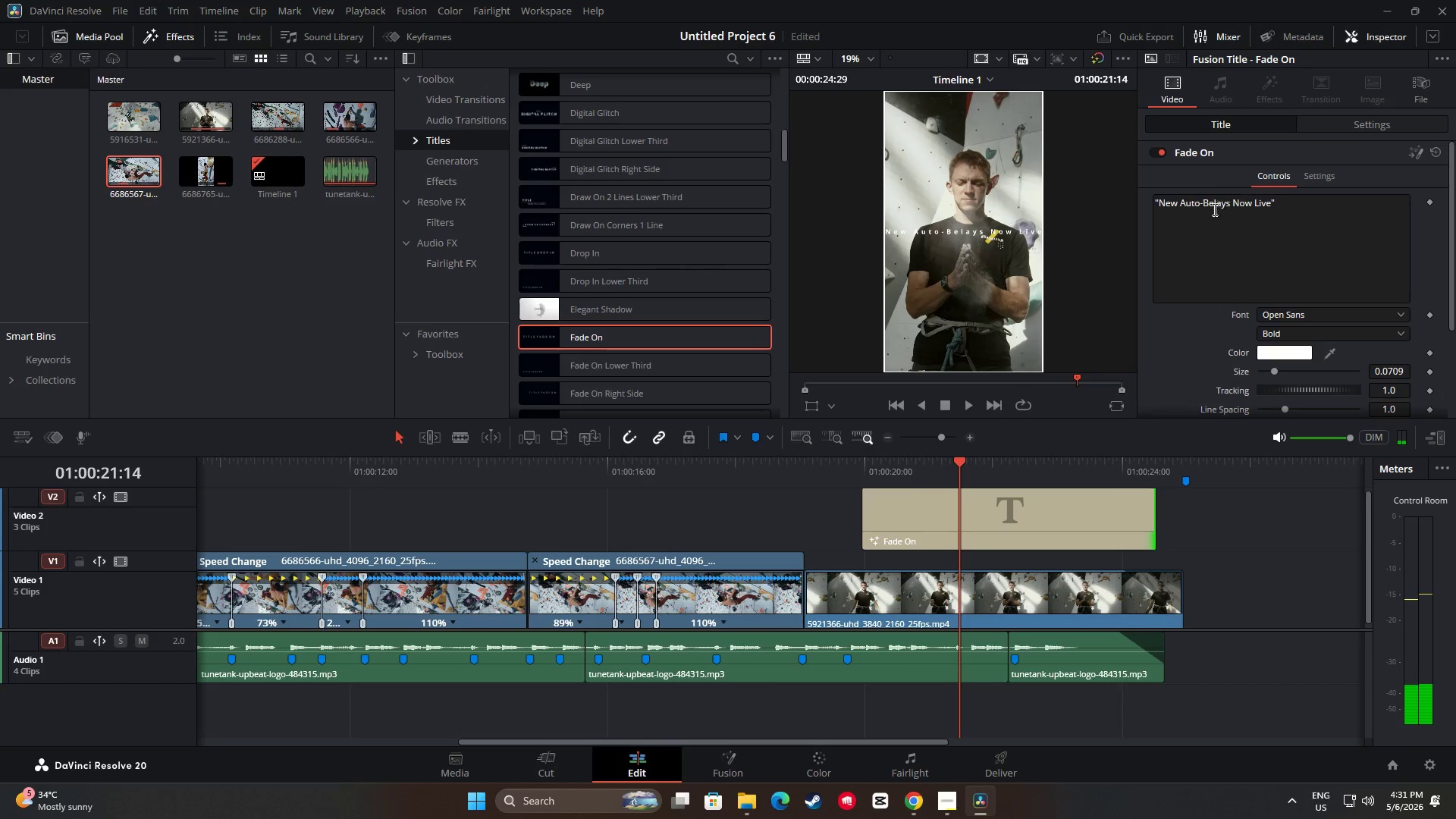 
left_click([1232, 206])
 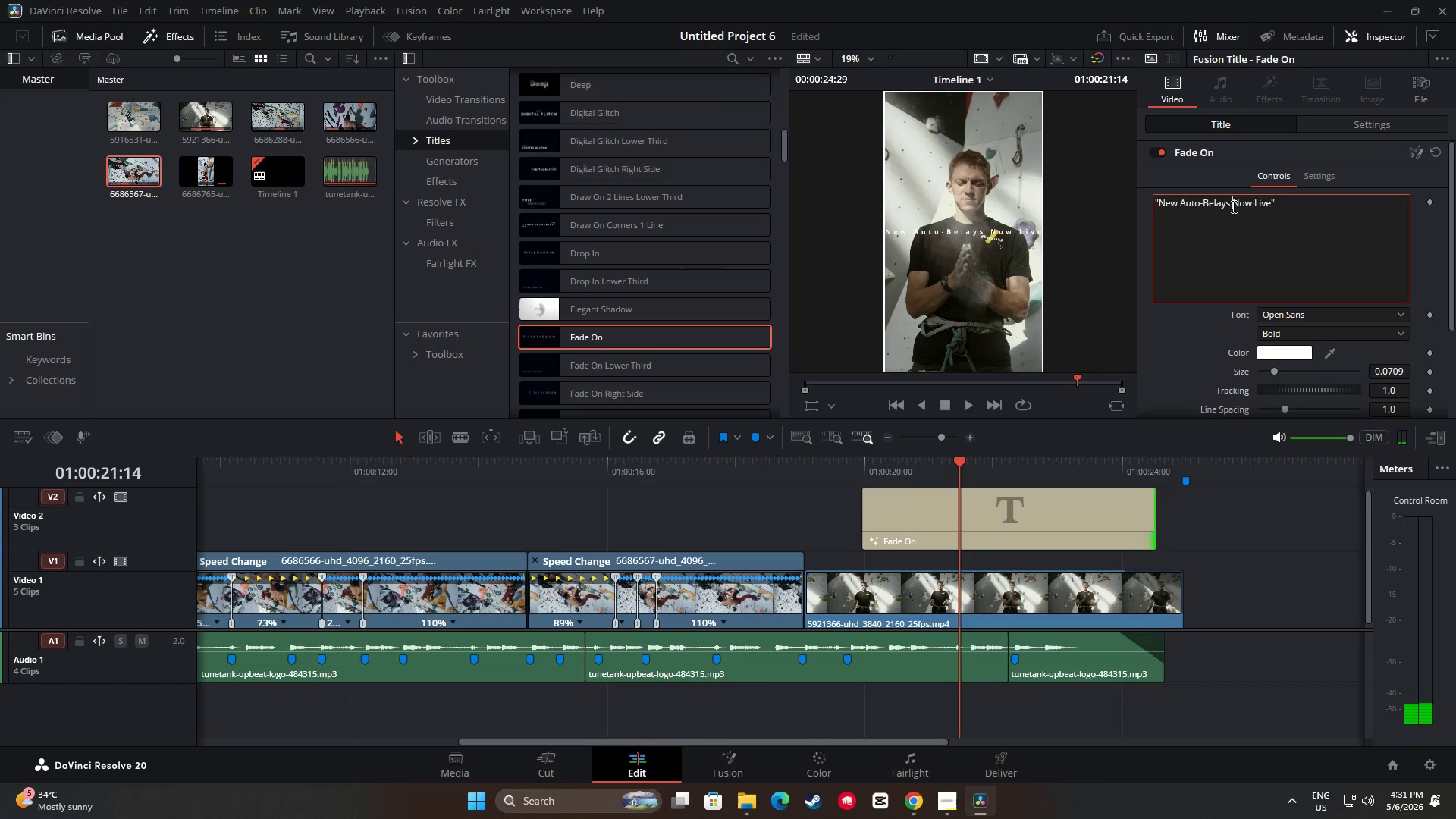 
key(Enter)
 